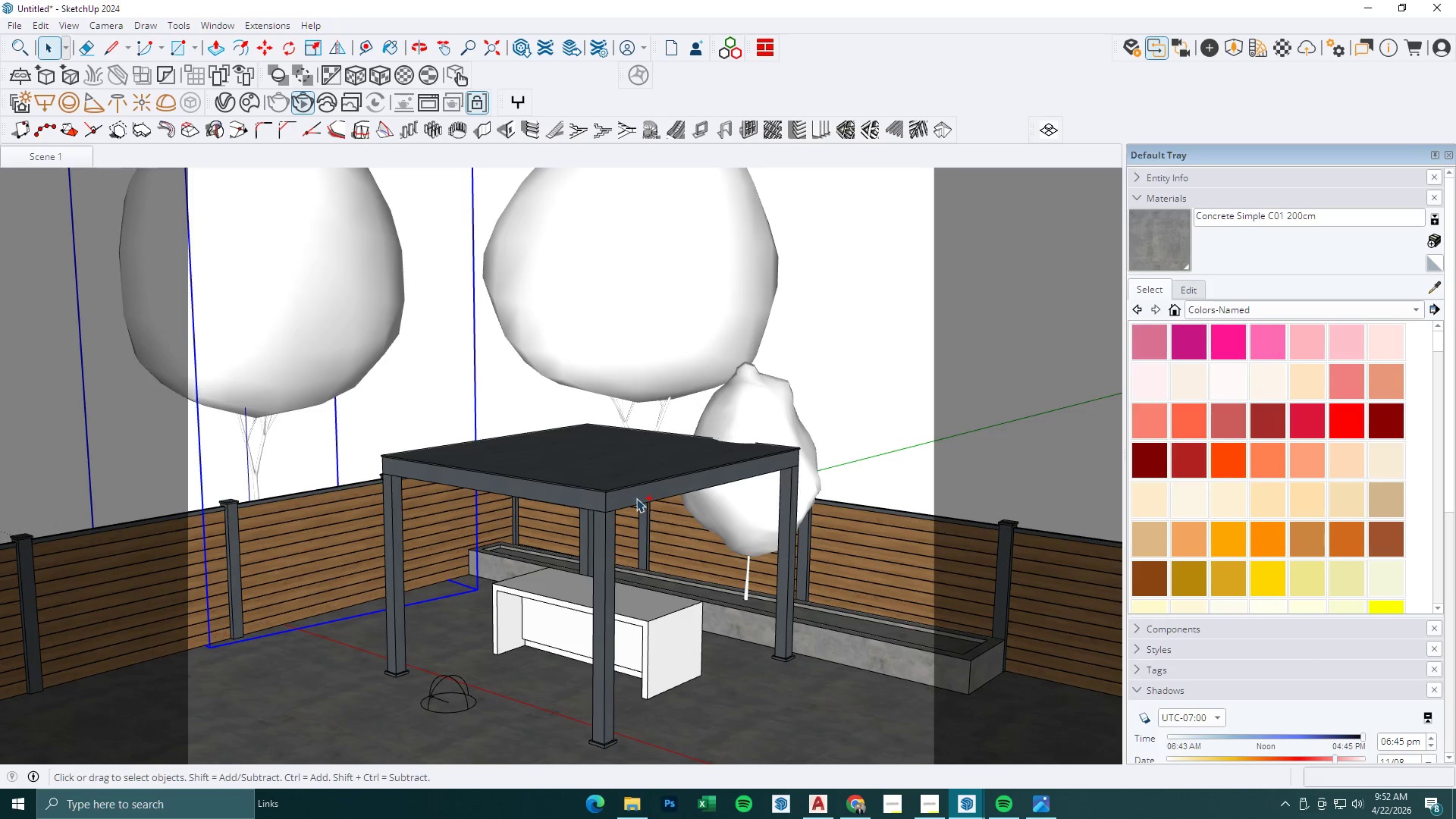 
scroll: coordinate [538, 537], scroll_direction: down, amount: 7.0
 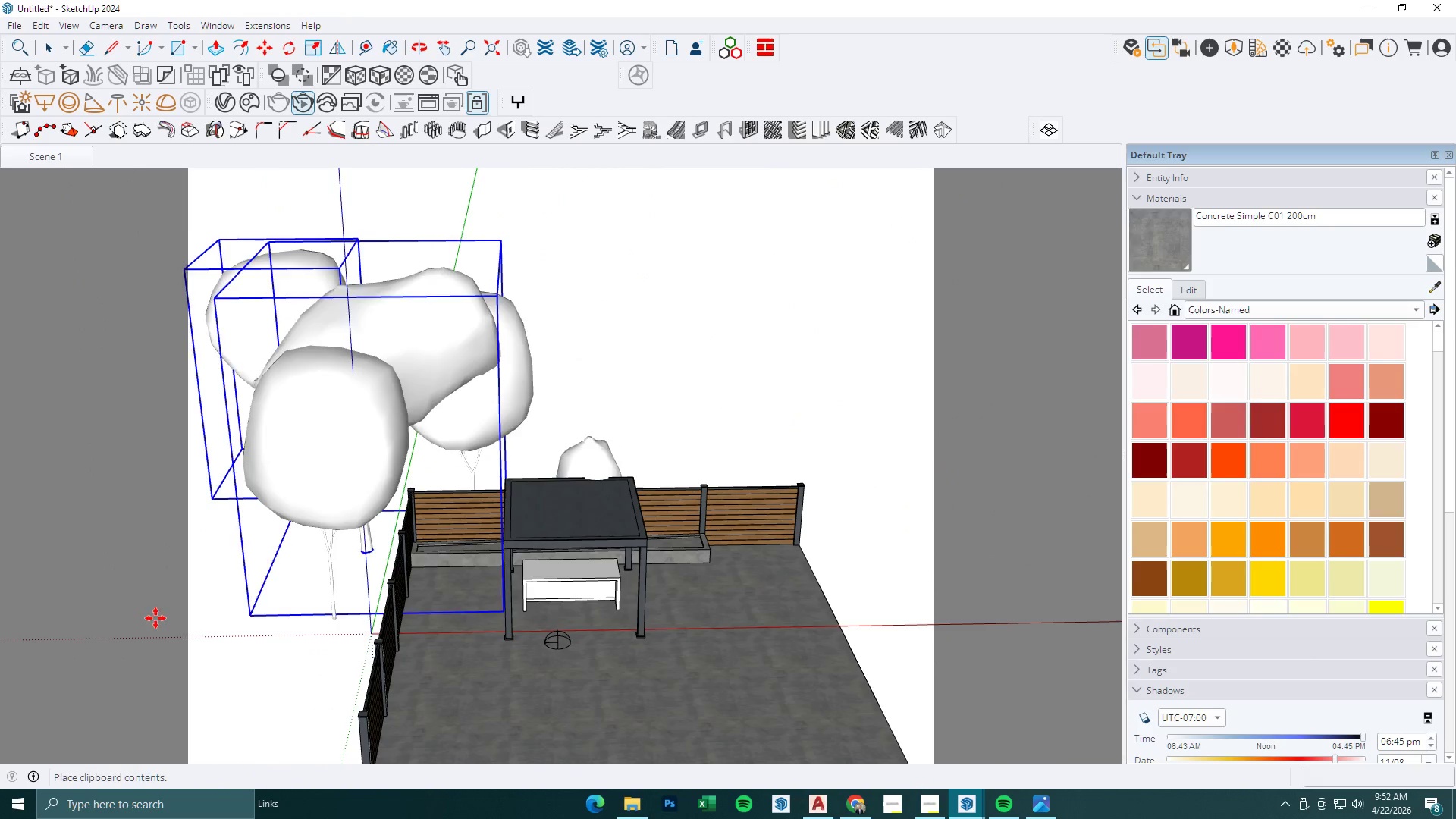 
left_click([162, 621])
 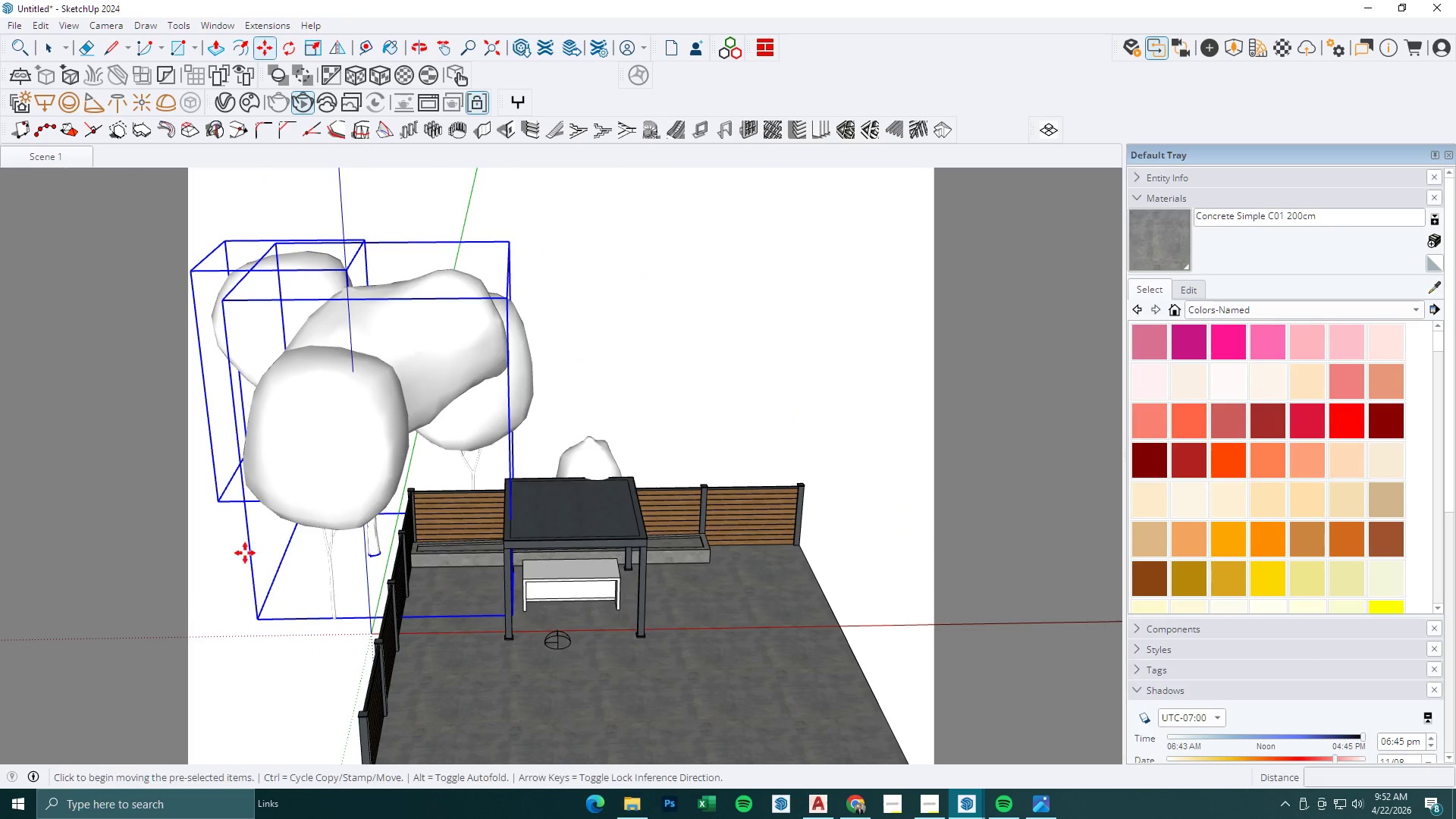 
scroll: coordinate [329, 535], scroll_direction: down, amount: 1.0
 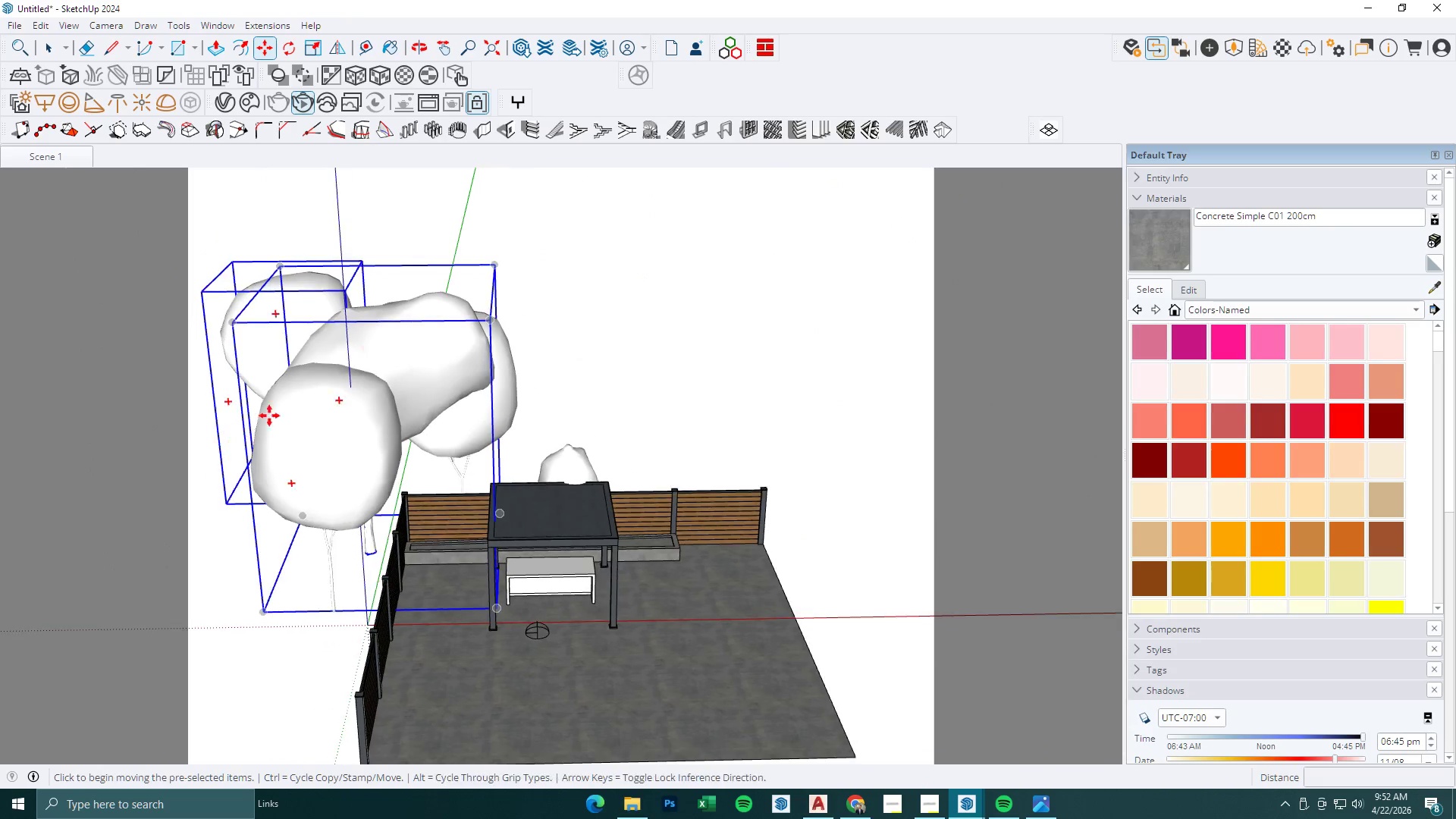 
key(Space)
 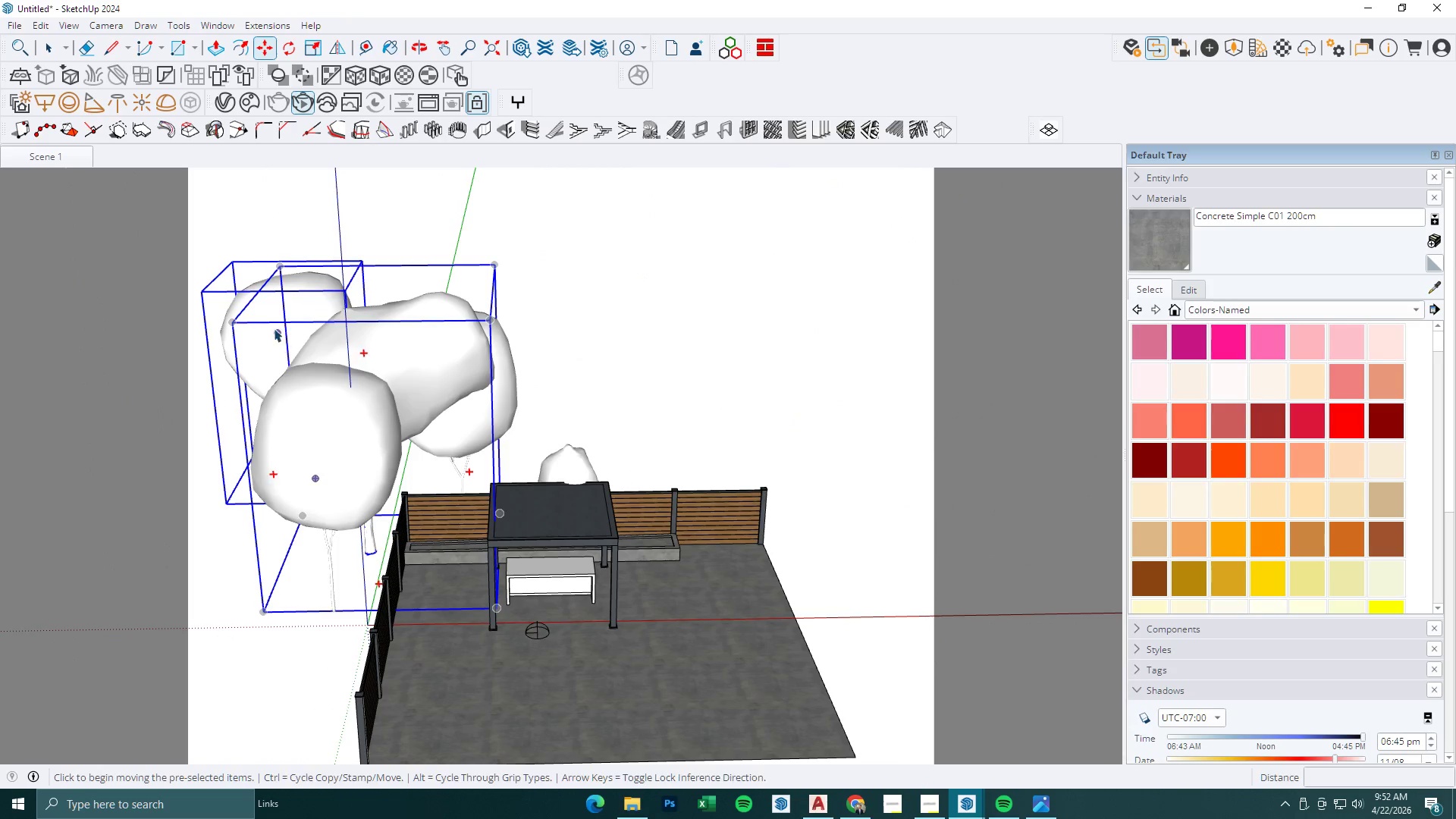 
key(Escape)
 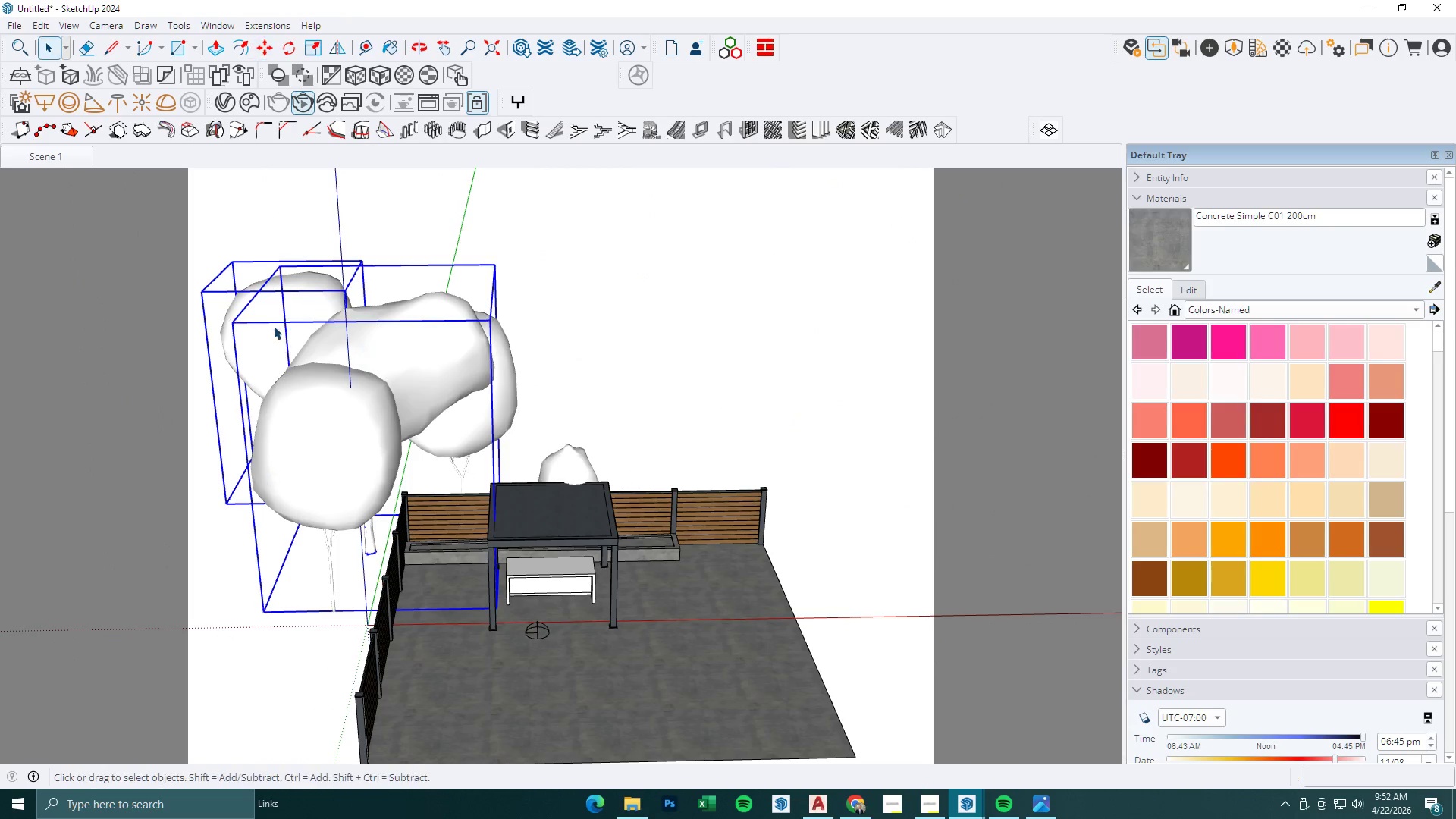 
left_click([274, 326])
 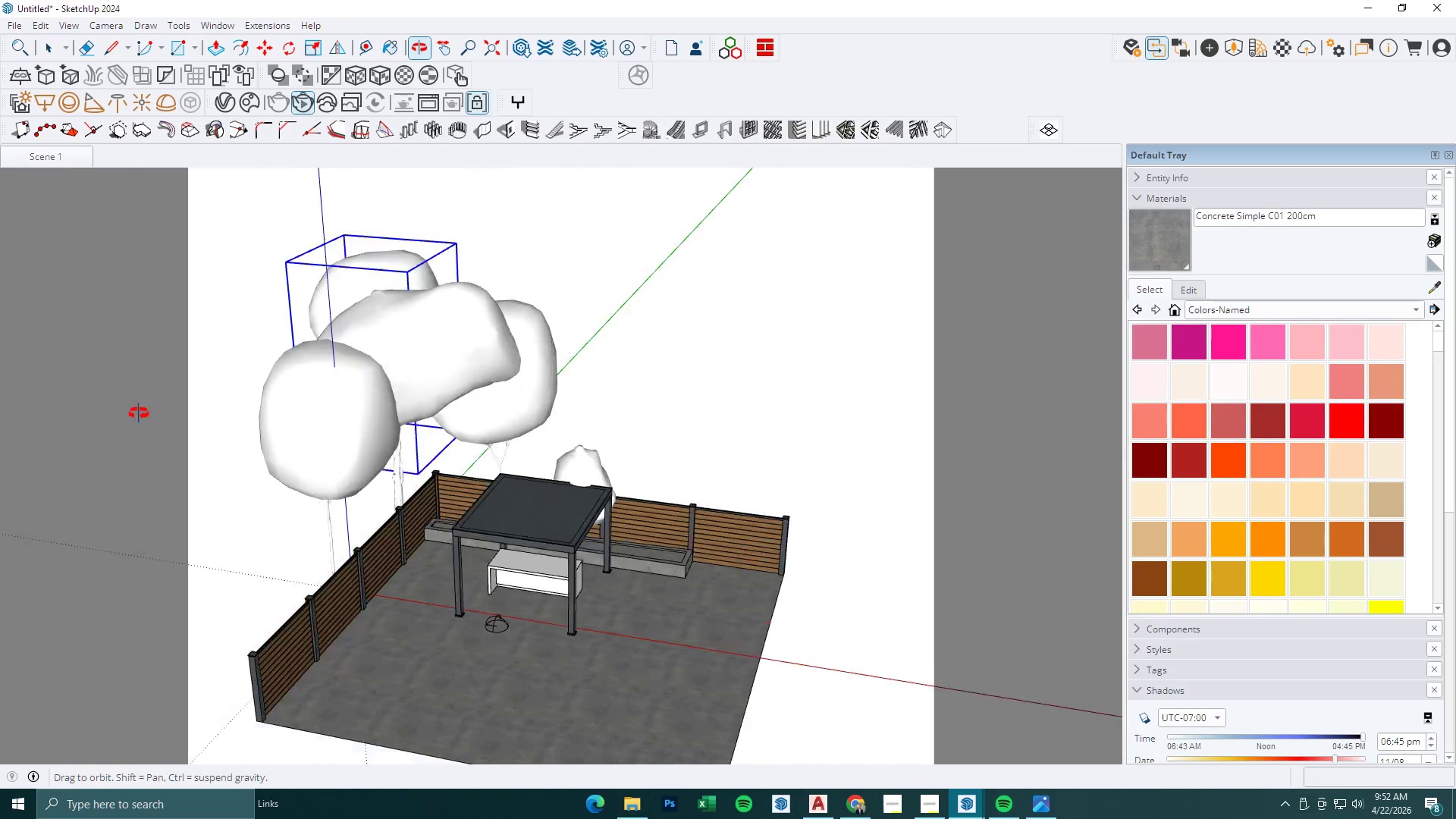 
key(M)
 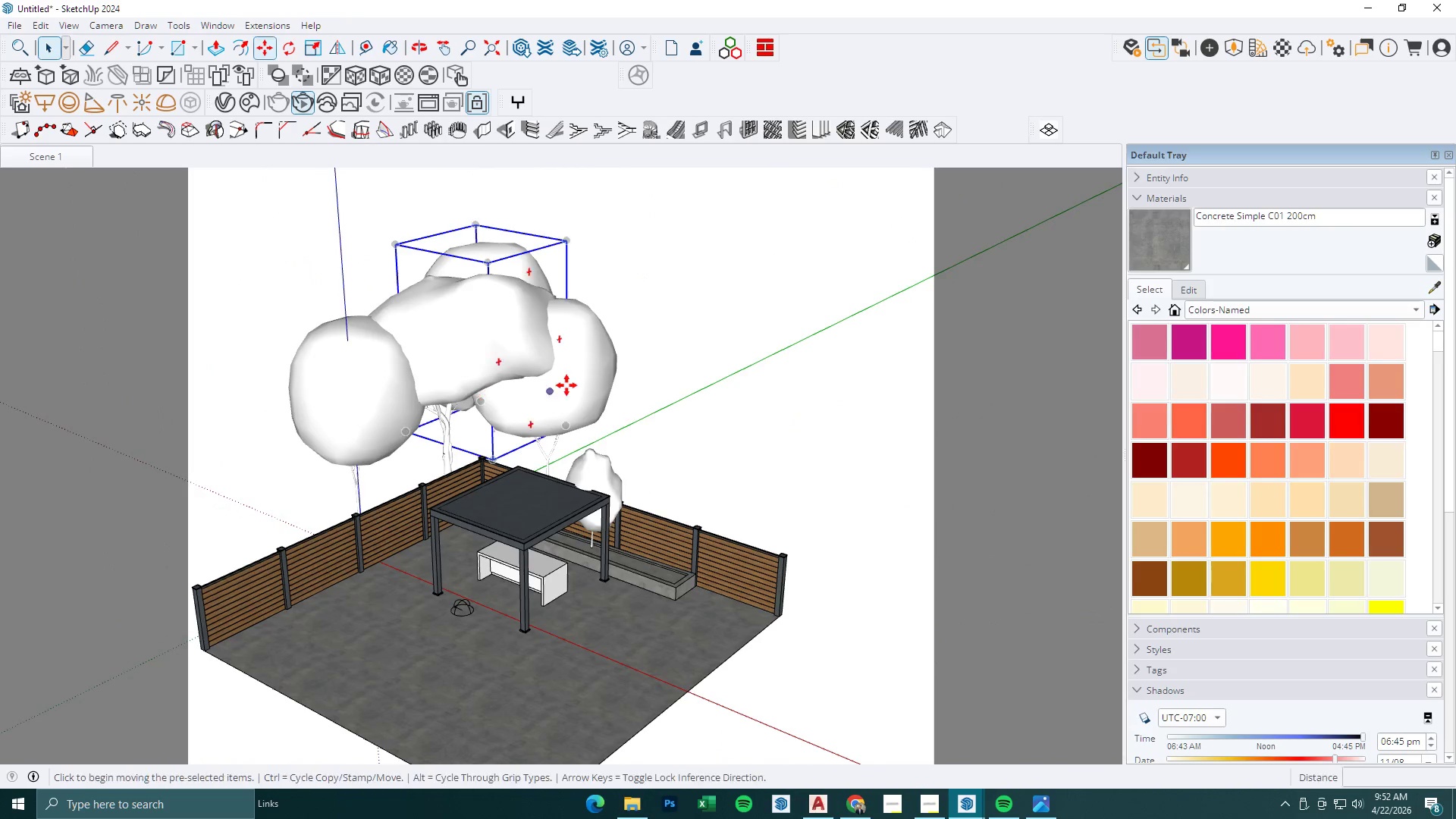 
left_click_drag(start_coordinate=[566, 385], to_coordinate=[573, 387])
 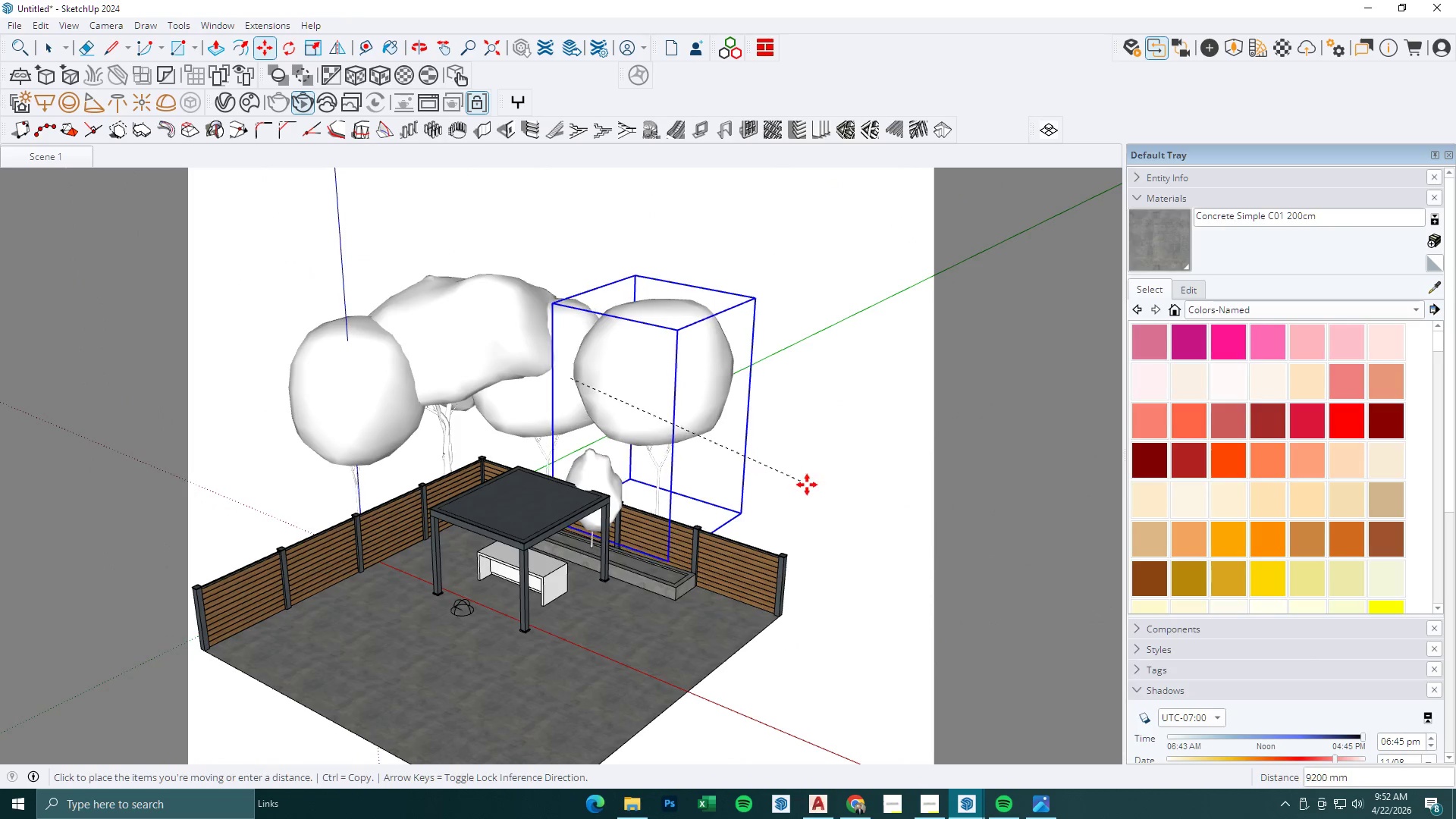 
left_click([807, 485])
 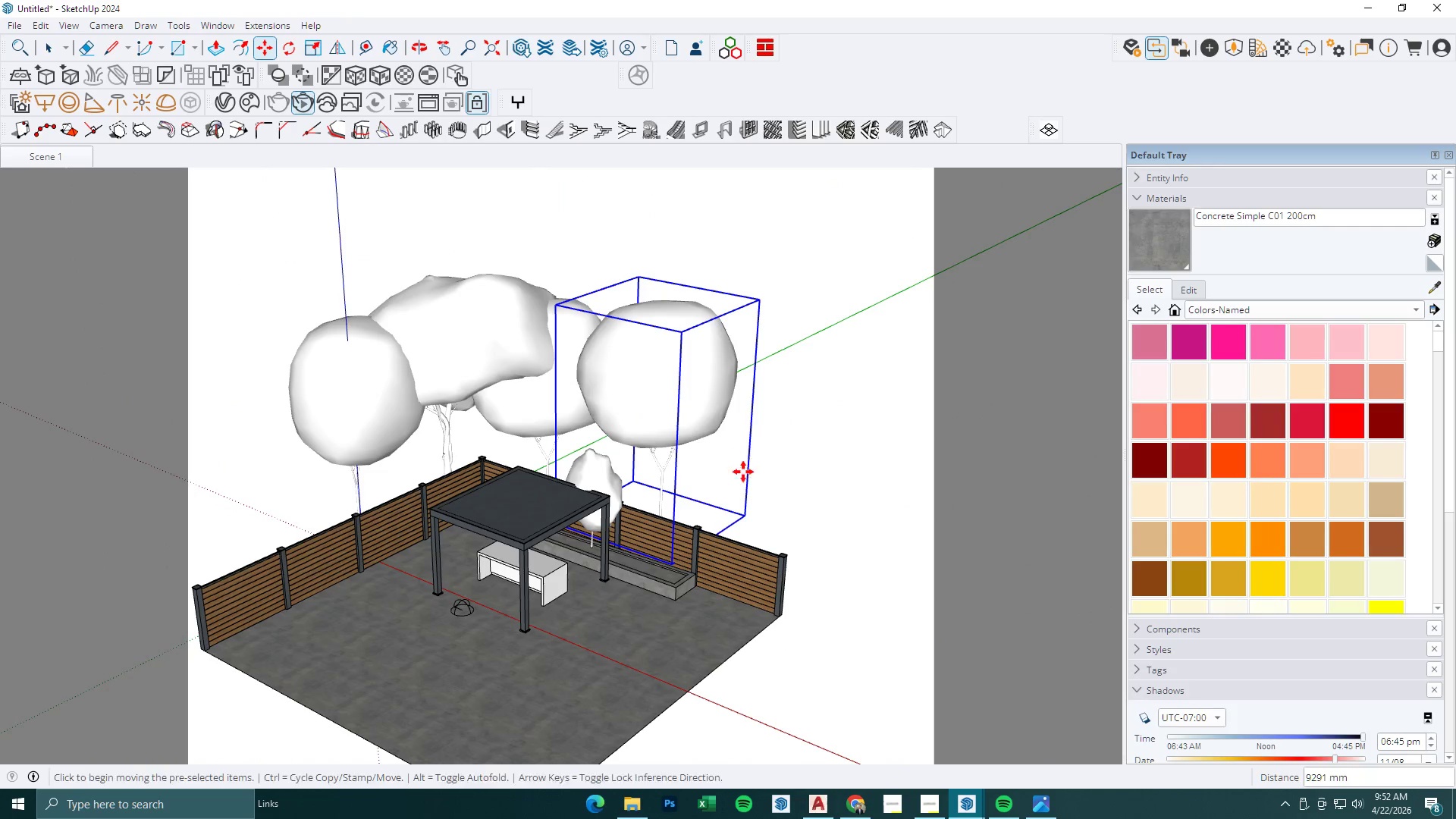 
key(Space)
 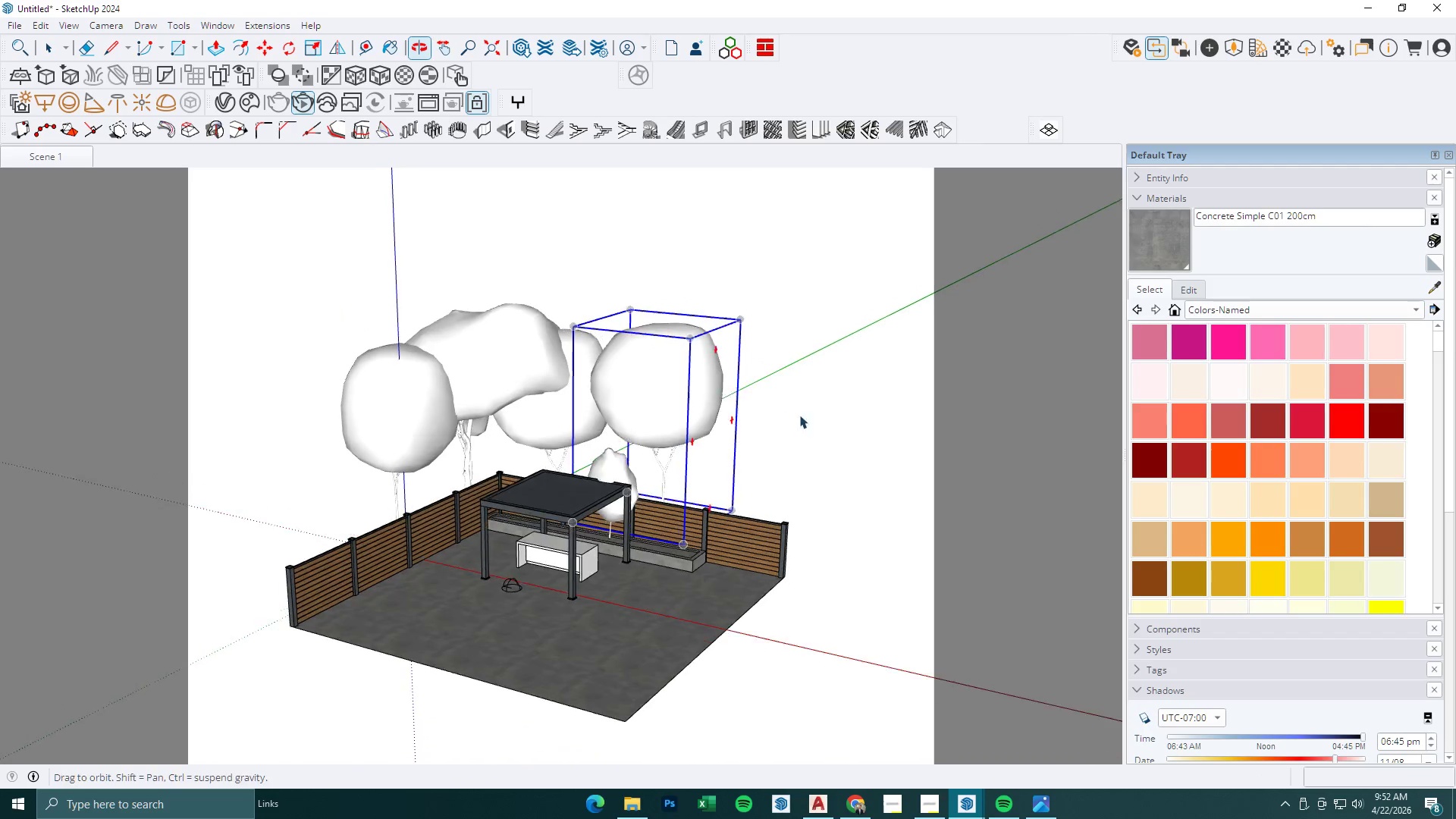 
left_click([831, 415])
 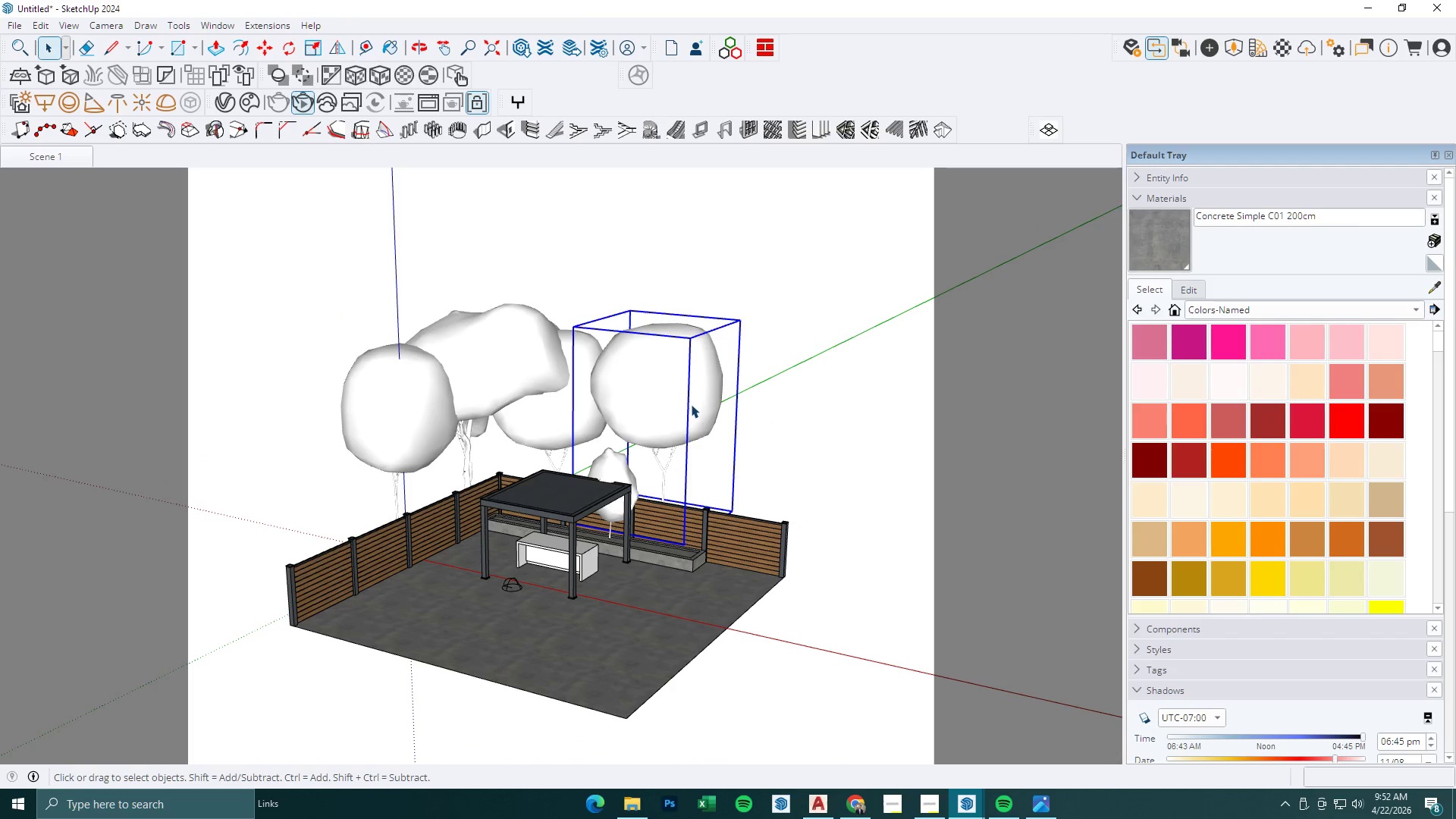 
scroll: coordinate [733, 467], scroll_direction: down, amount: 2.0
 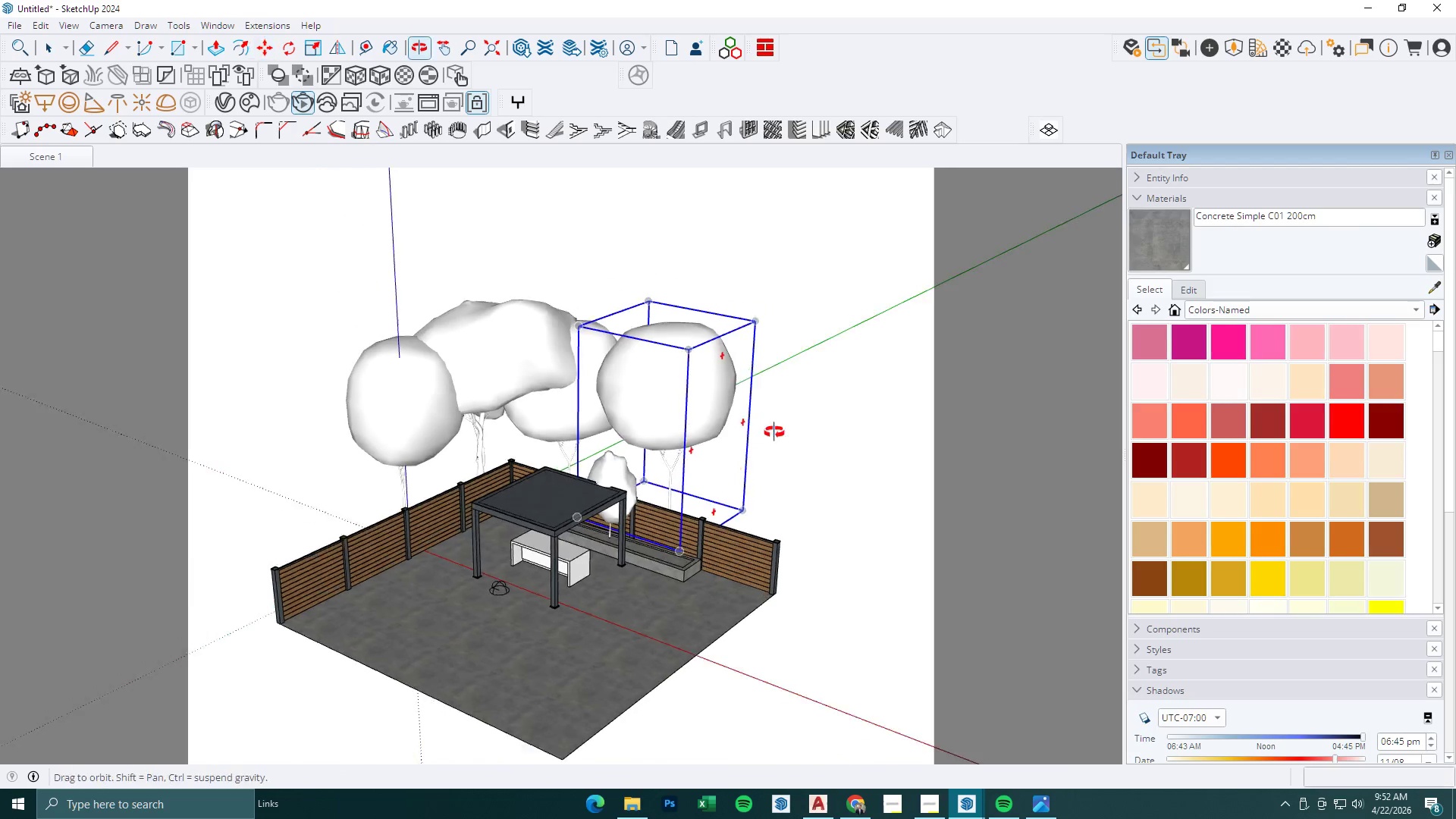 
key(Delete)
 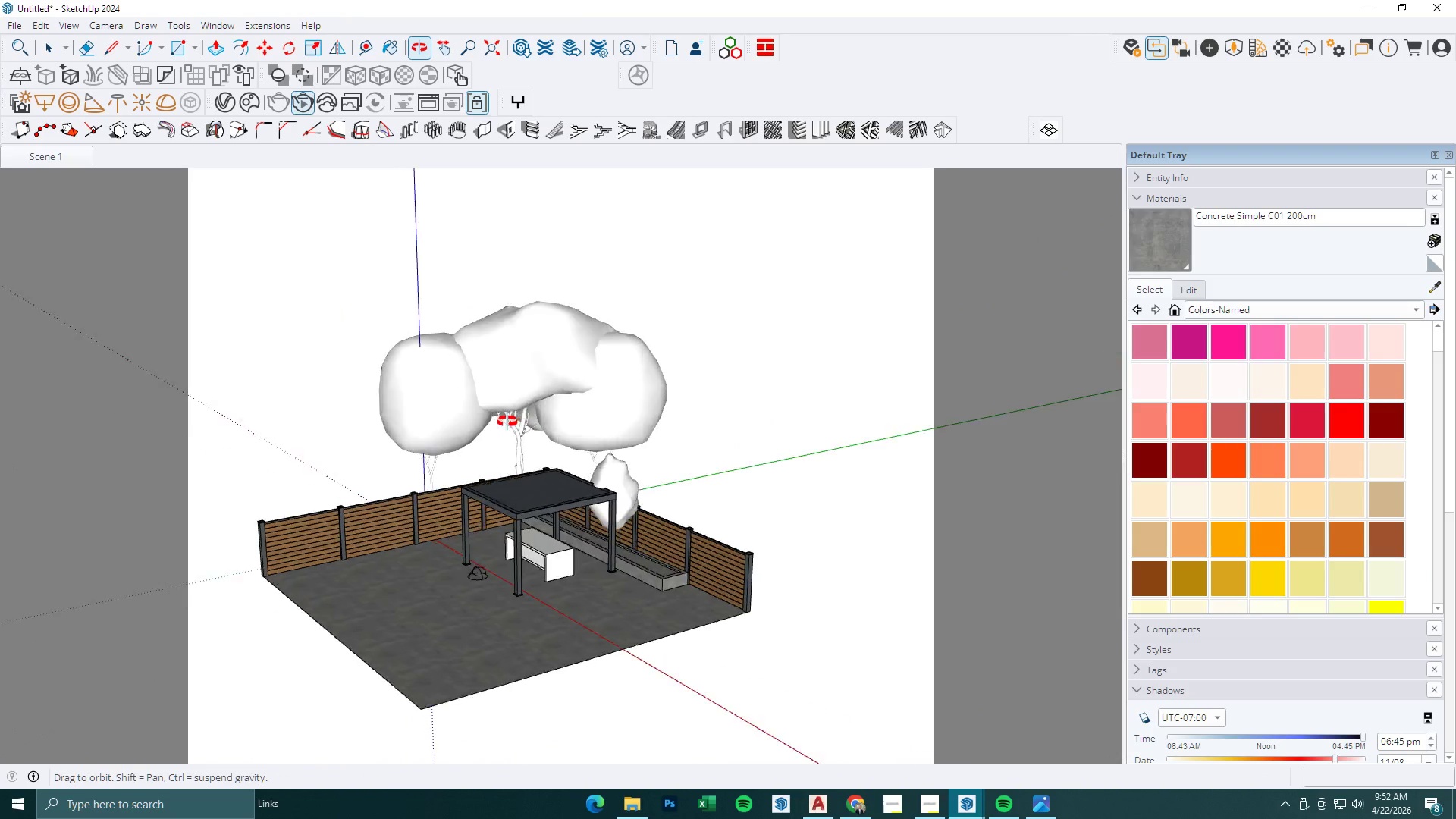 
key(Space)
 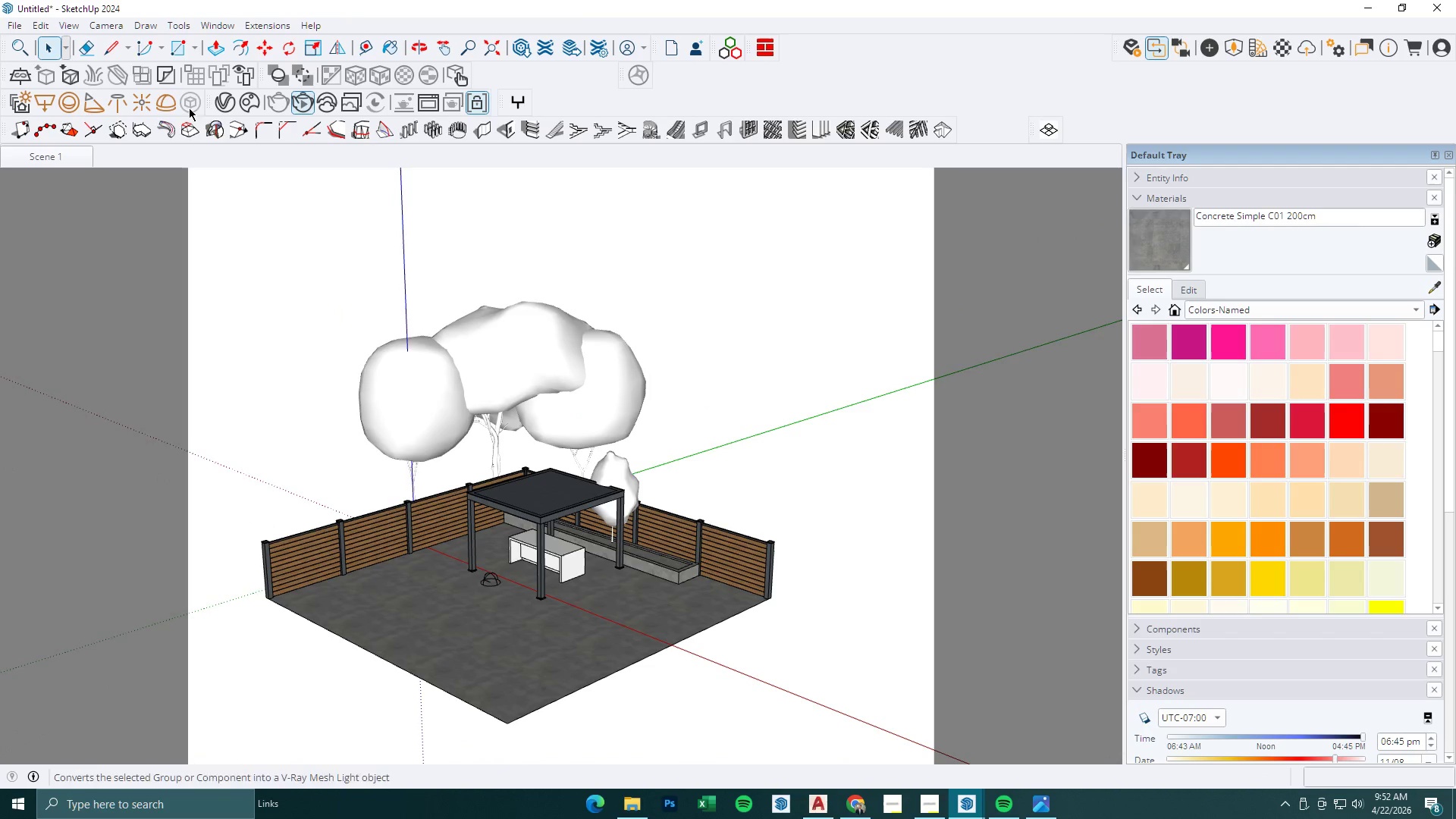 
key(Escape)
 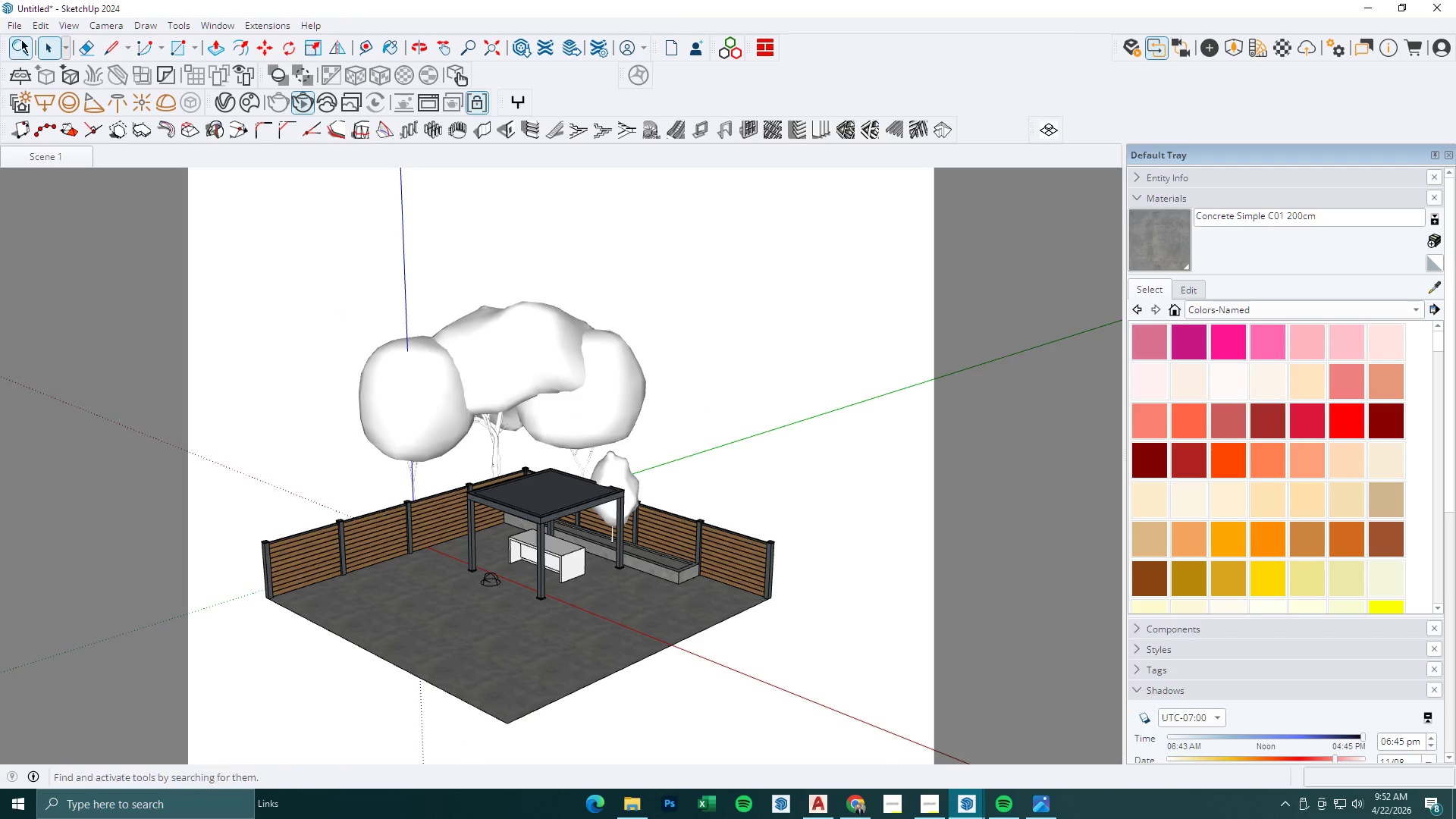 
left_click([17, 29])
 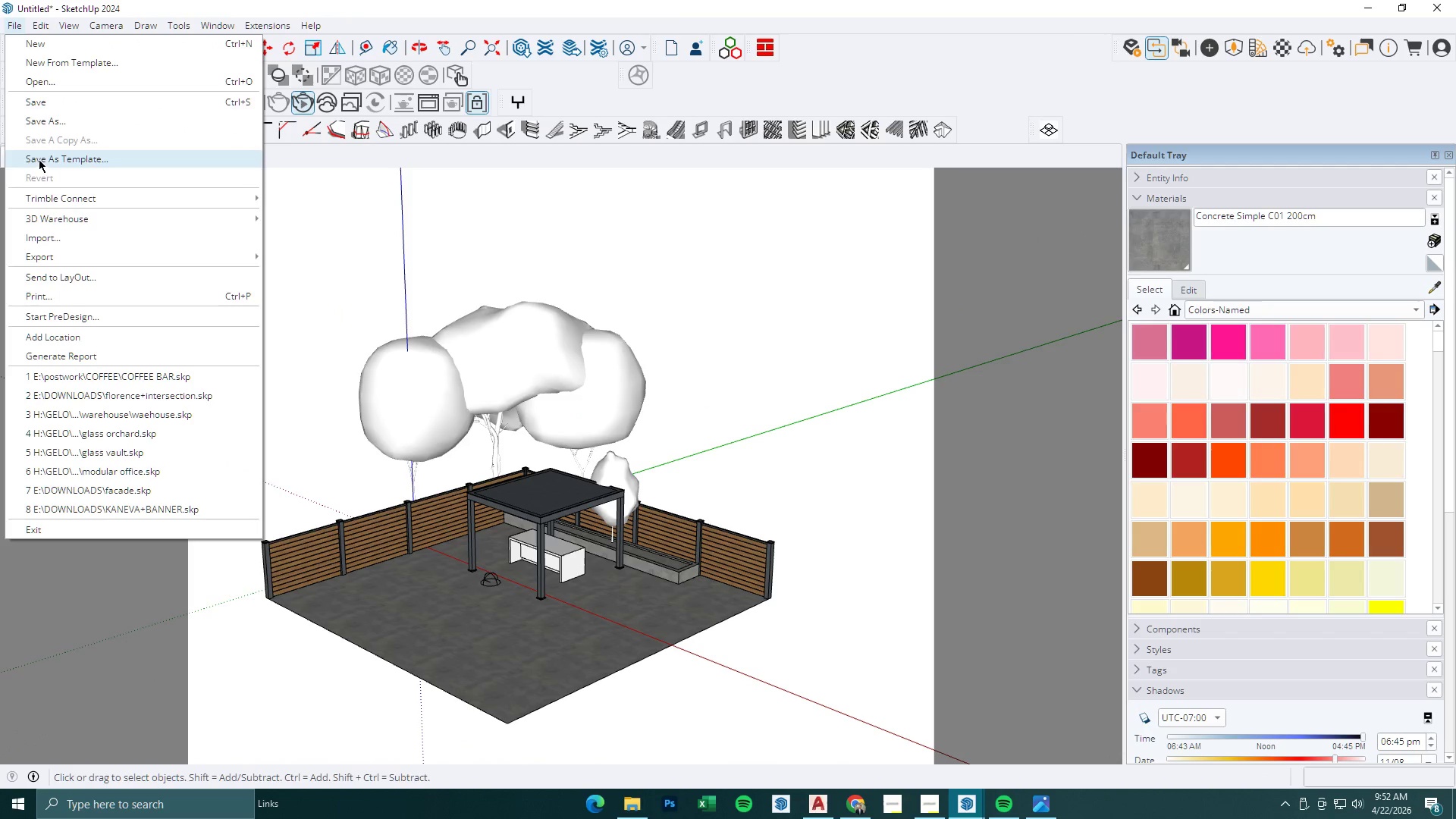 
left_click([36, 125])
 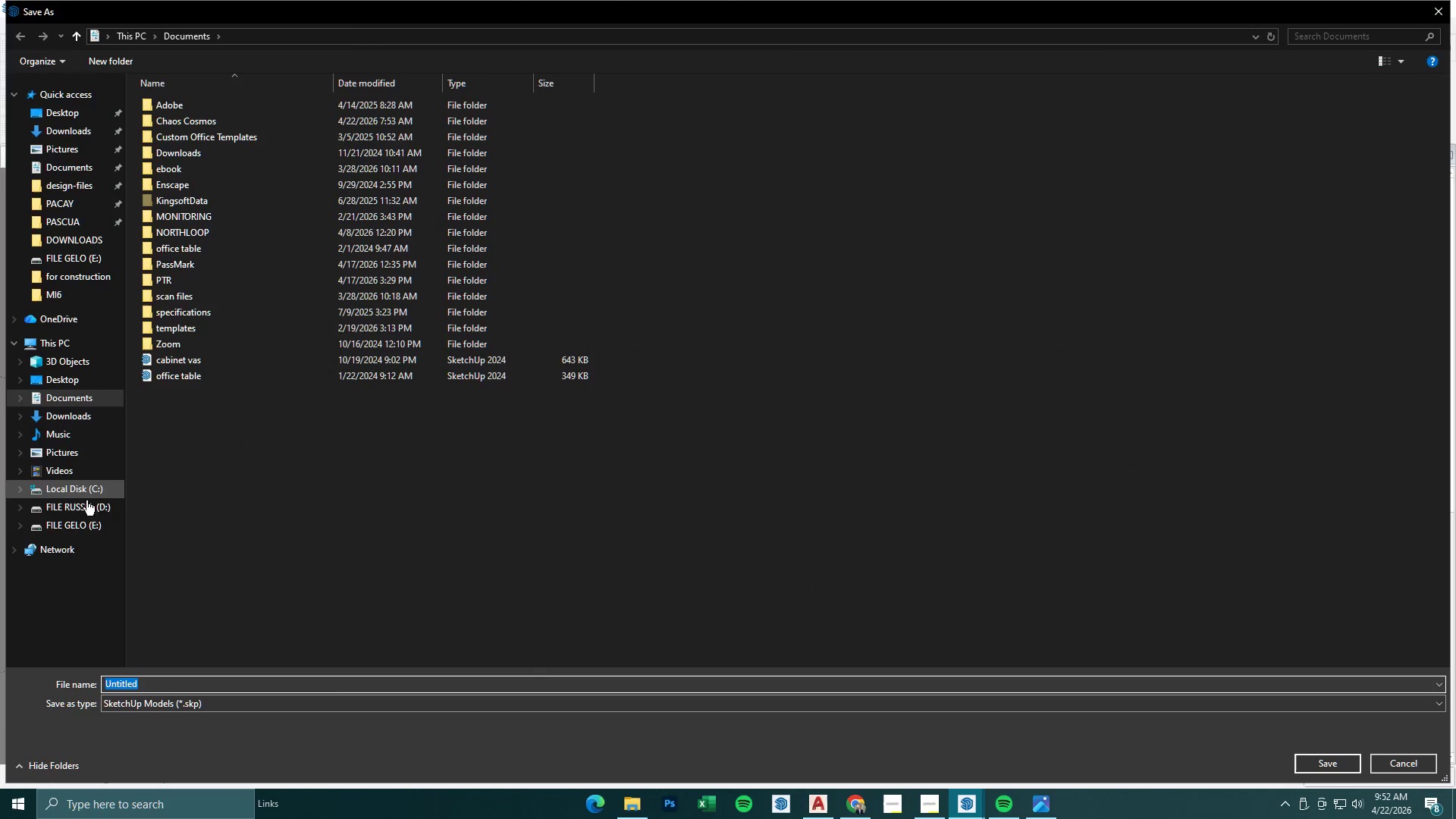 
left_click([249, 317])
 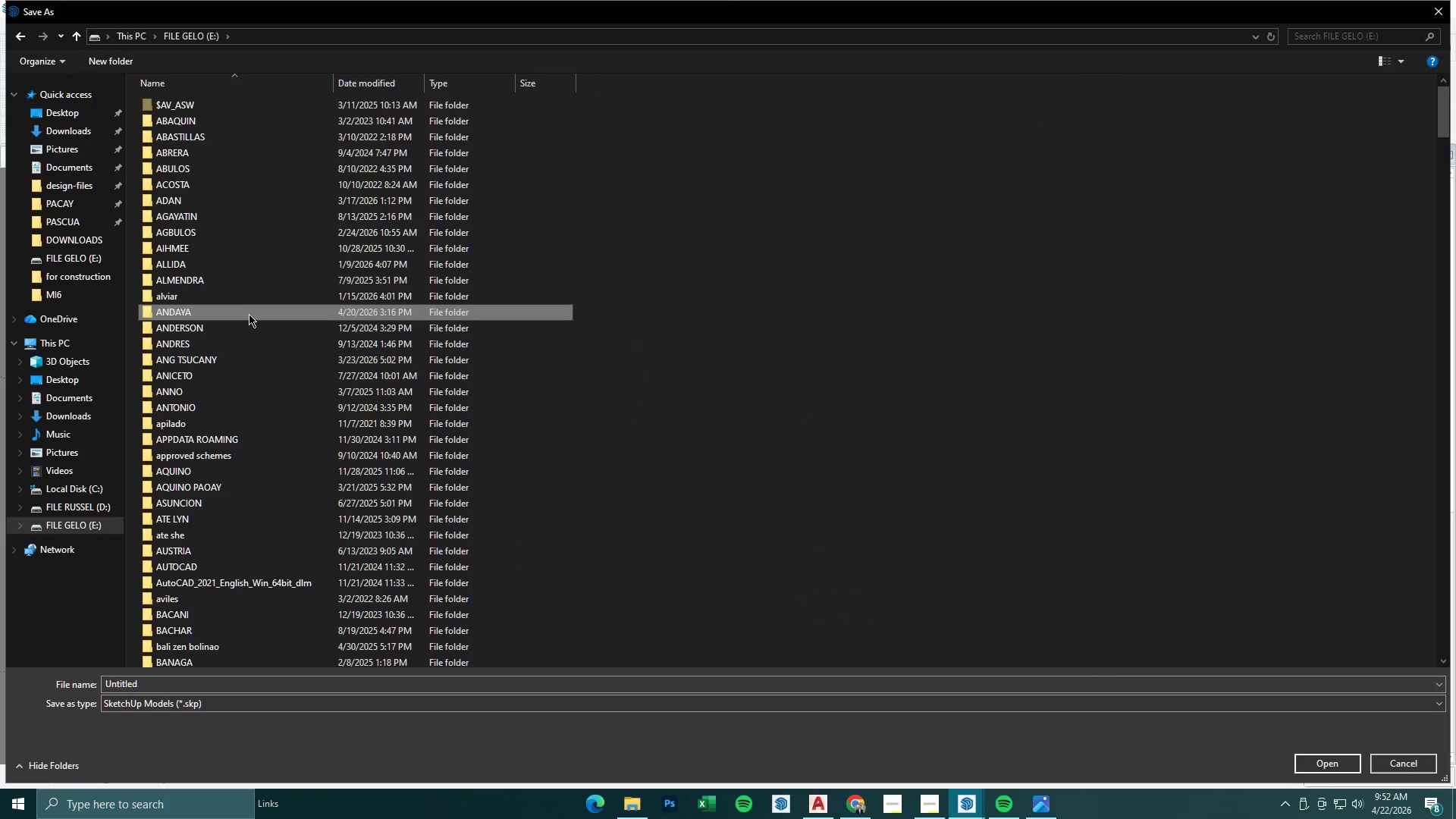 
type(ppppppppppppppppppp)
 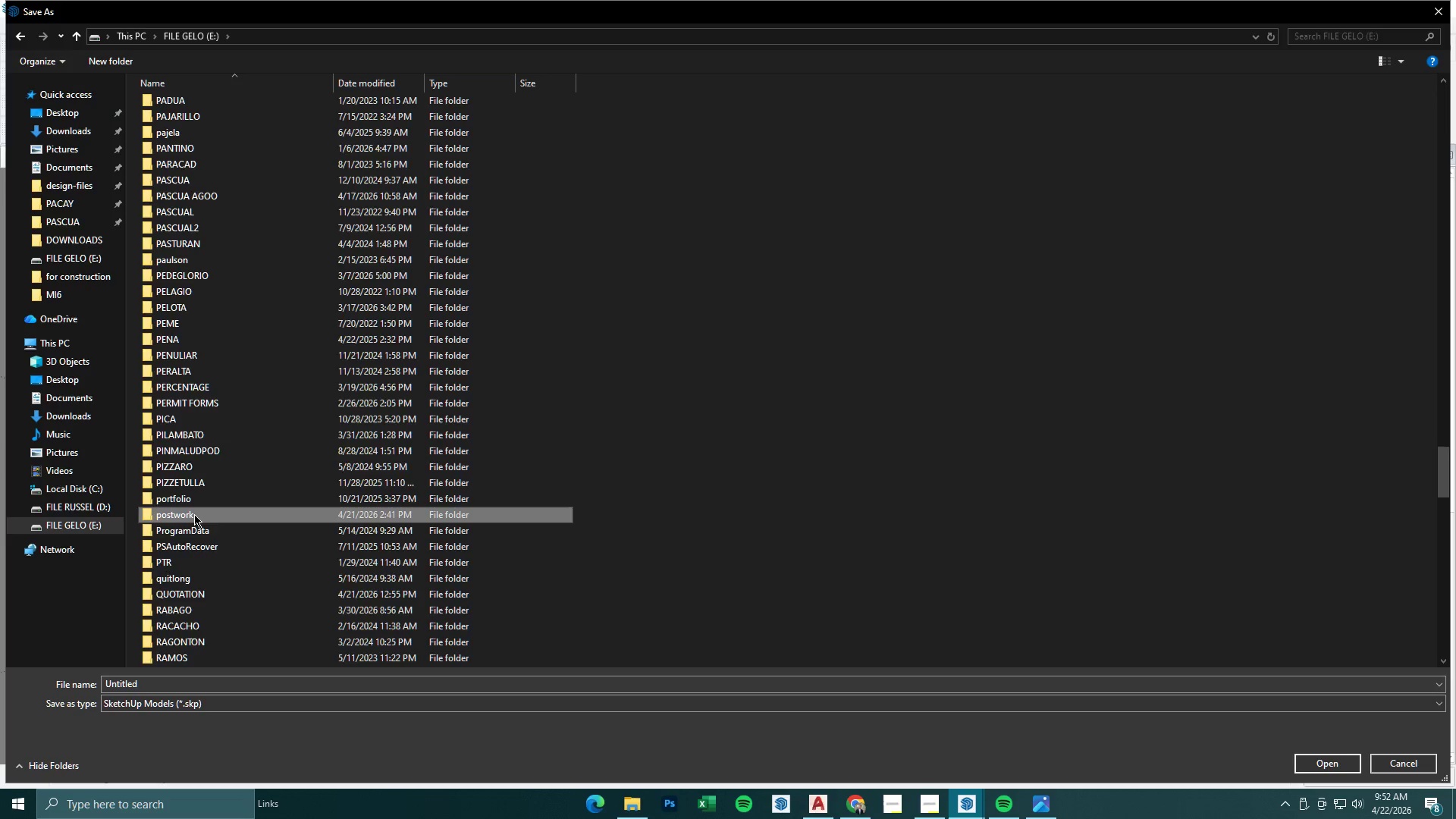 
double_click([194, 514])
 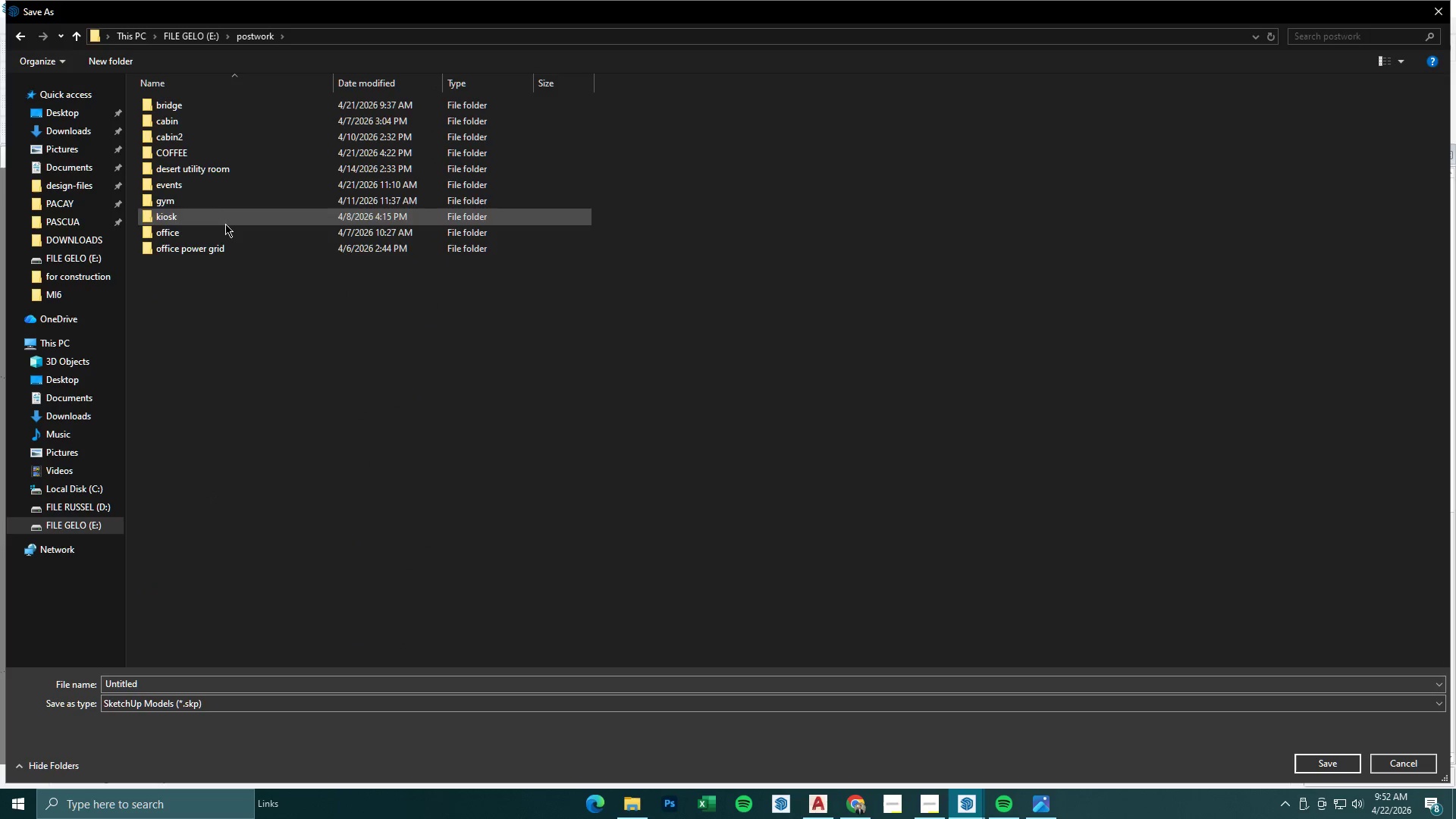 
left_click([221, 247])
 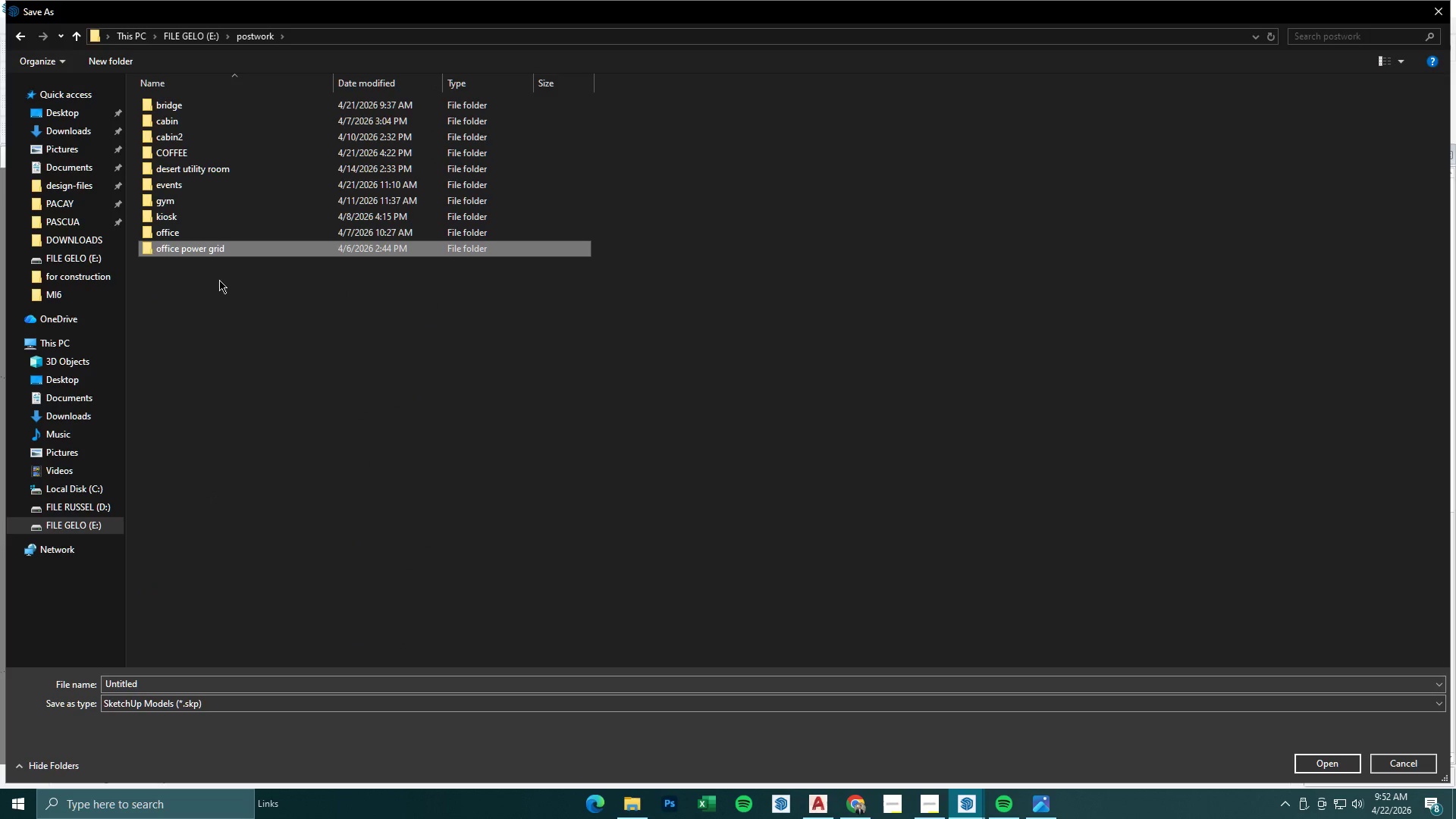 
left_click([221, 288])
 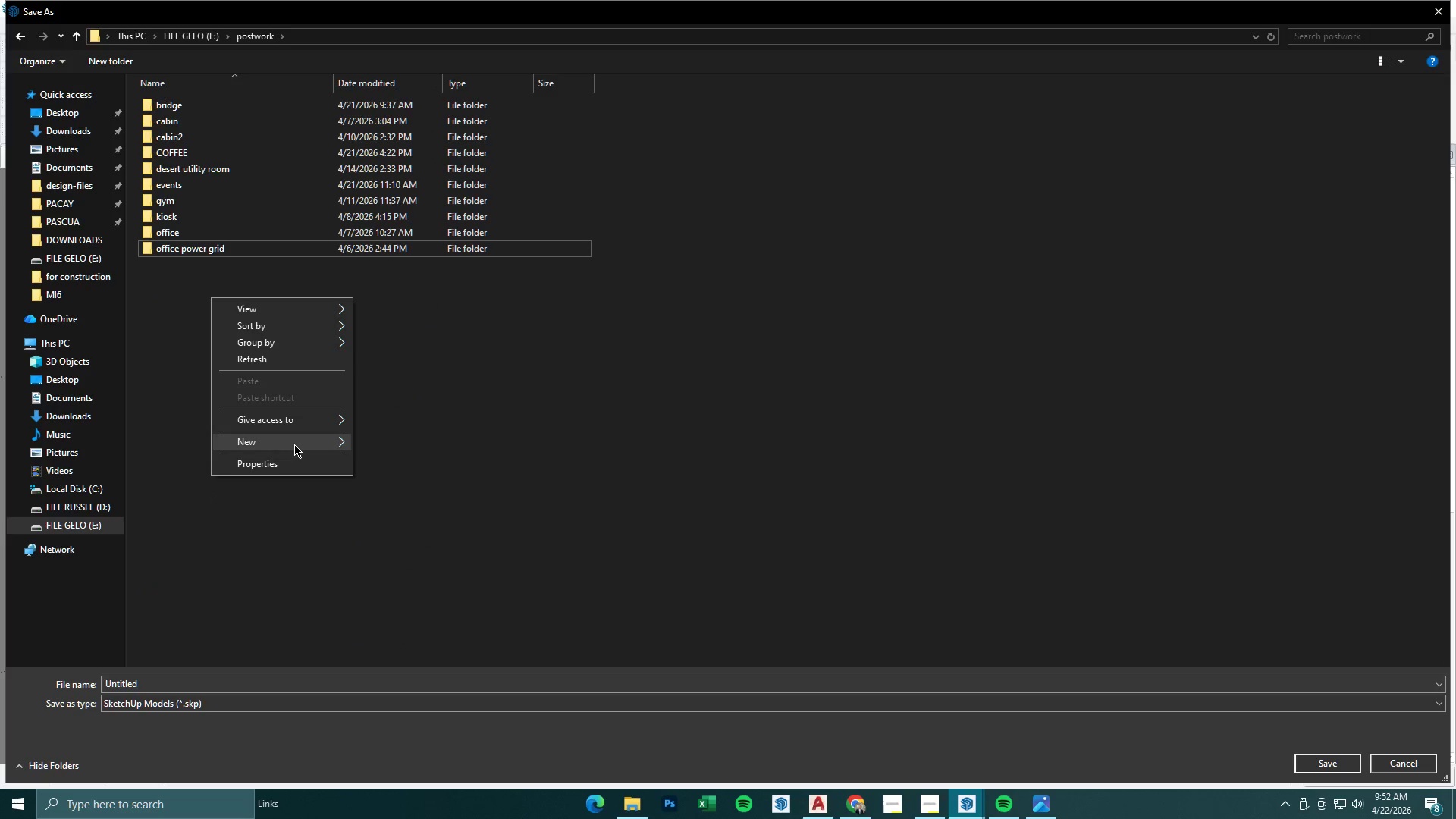 
double_click([409, 444])
 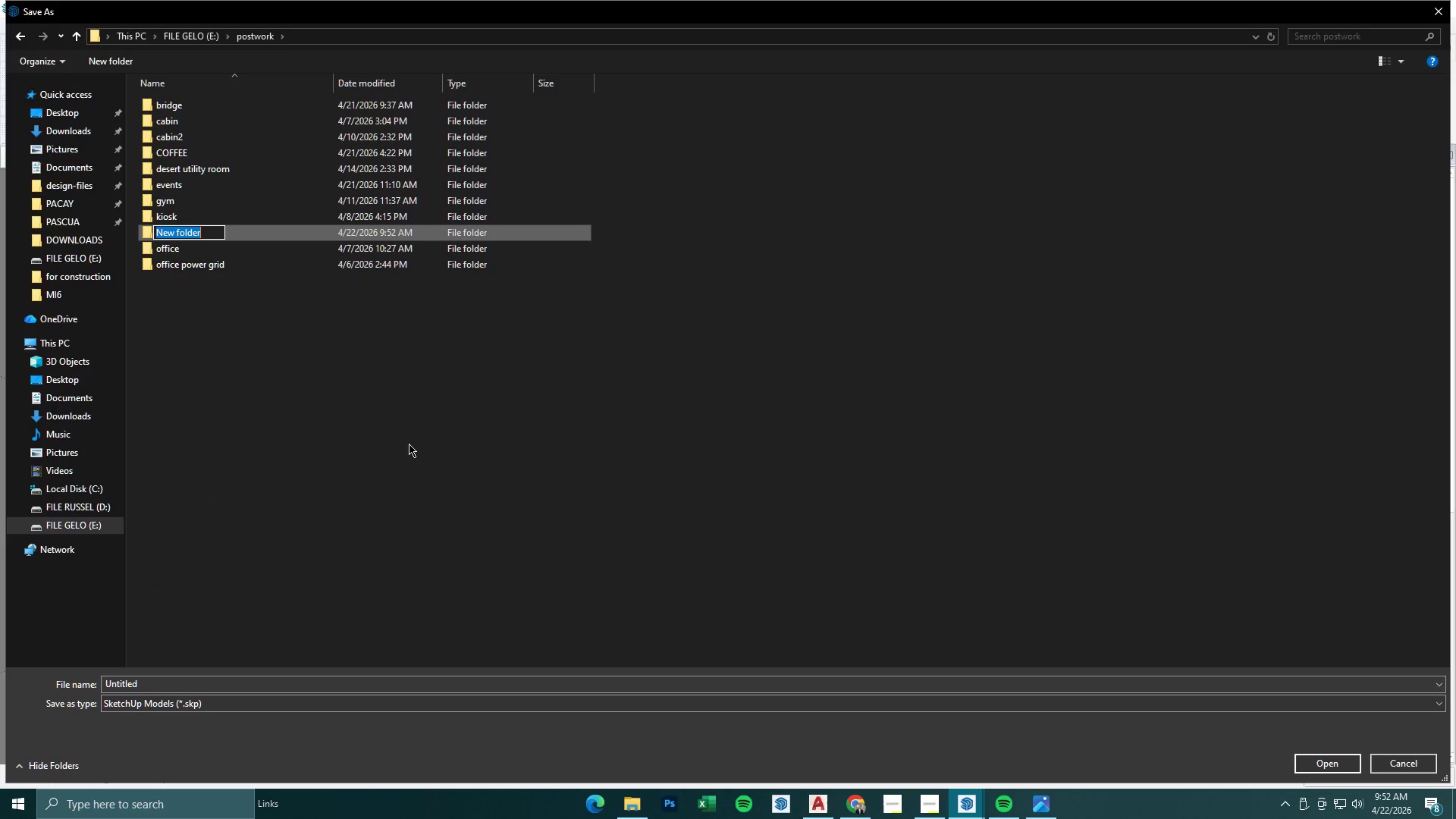 
type(patio)
 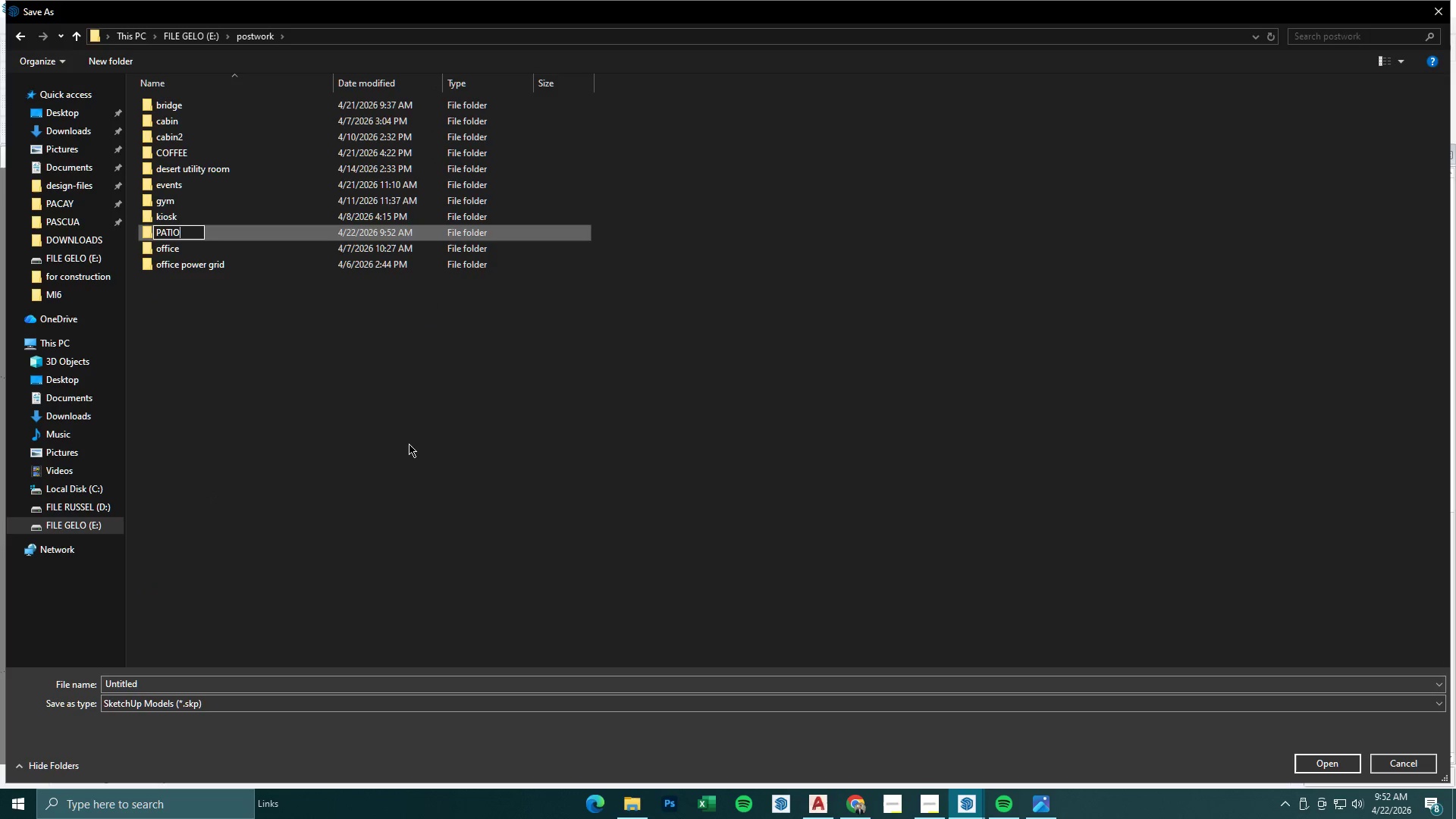 
left_click([409, 444])
 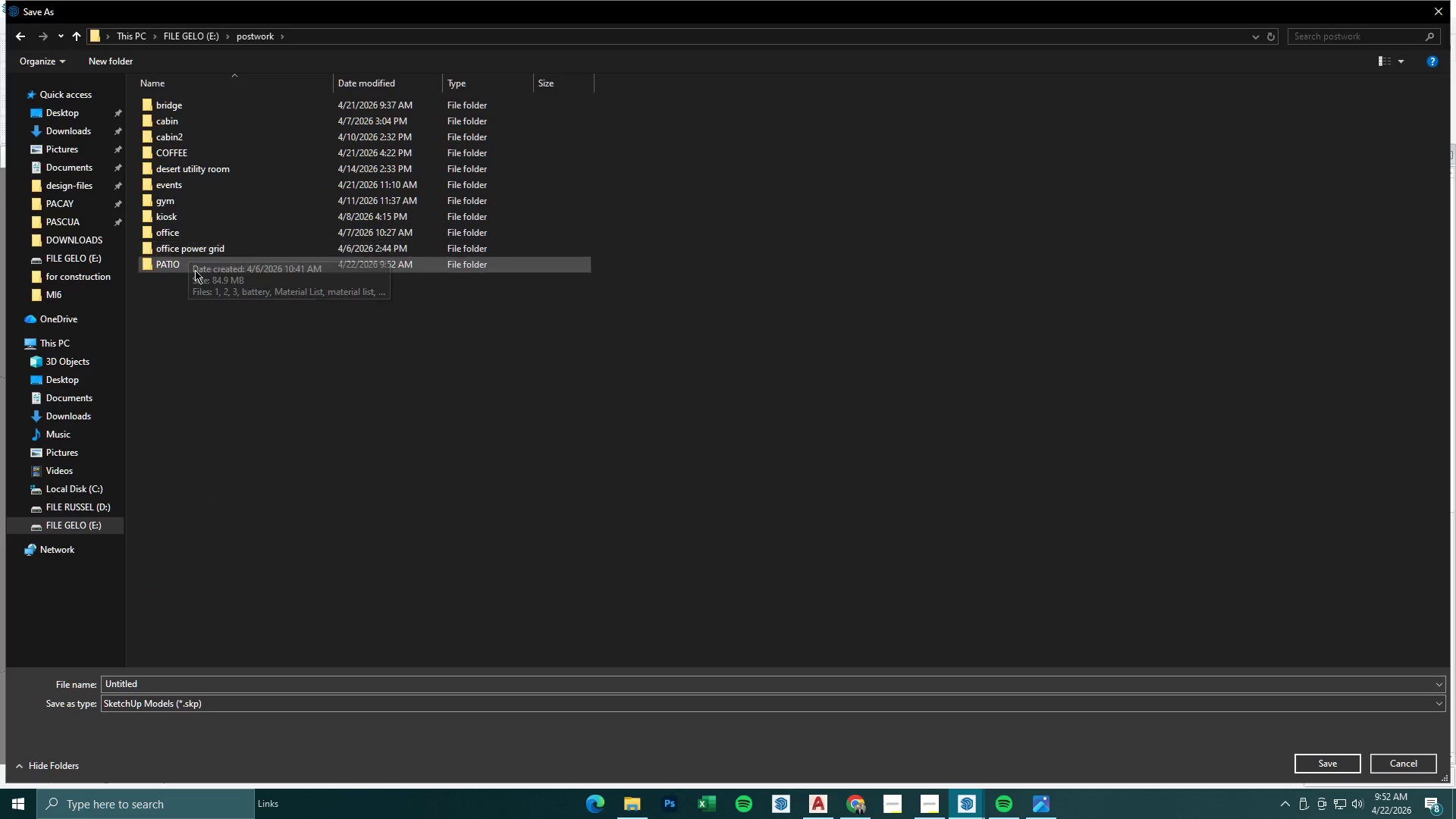 
double_click([196, 265])
 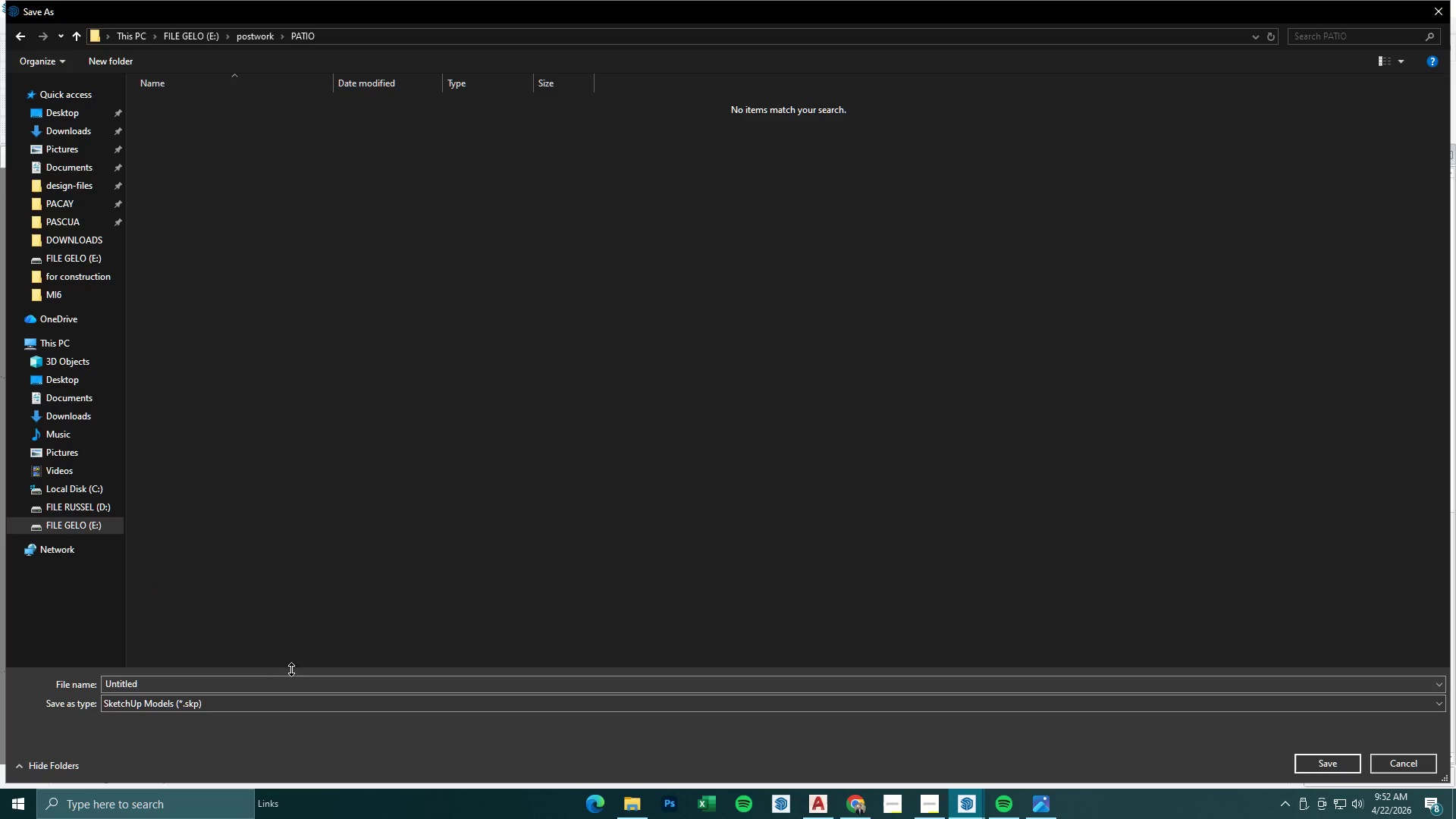 
left_click([290, 688])
 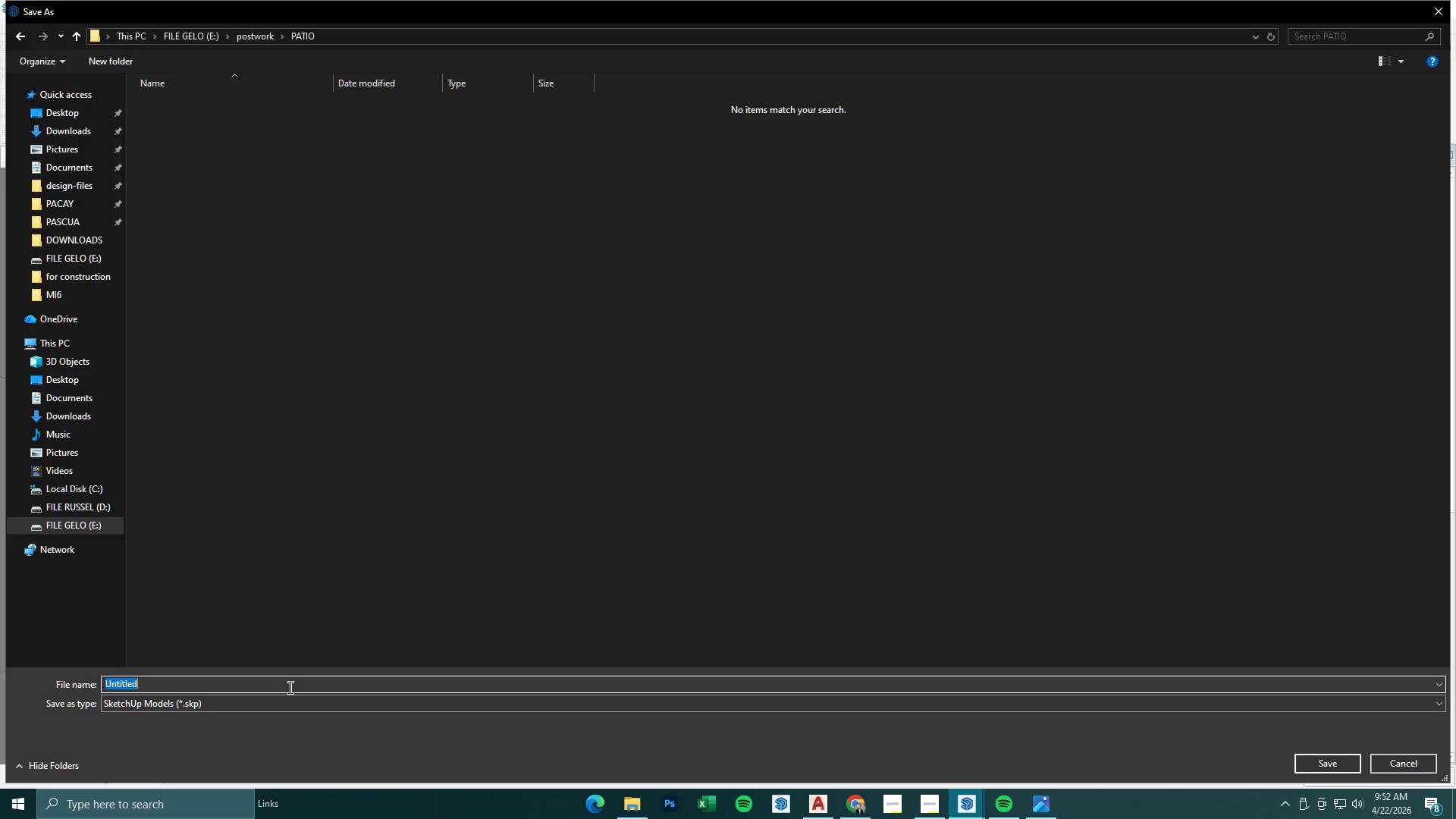 
type(patio)
 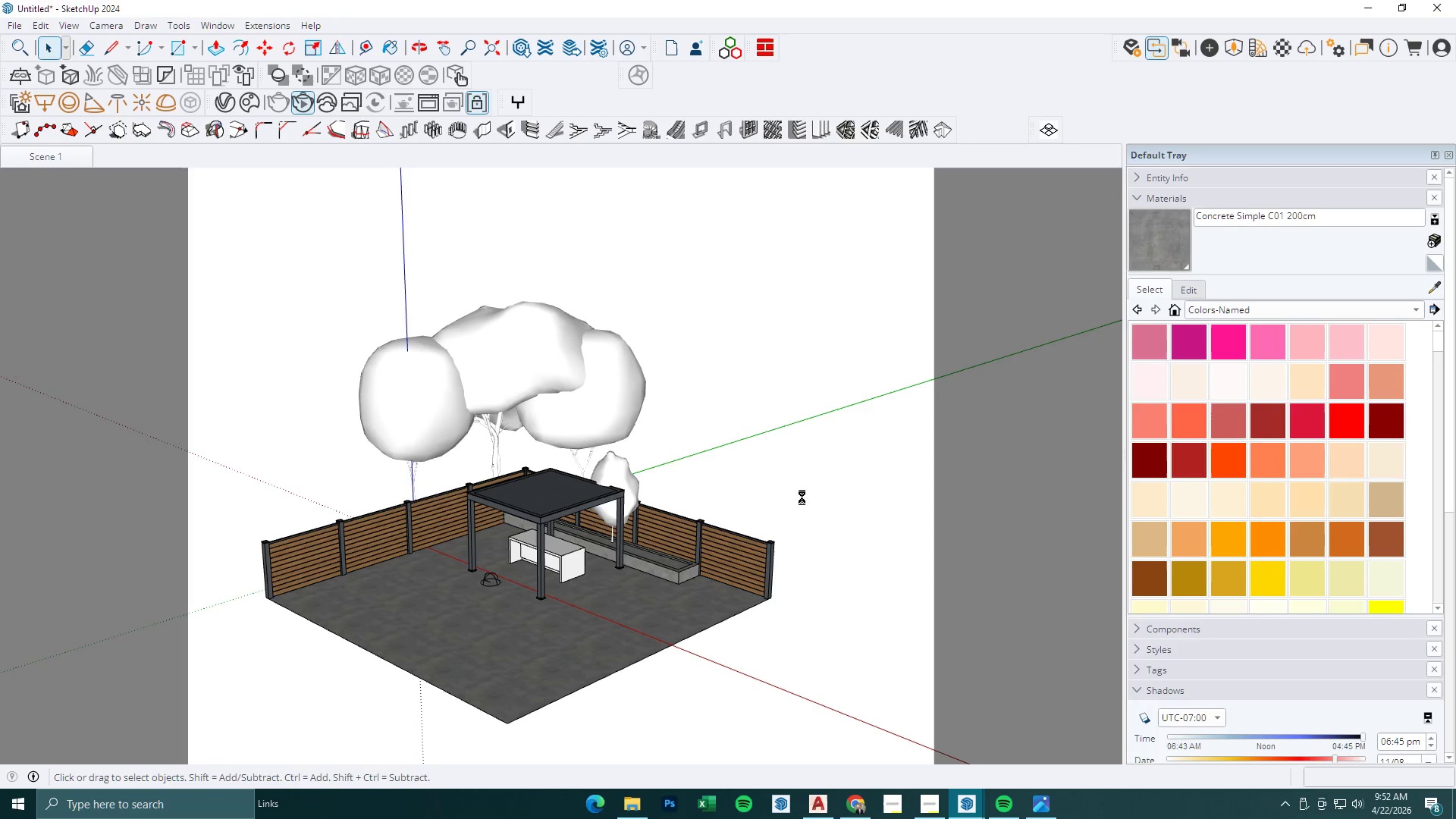 
key(Space)
 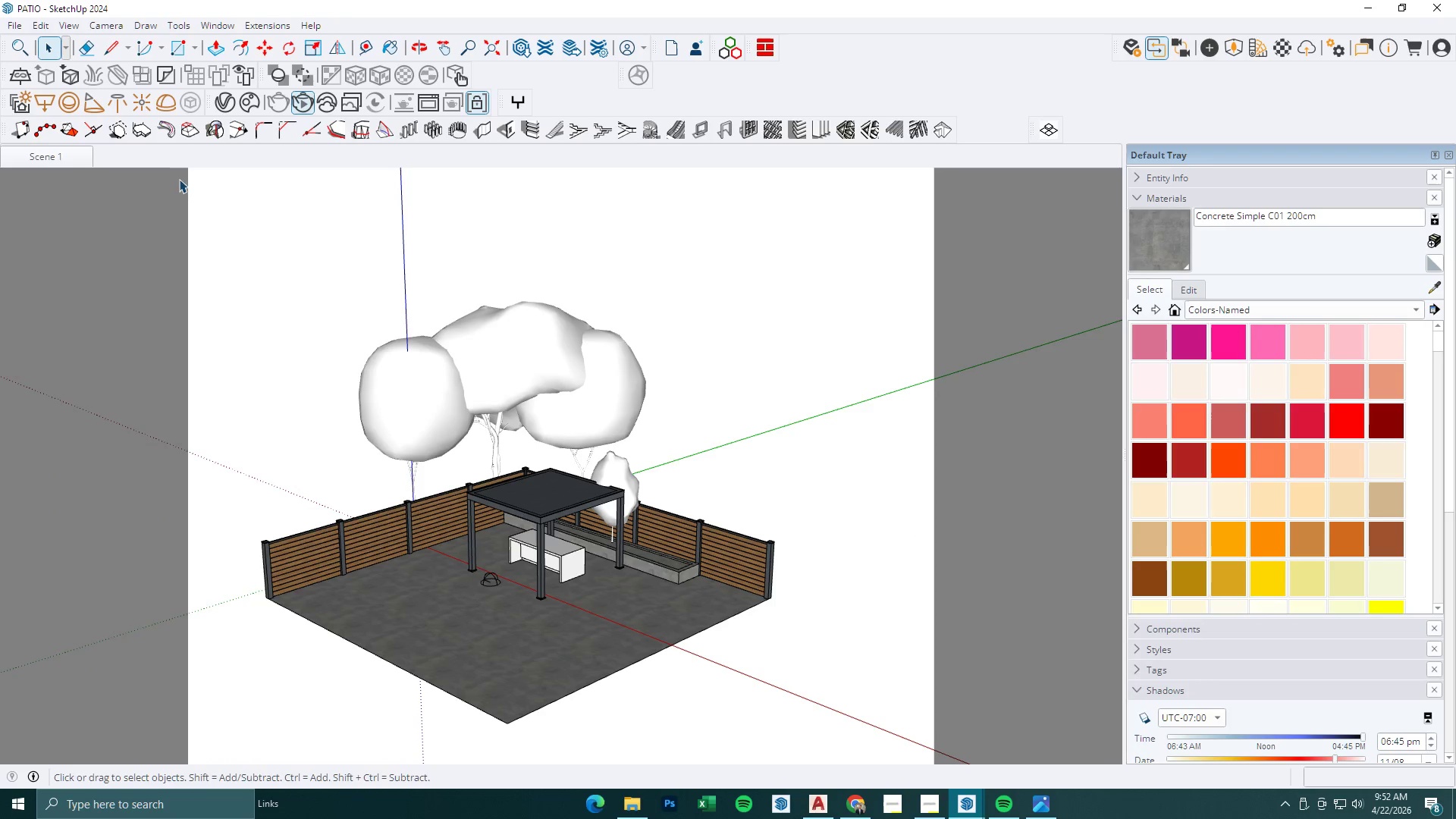 
key(Escape)
 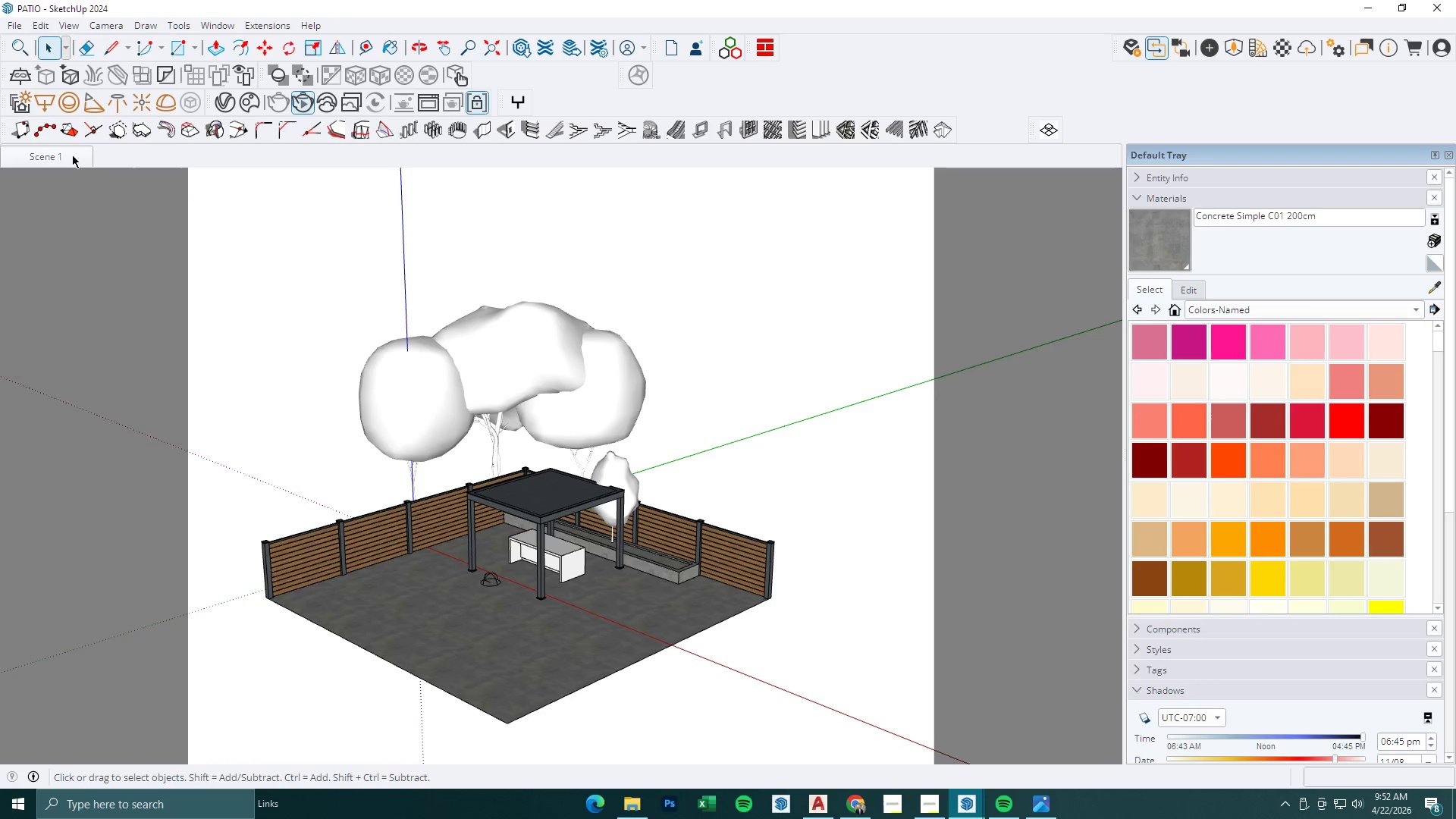 
left_click([61, 153])
 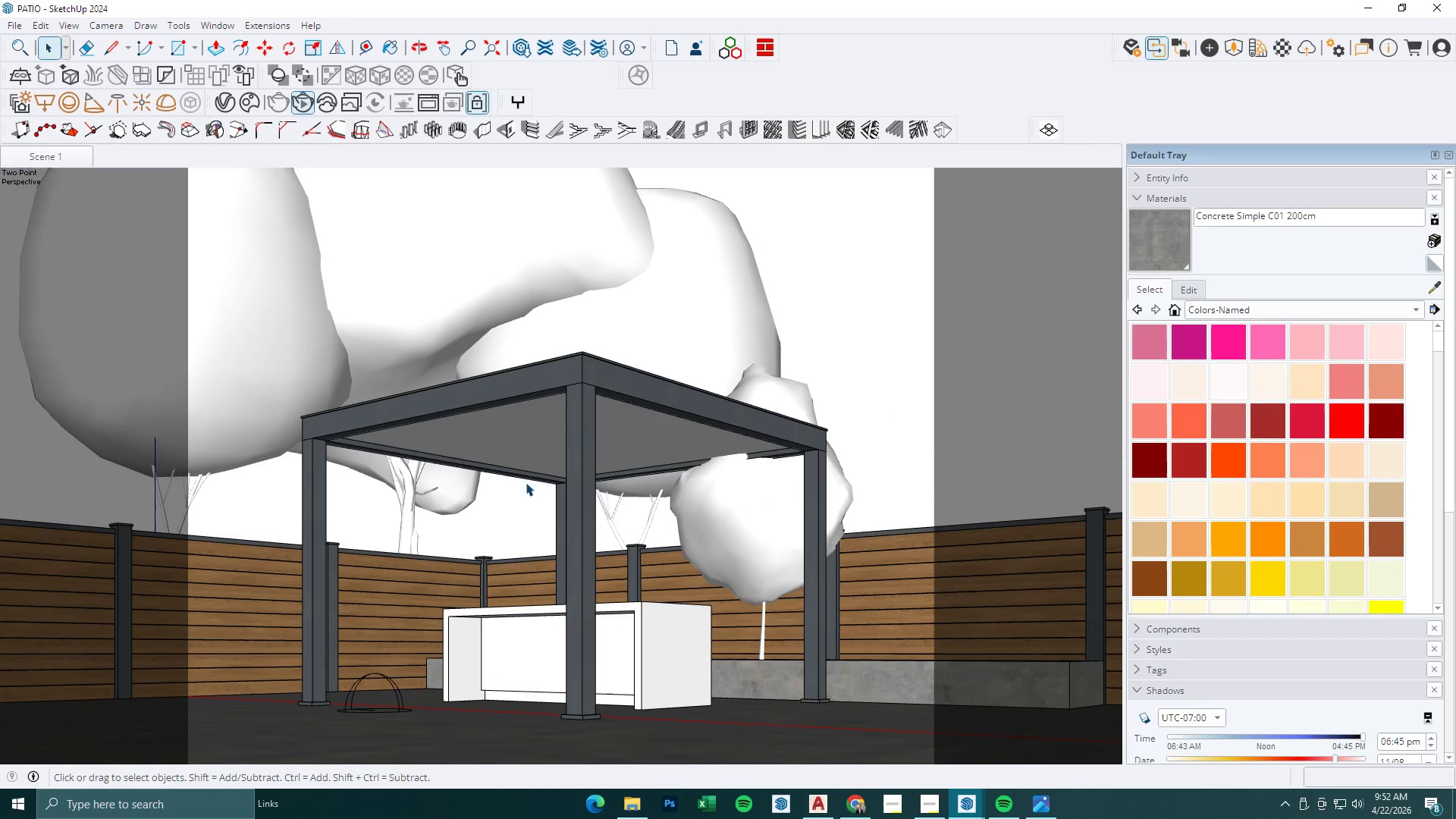 
key(Space)
 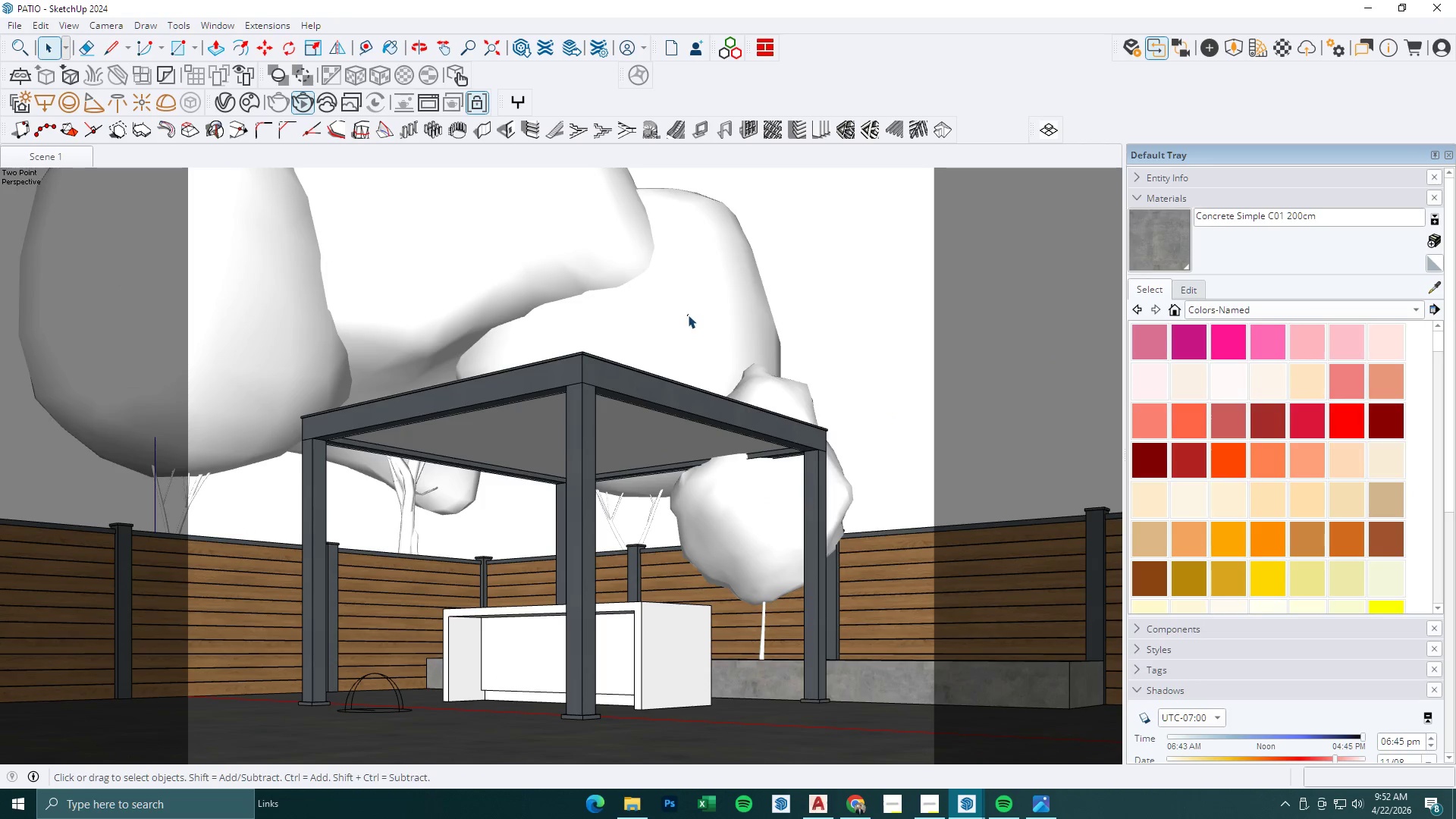 
key(M)
 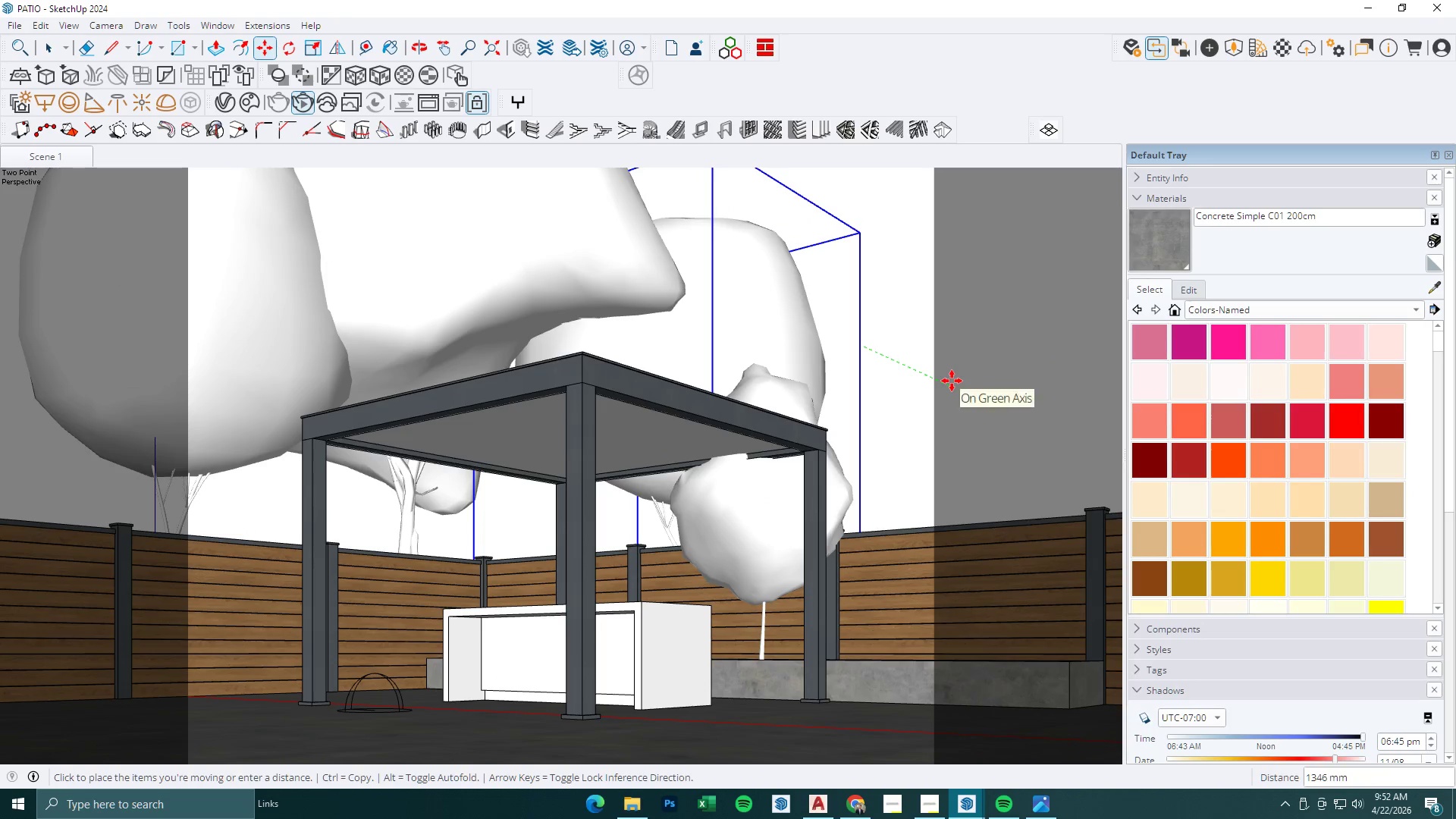 
key(Space)
 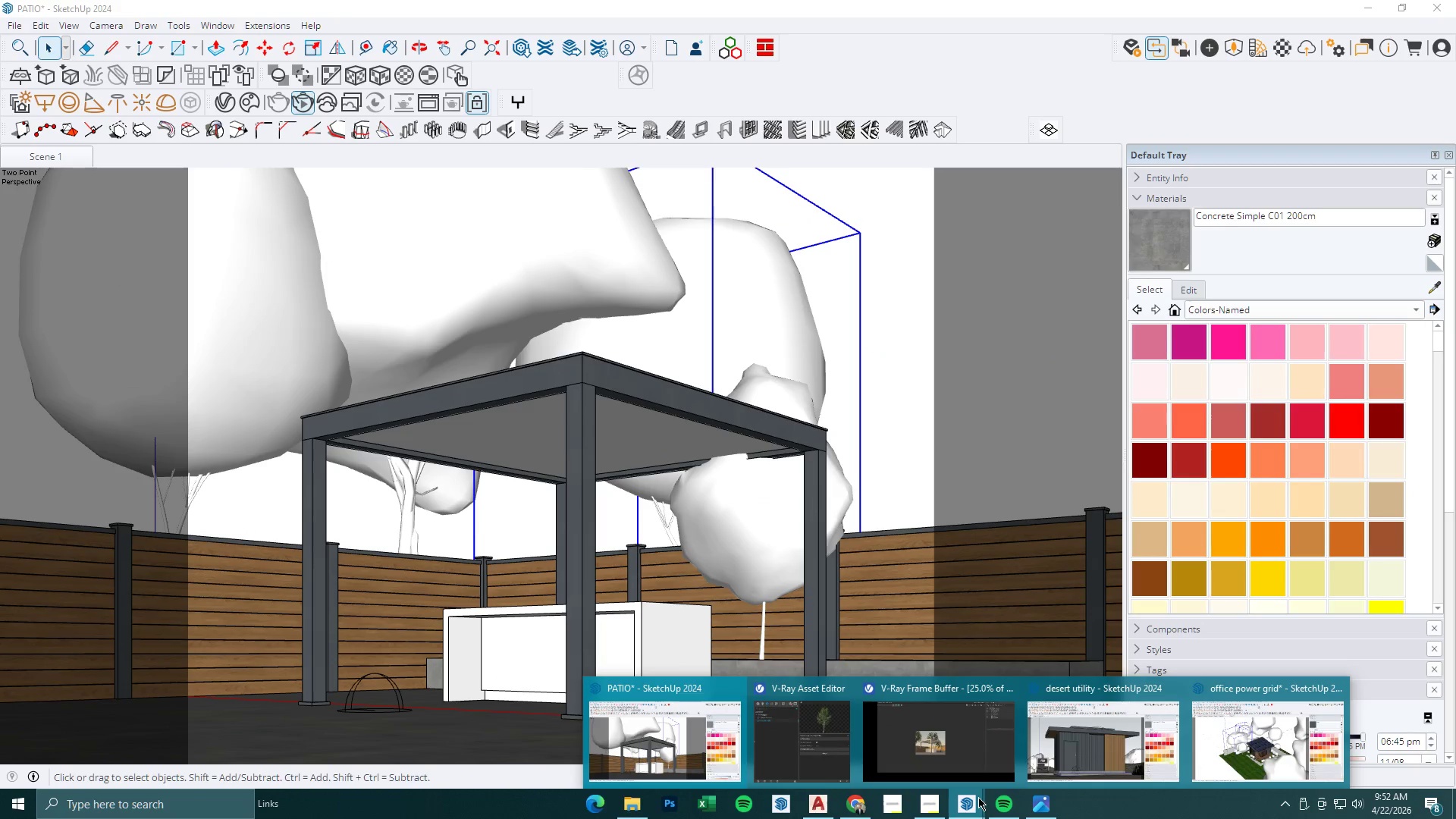 
left_click([941, 749])
 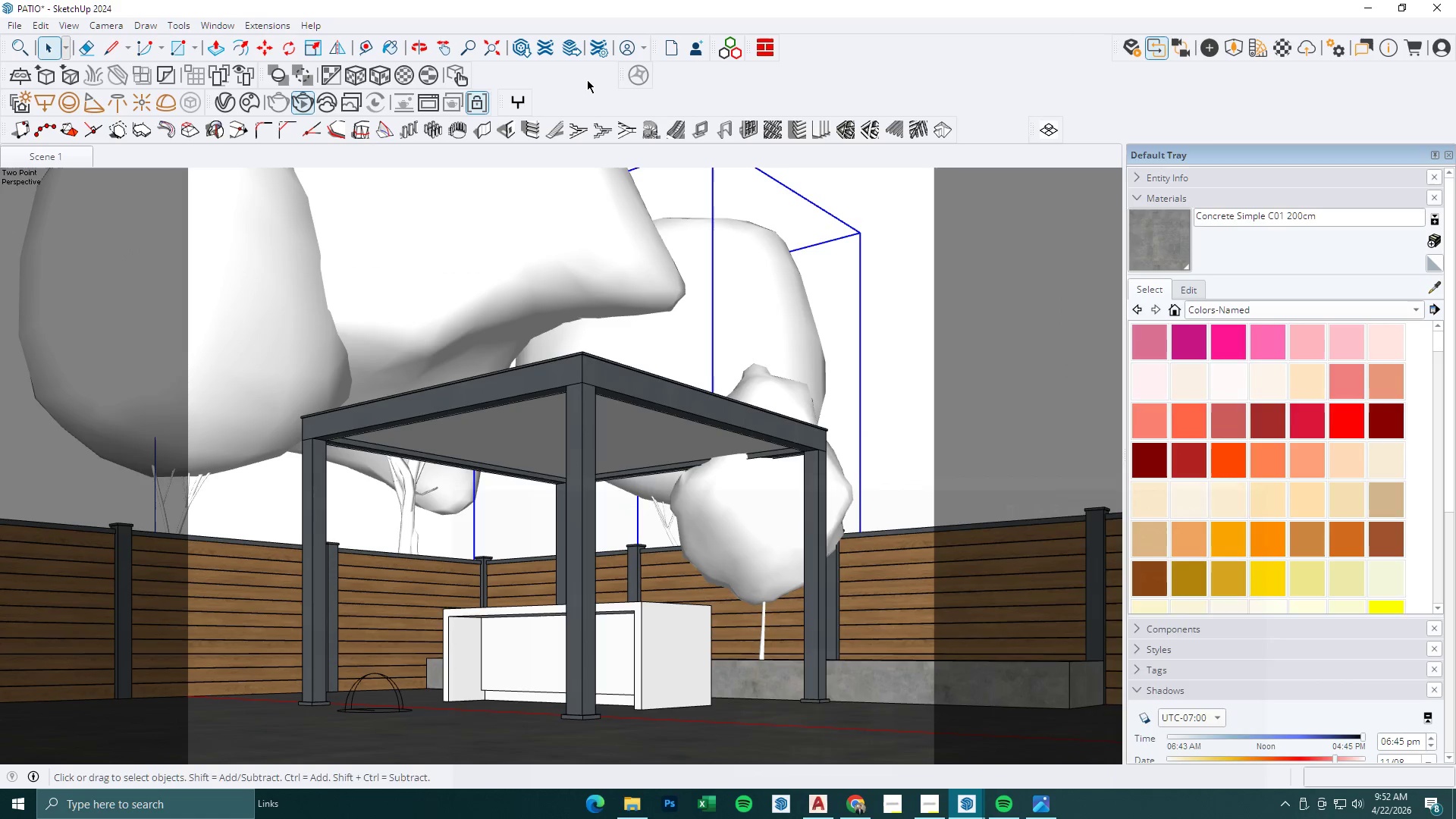 
left_click([215, 99])
 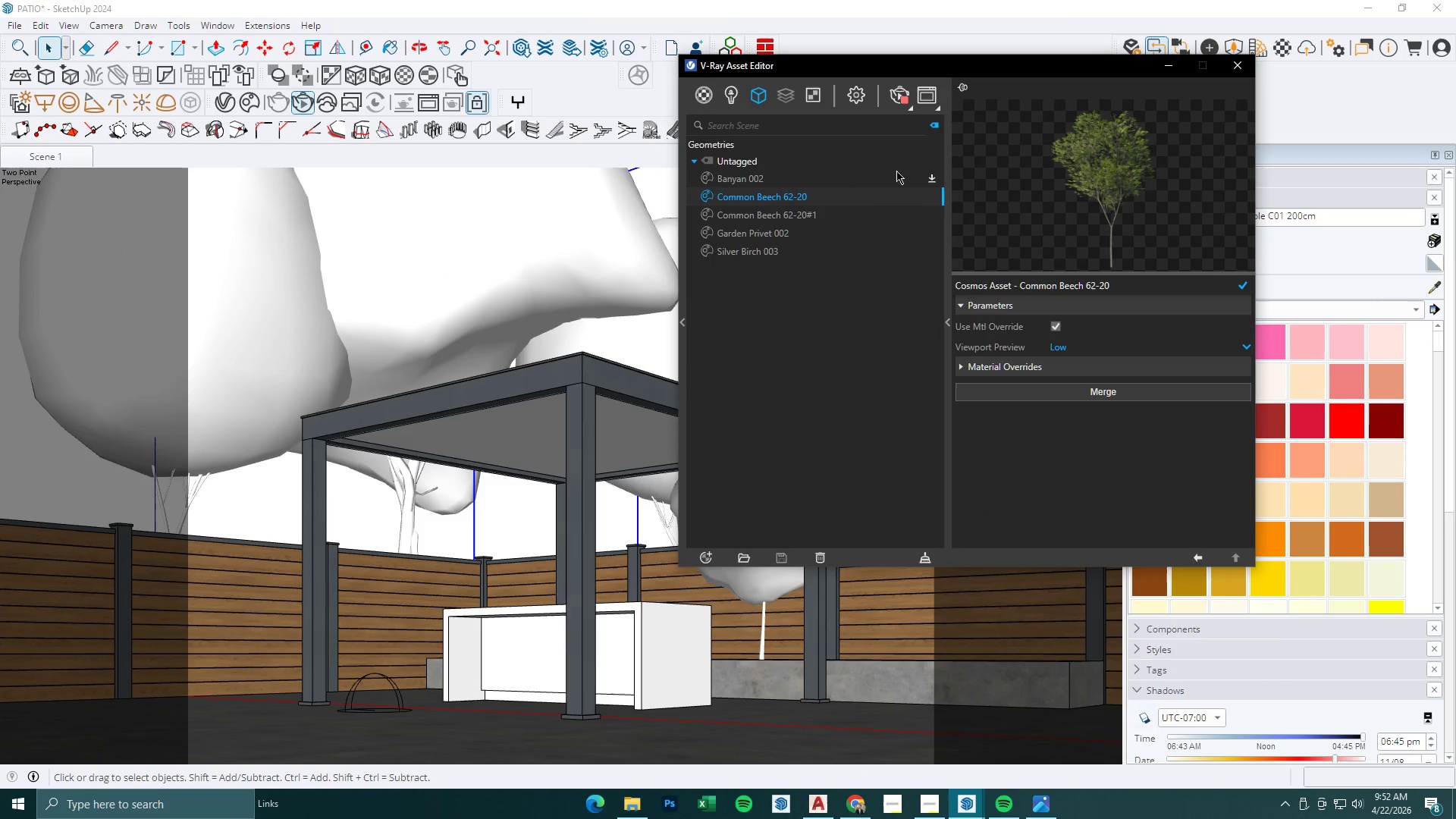 
left_click([930, 180])
 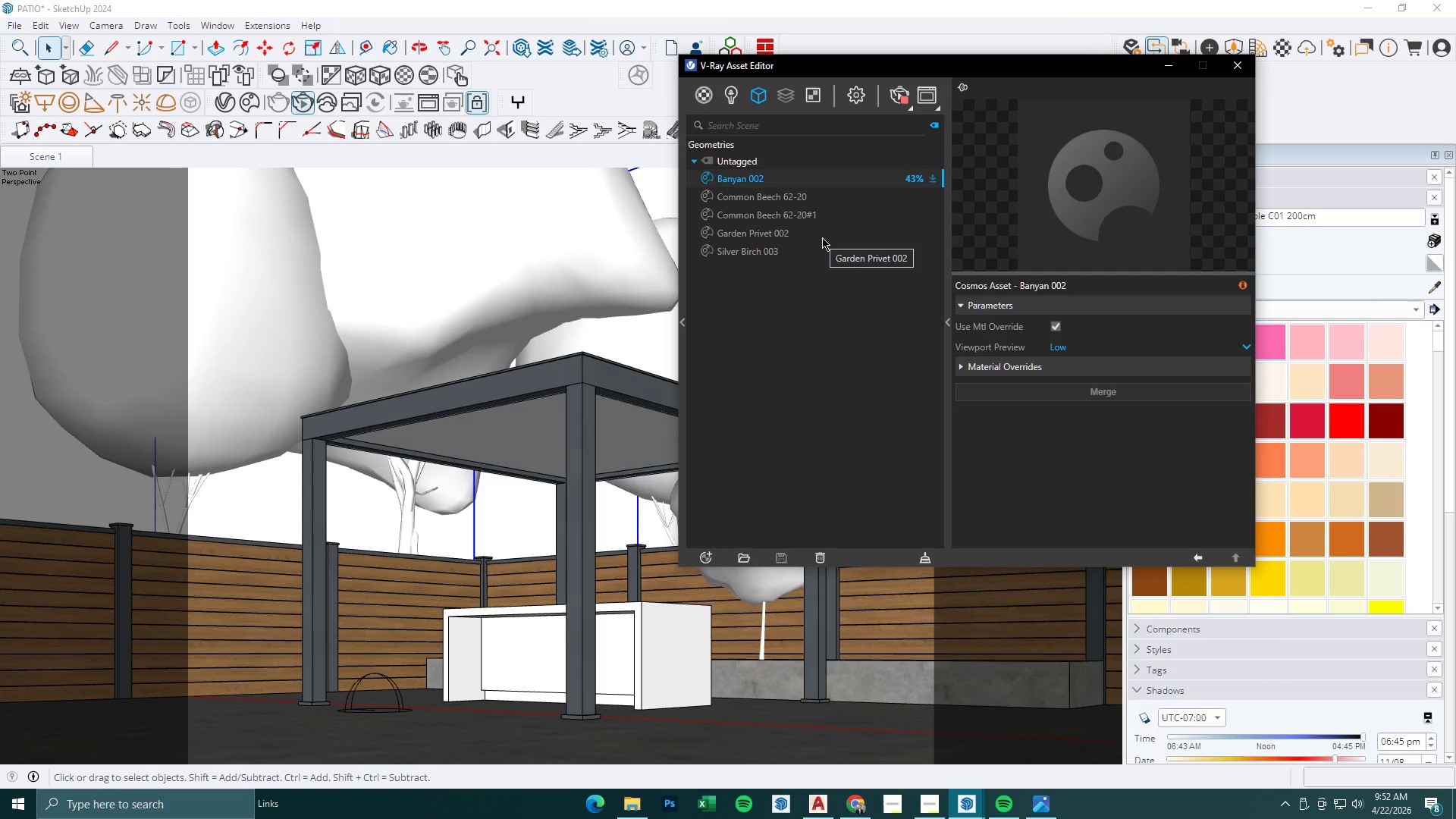 
wait(10.66)
 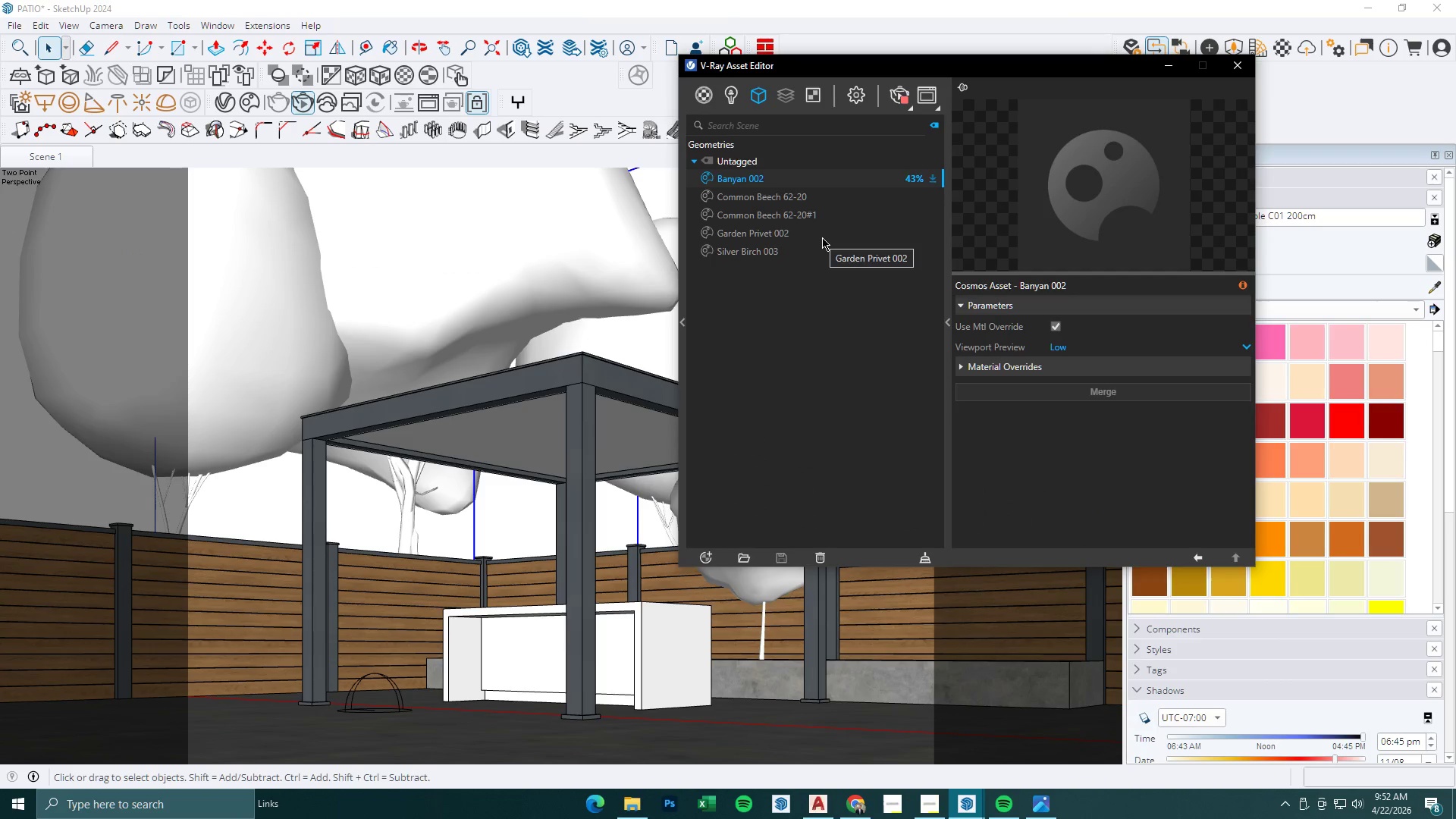 
left_click([1158, 67])
 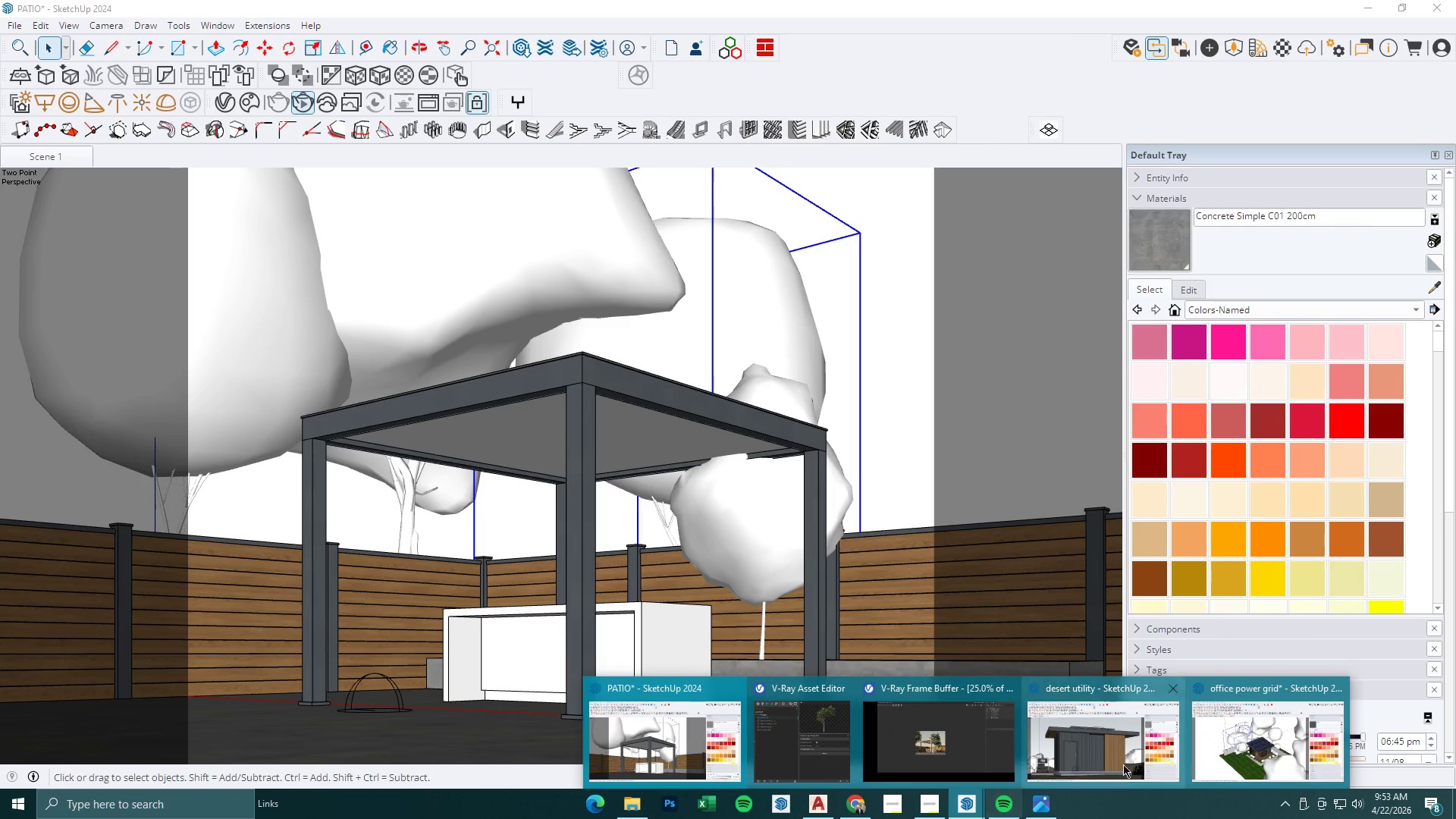 
left_click([967, 755])
 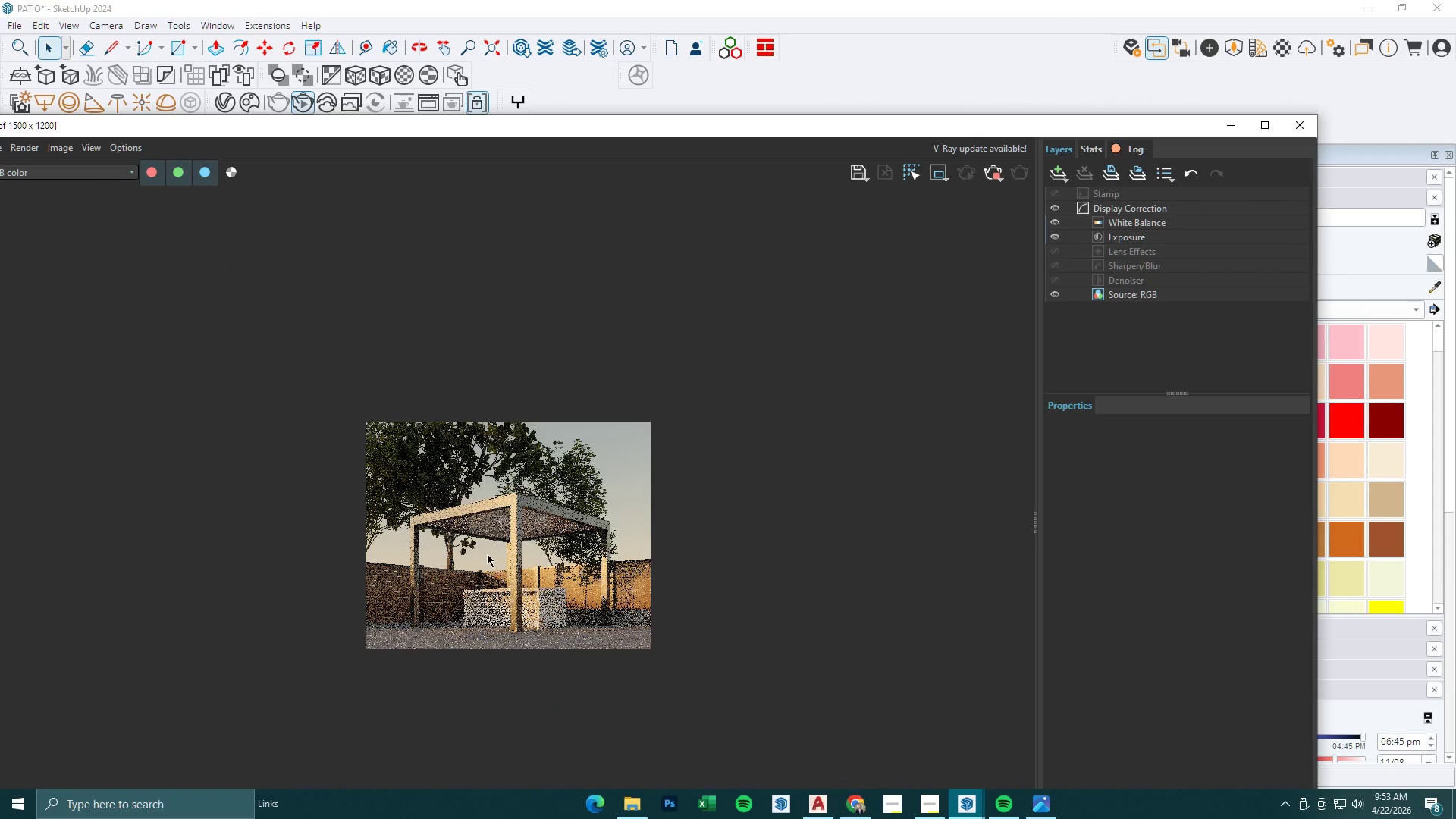 
scroll: coordinate [453, 577], scroll_direction: up, amount: 1.0
 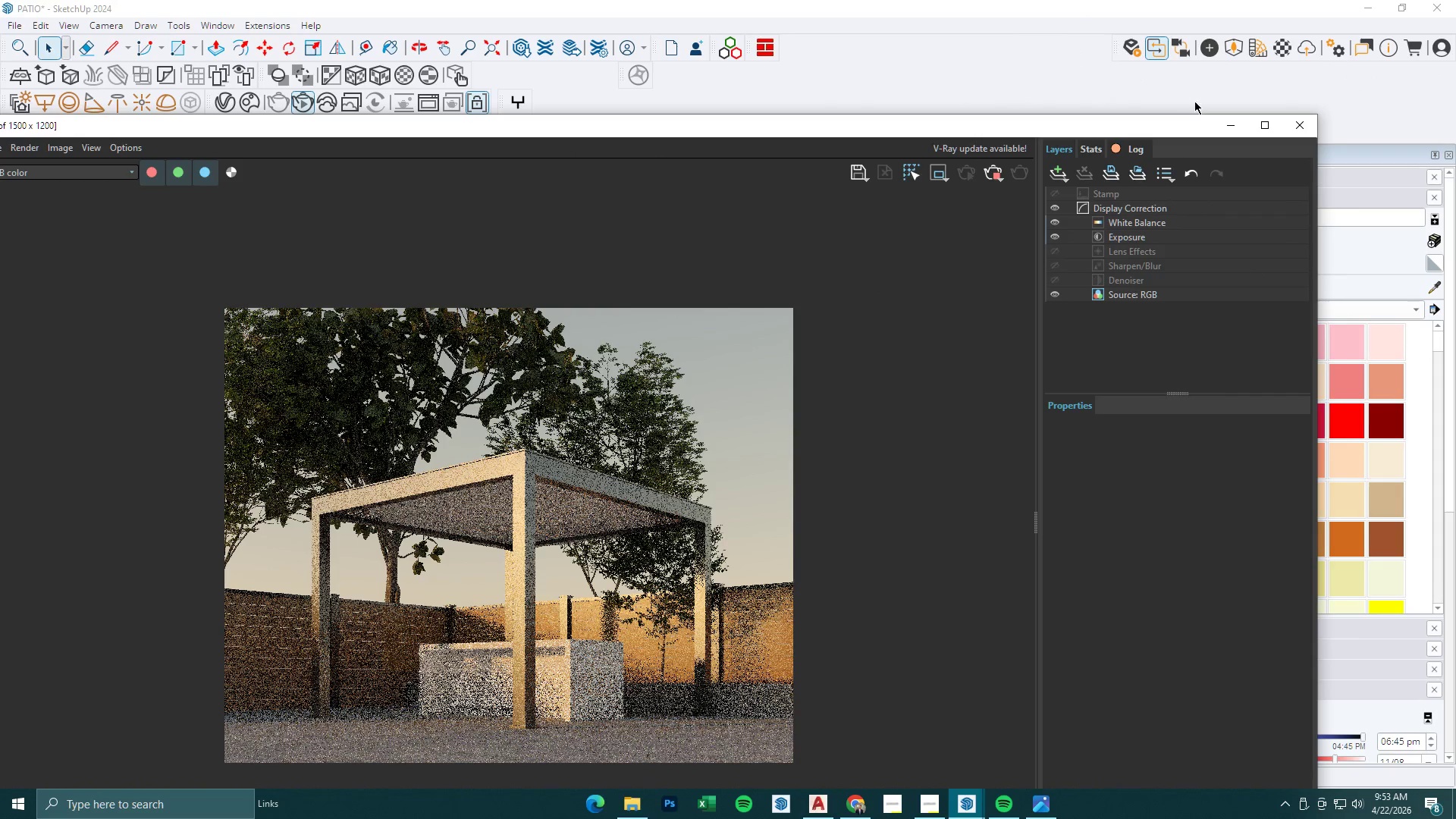 
left_click([1226, 124])
 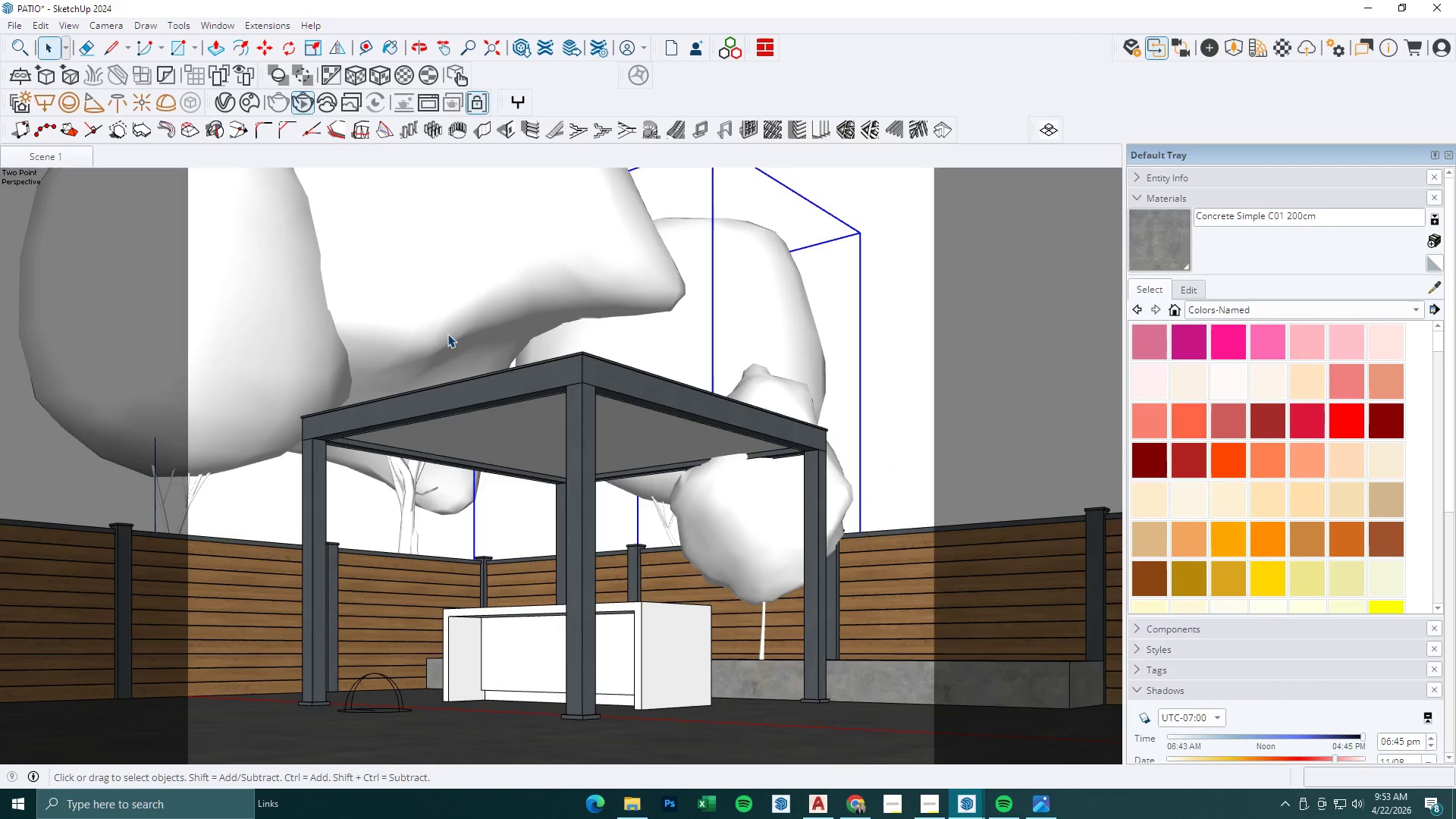 
left_click([470, 299])
 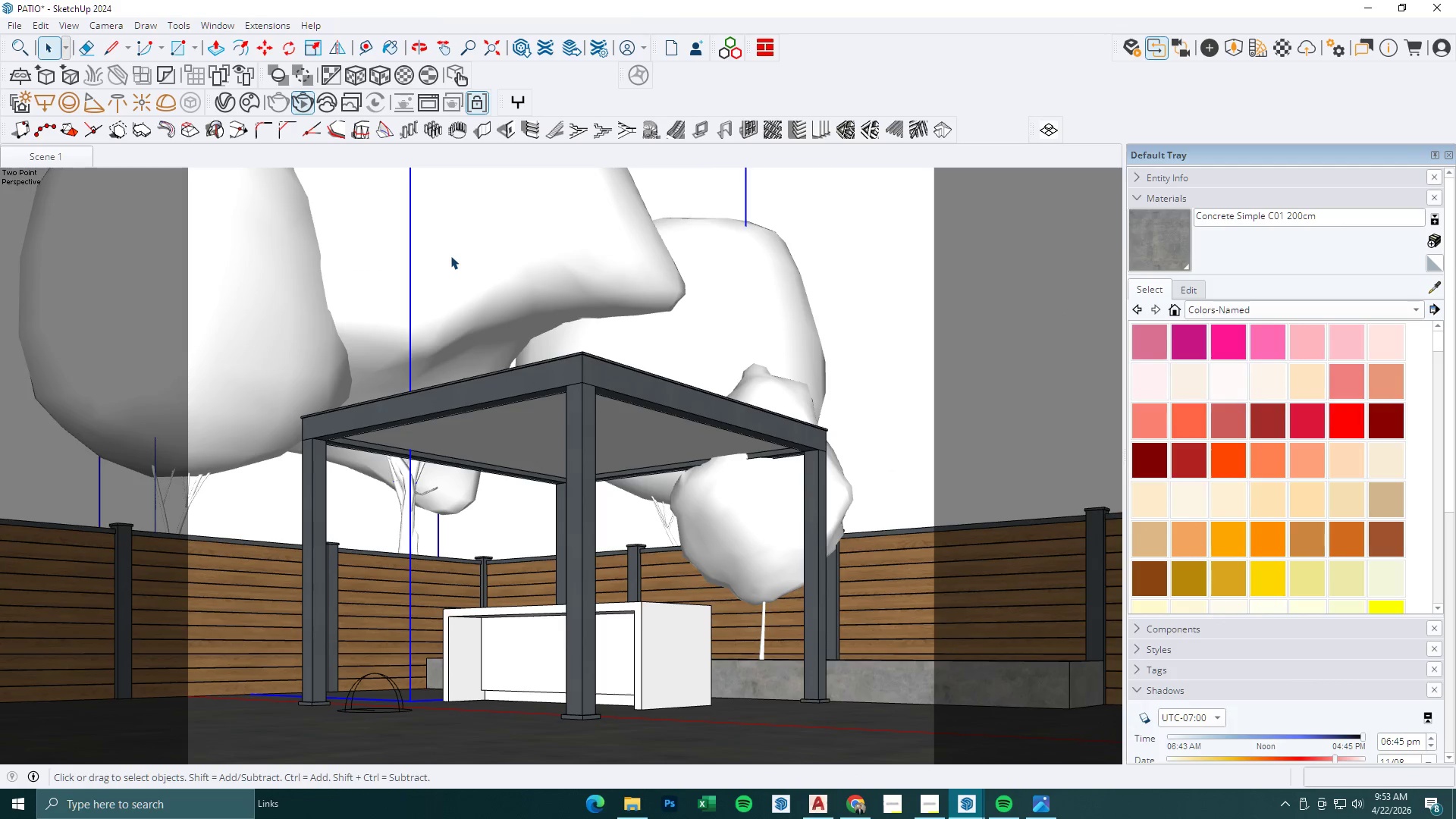 
scroll: coordinate [450, 256], scroll_direction: down, amount: 3.0
 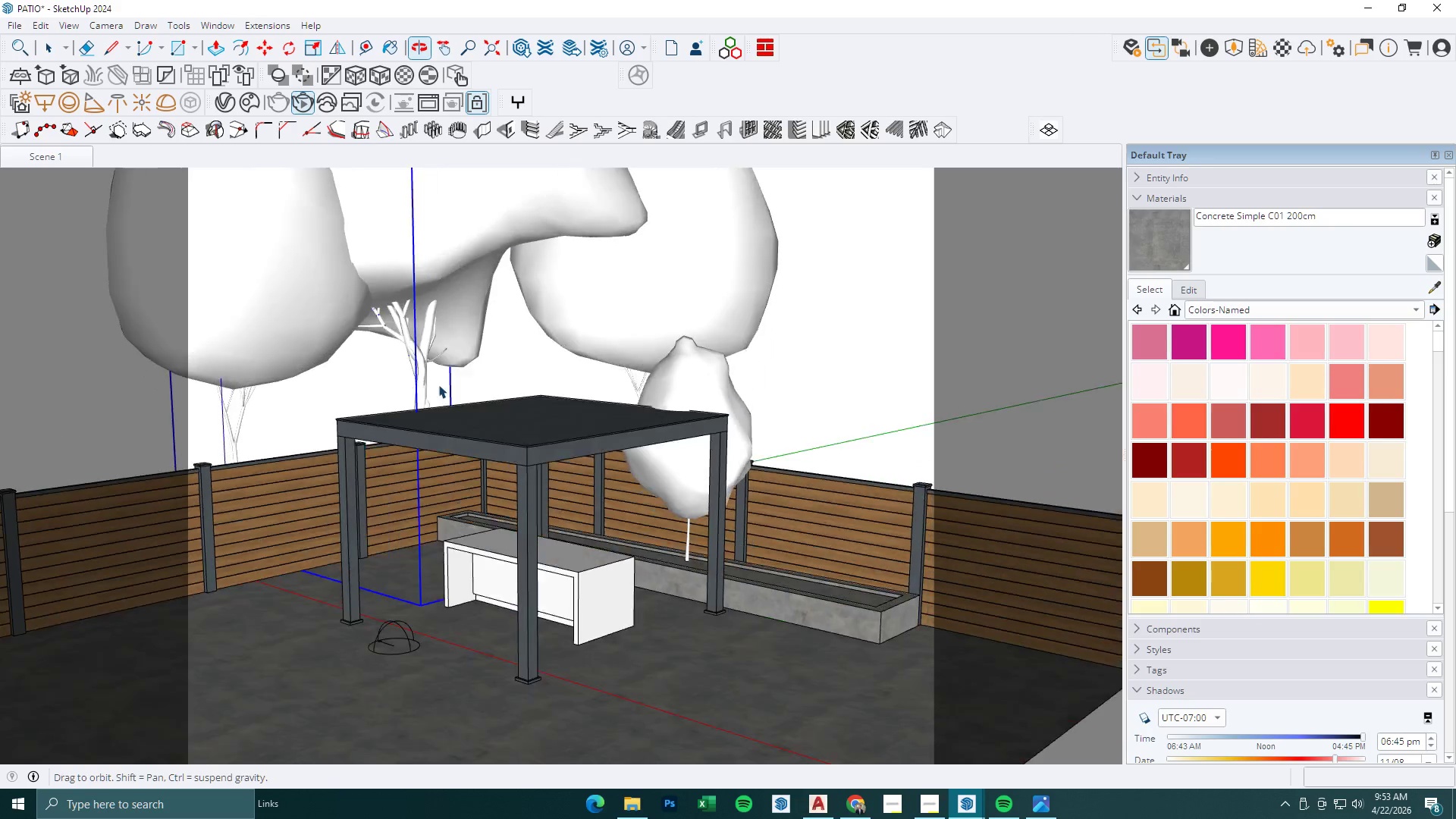 
key(Delete)
 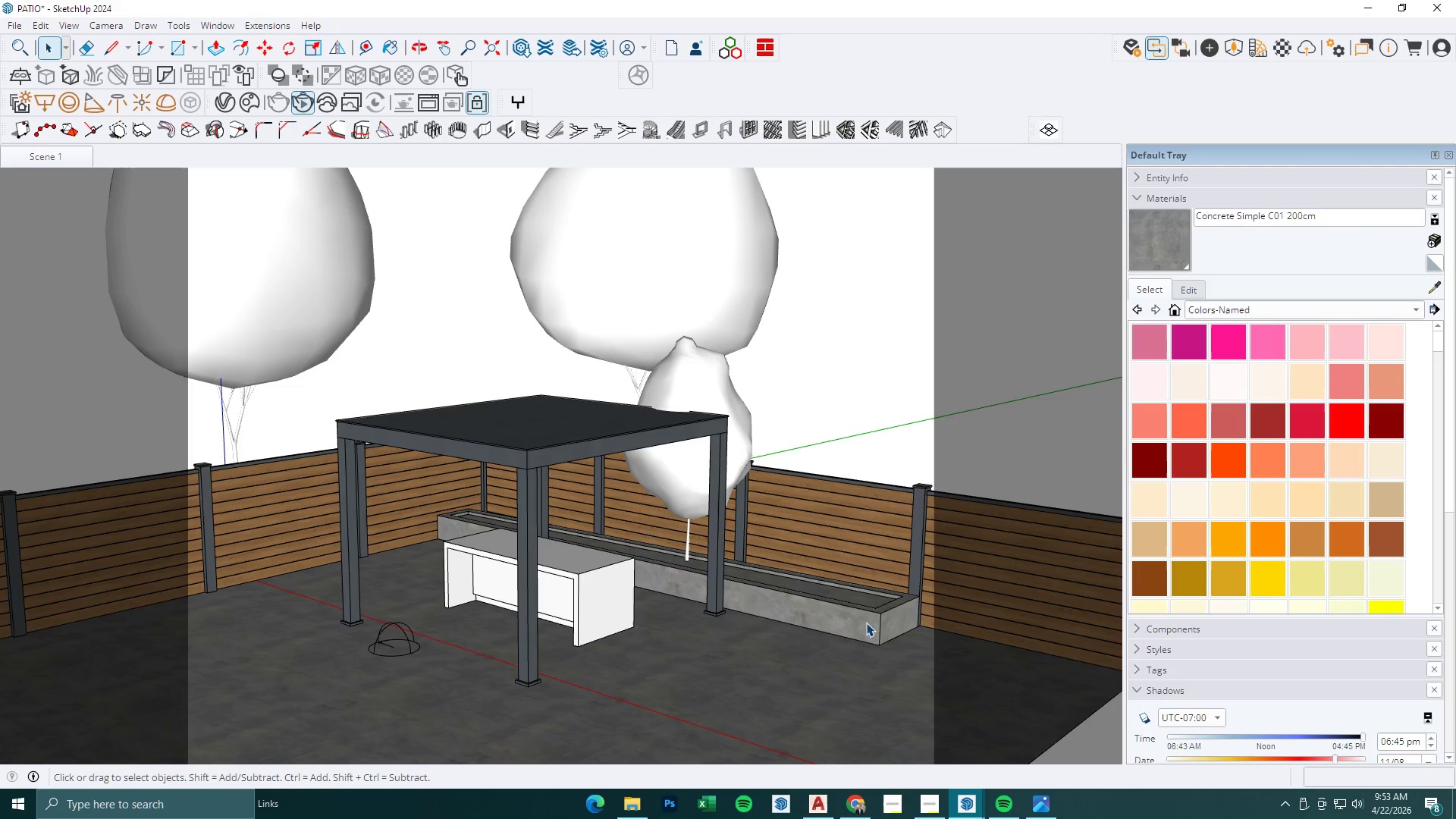 
key(Escape)
 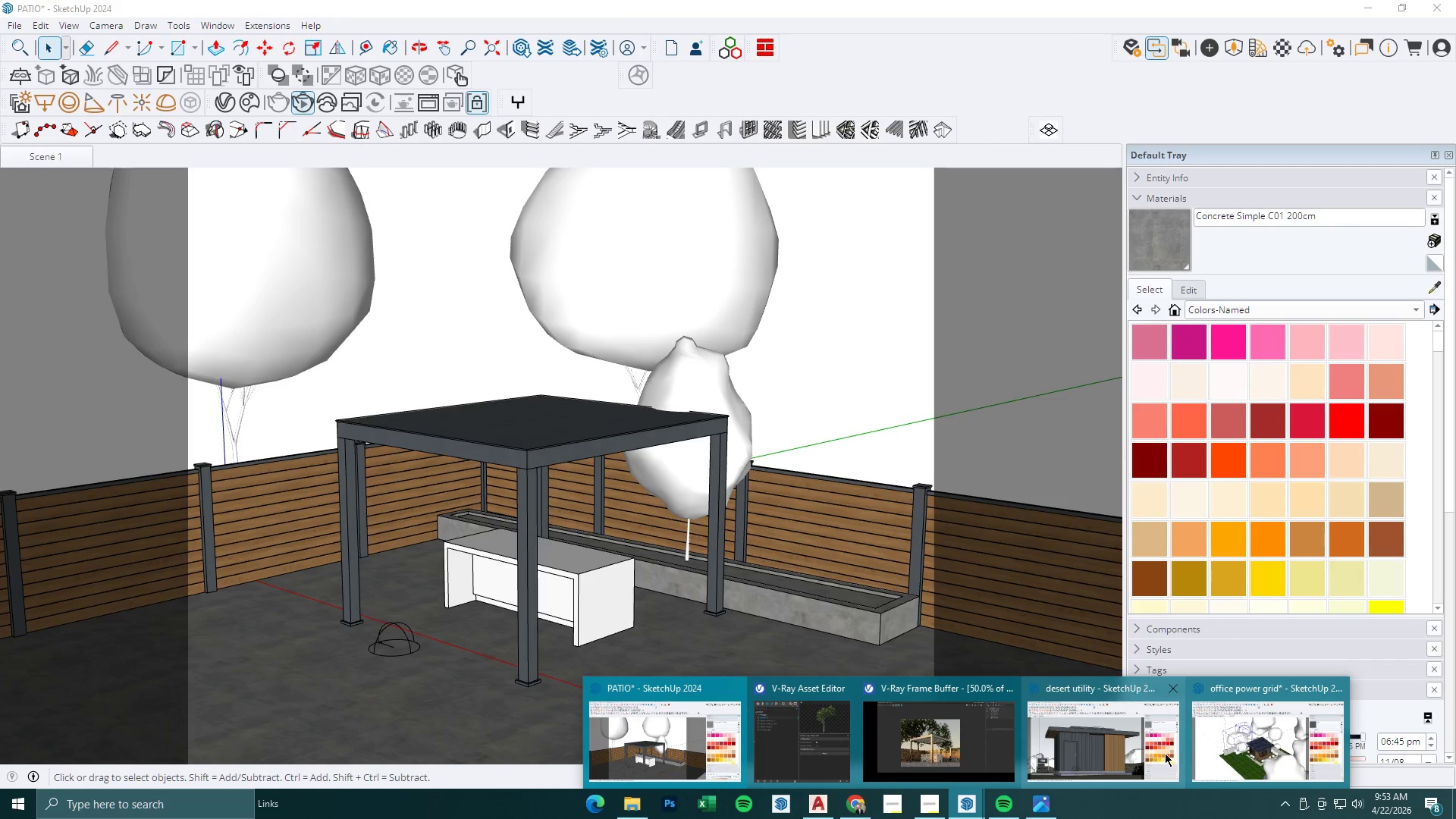 
left_click([965, 755])
 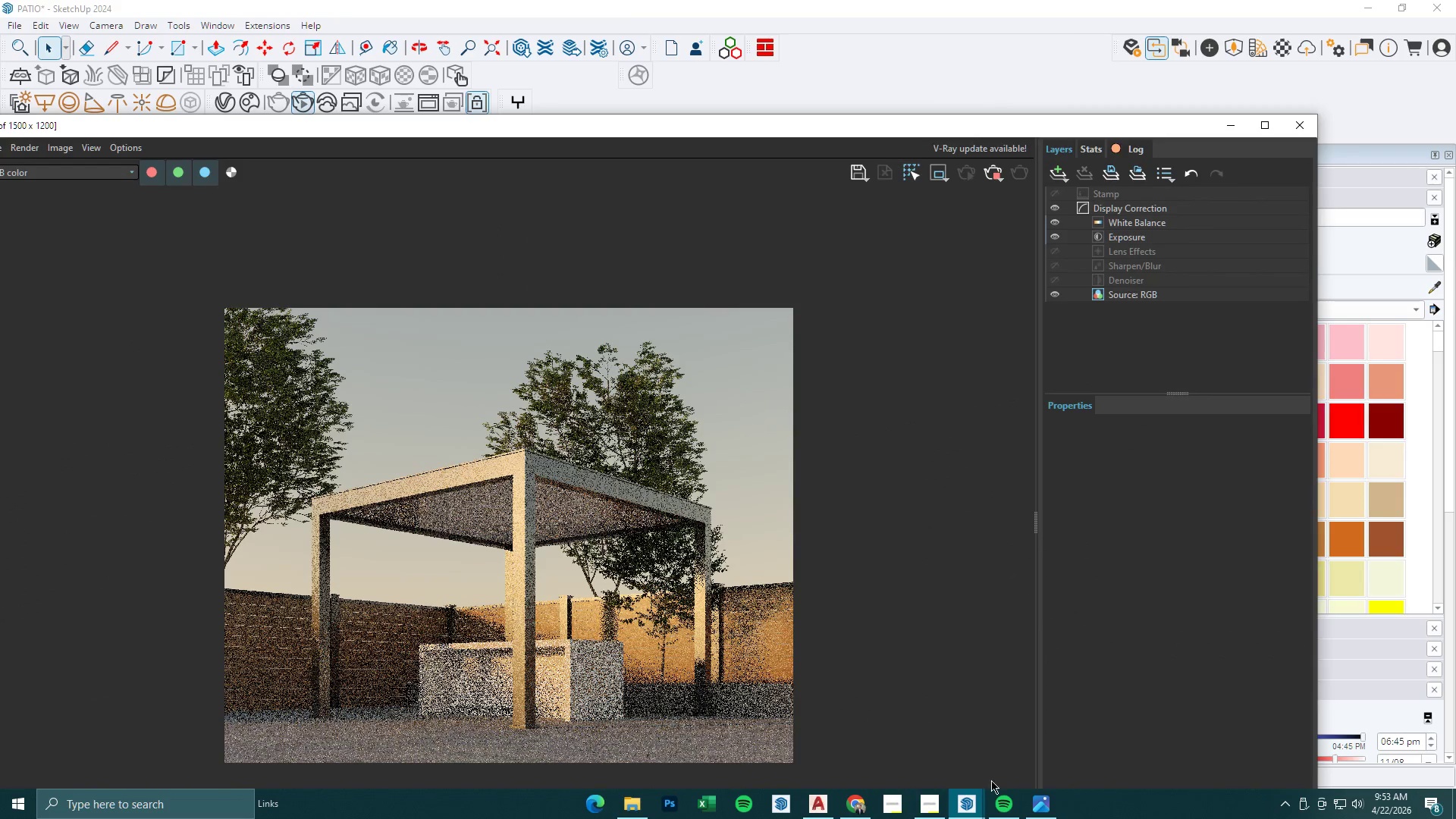 
left_click([978, 808])
 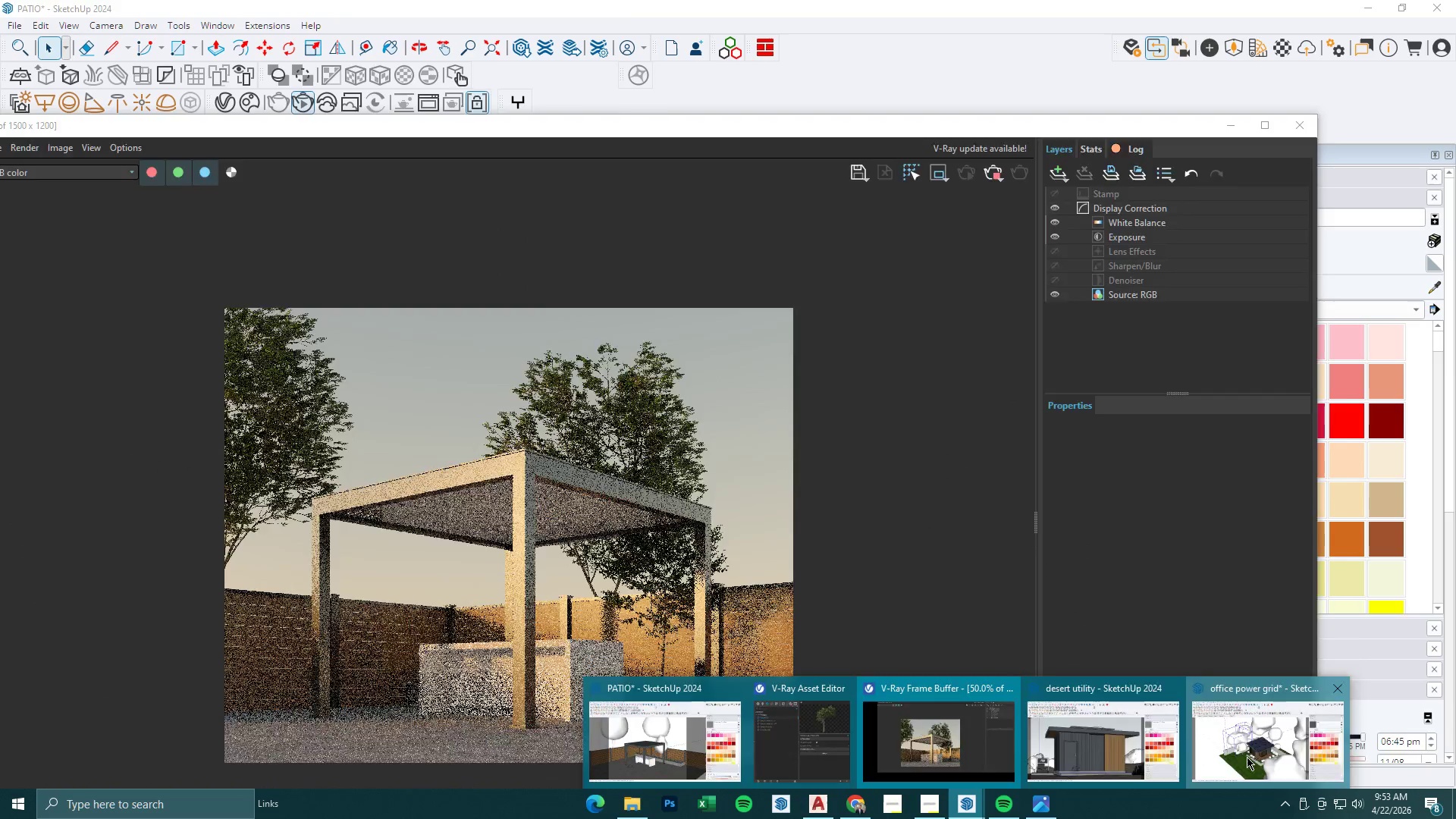 
scroll: coordinate [625, 453], scroll_direction: down, amount: 6.0
 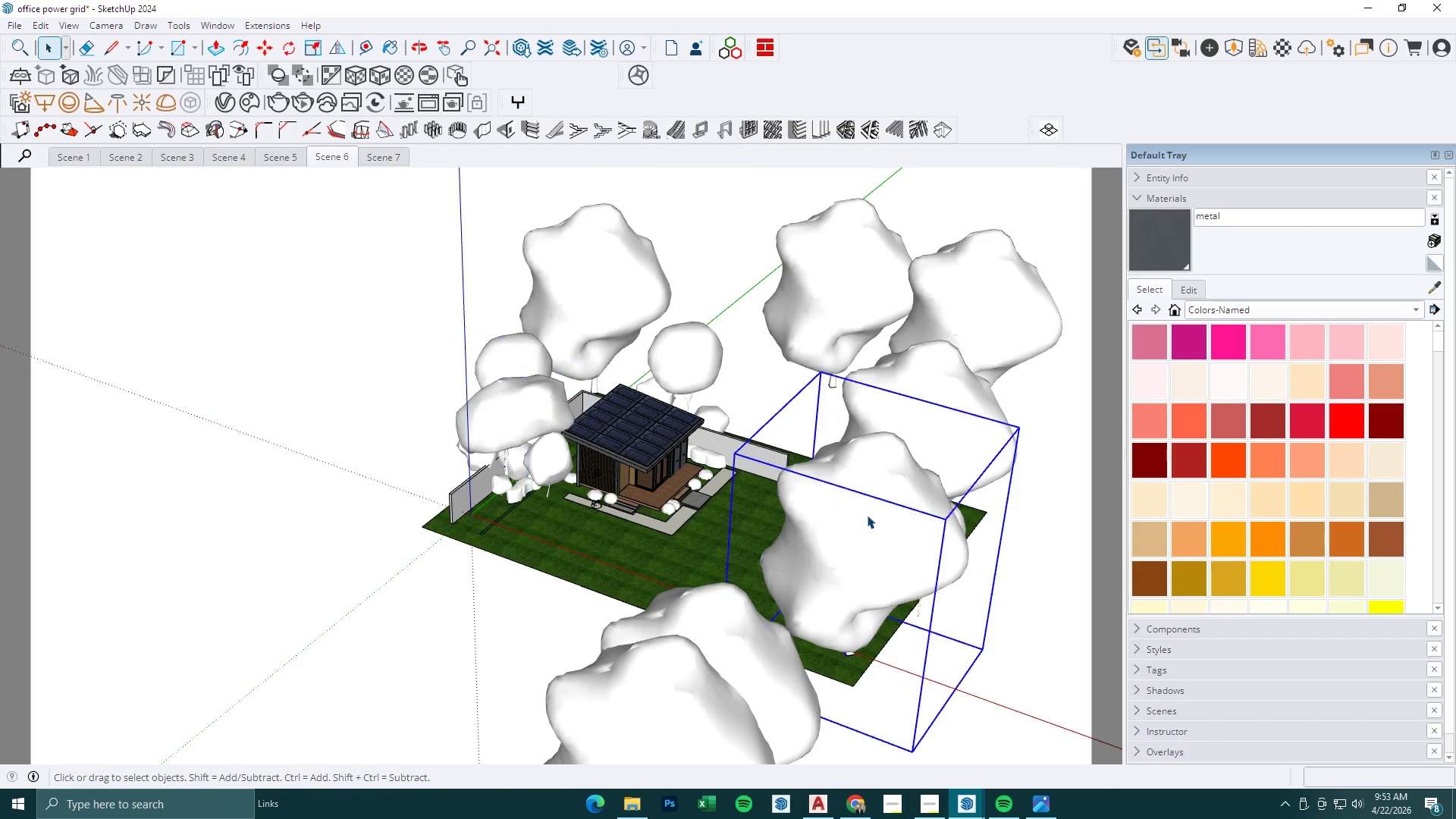 
double_click([803, 273])
 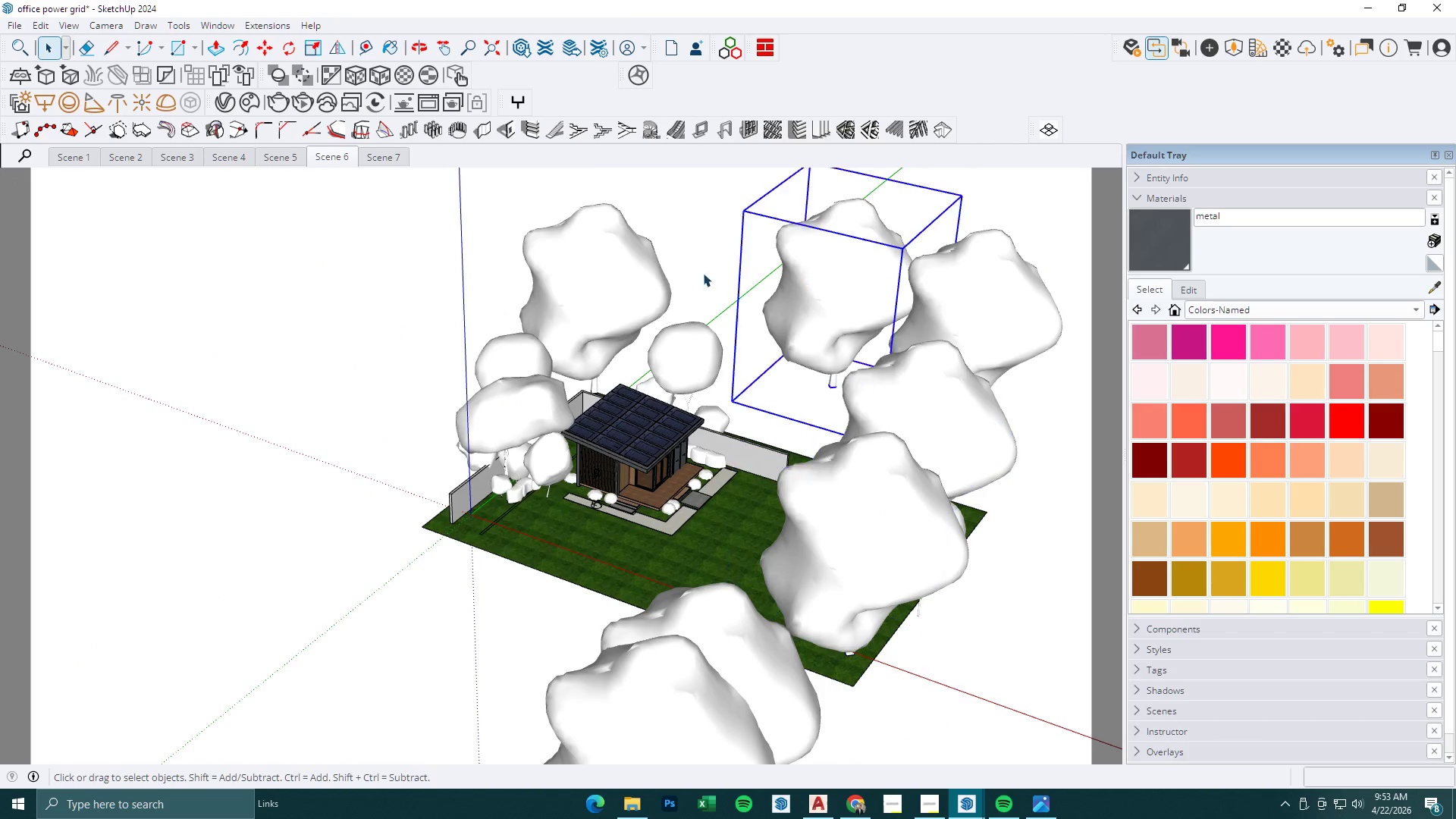 
triple_click([629, 273])
 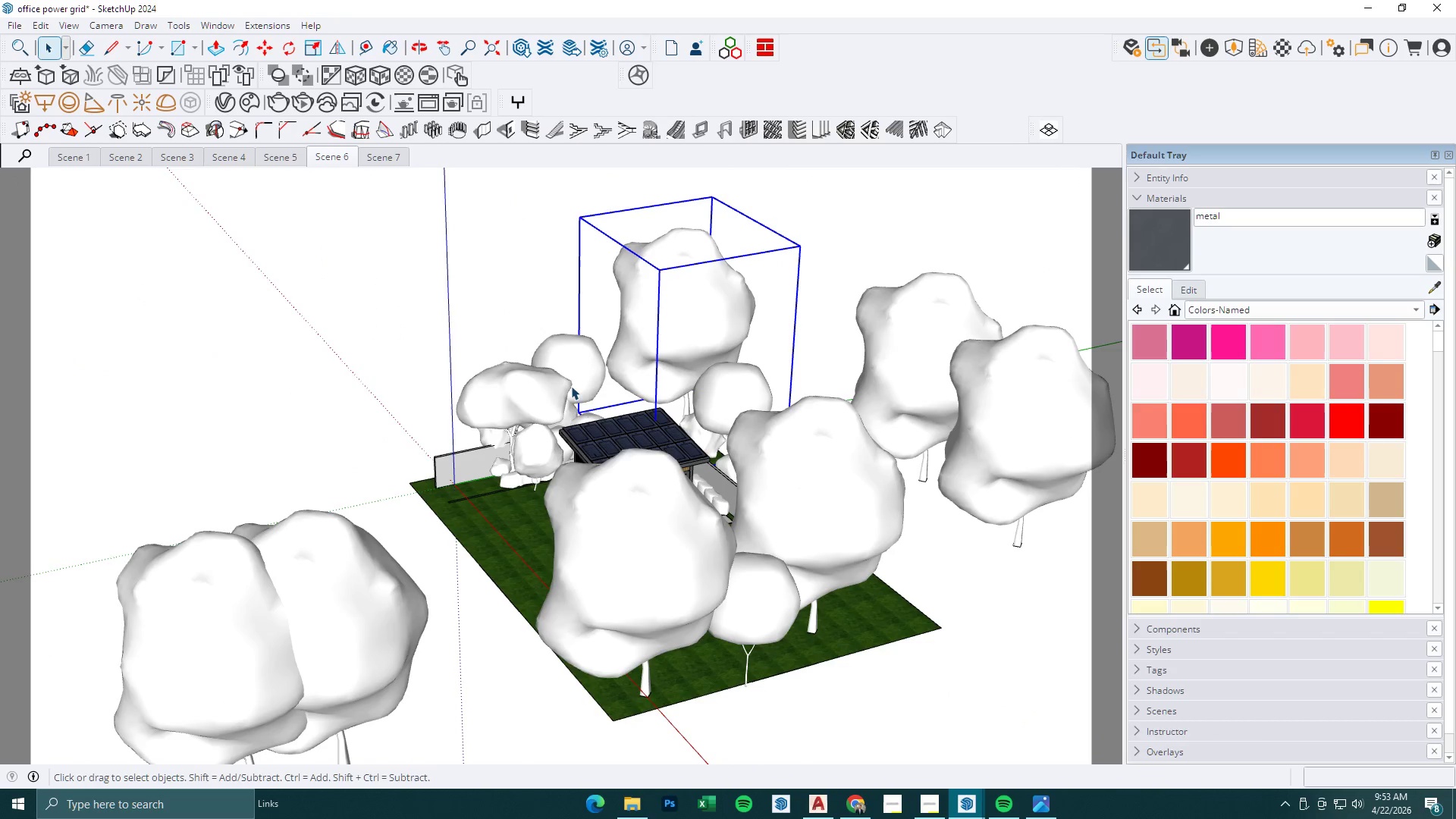 
key(Control+C)
 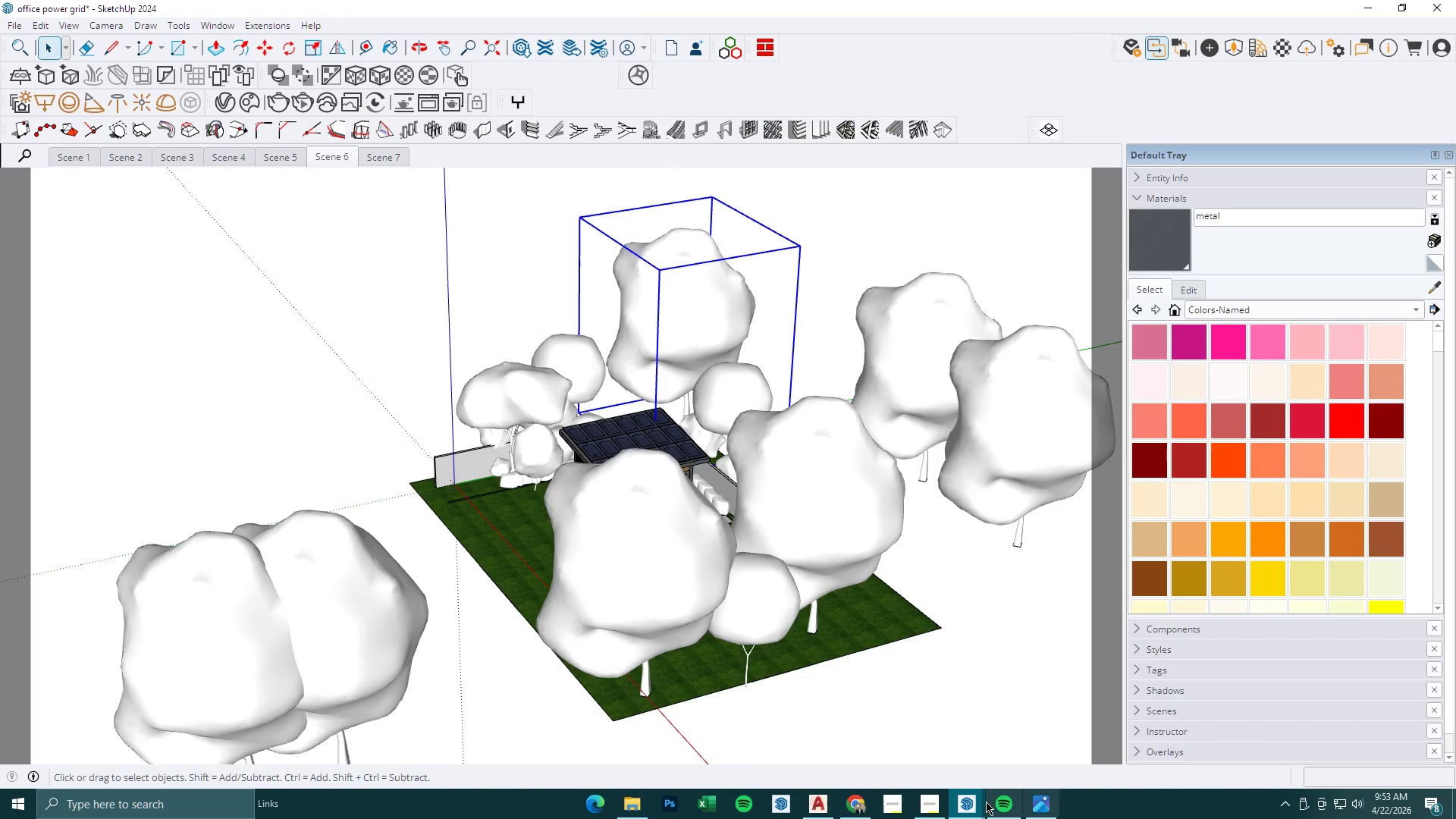 
left_click([967, 802])
 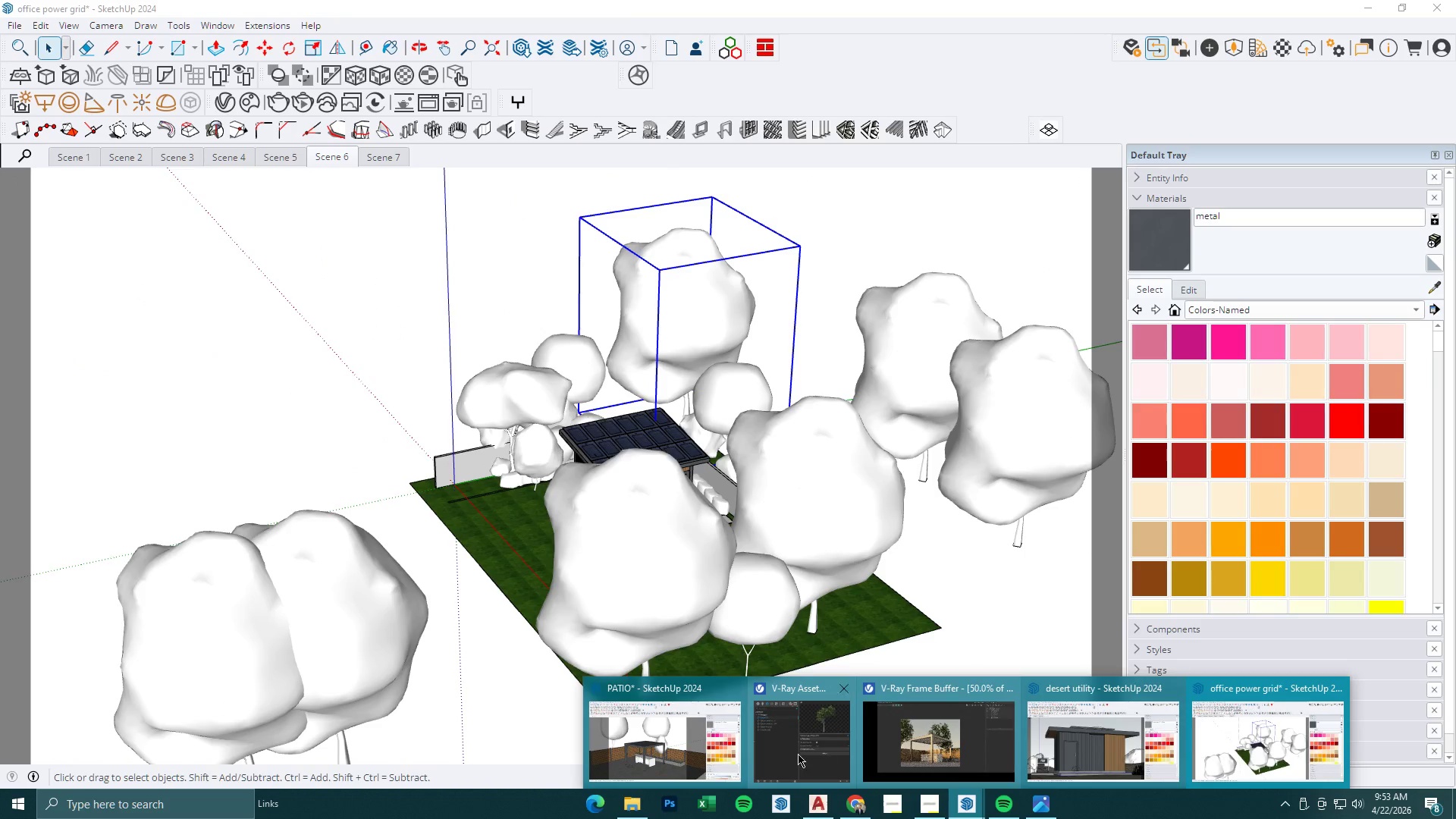 
left_click([675, 754])
 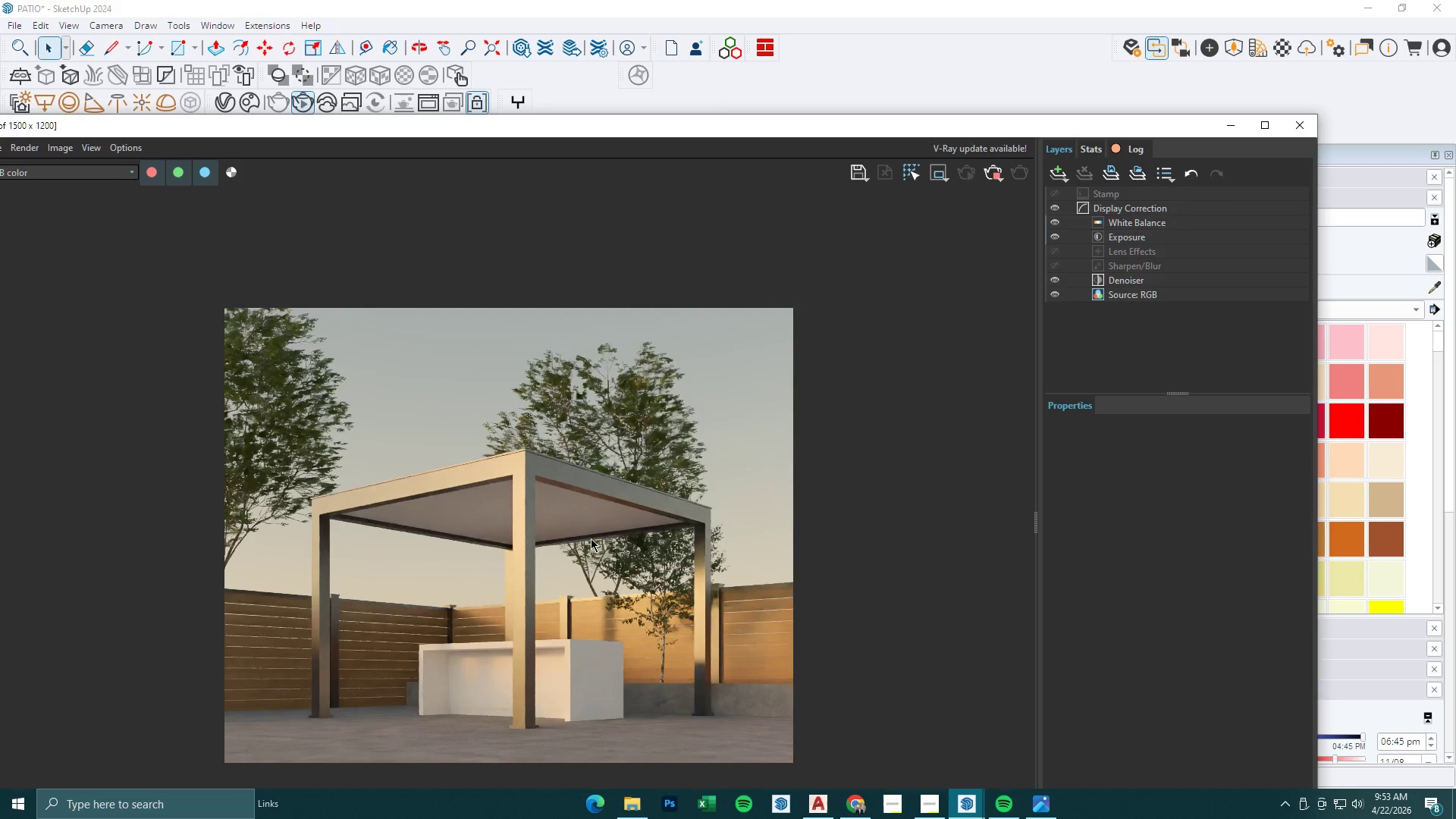 
scroll: coordinate [535, 548], scroll_direction: none, amount: 0.0
 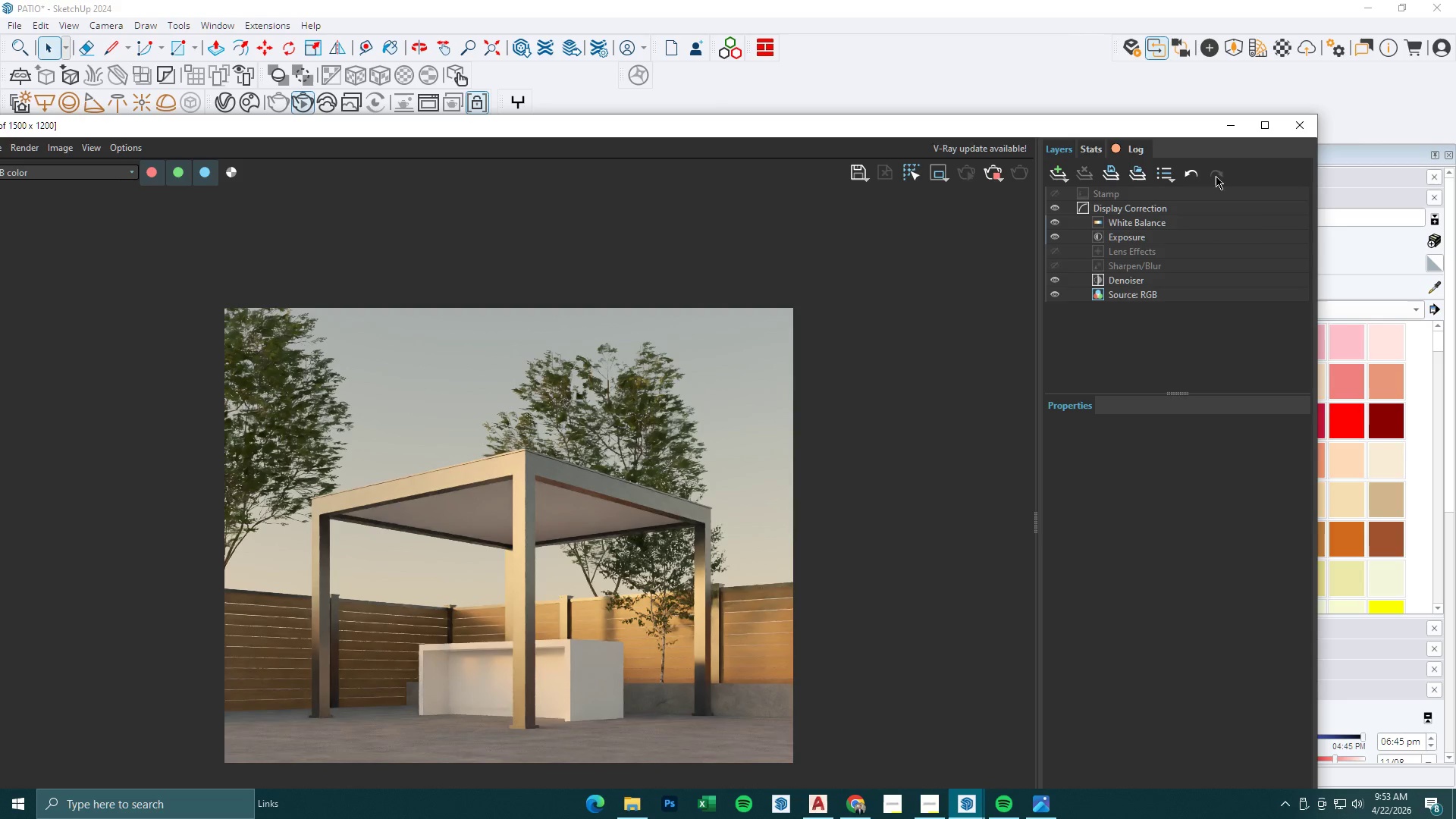 
left_click_drag(start_coordinate=[1228, 126], to_coordinate=[1219, 130])
 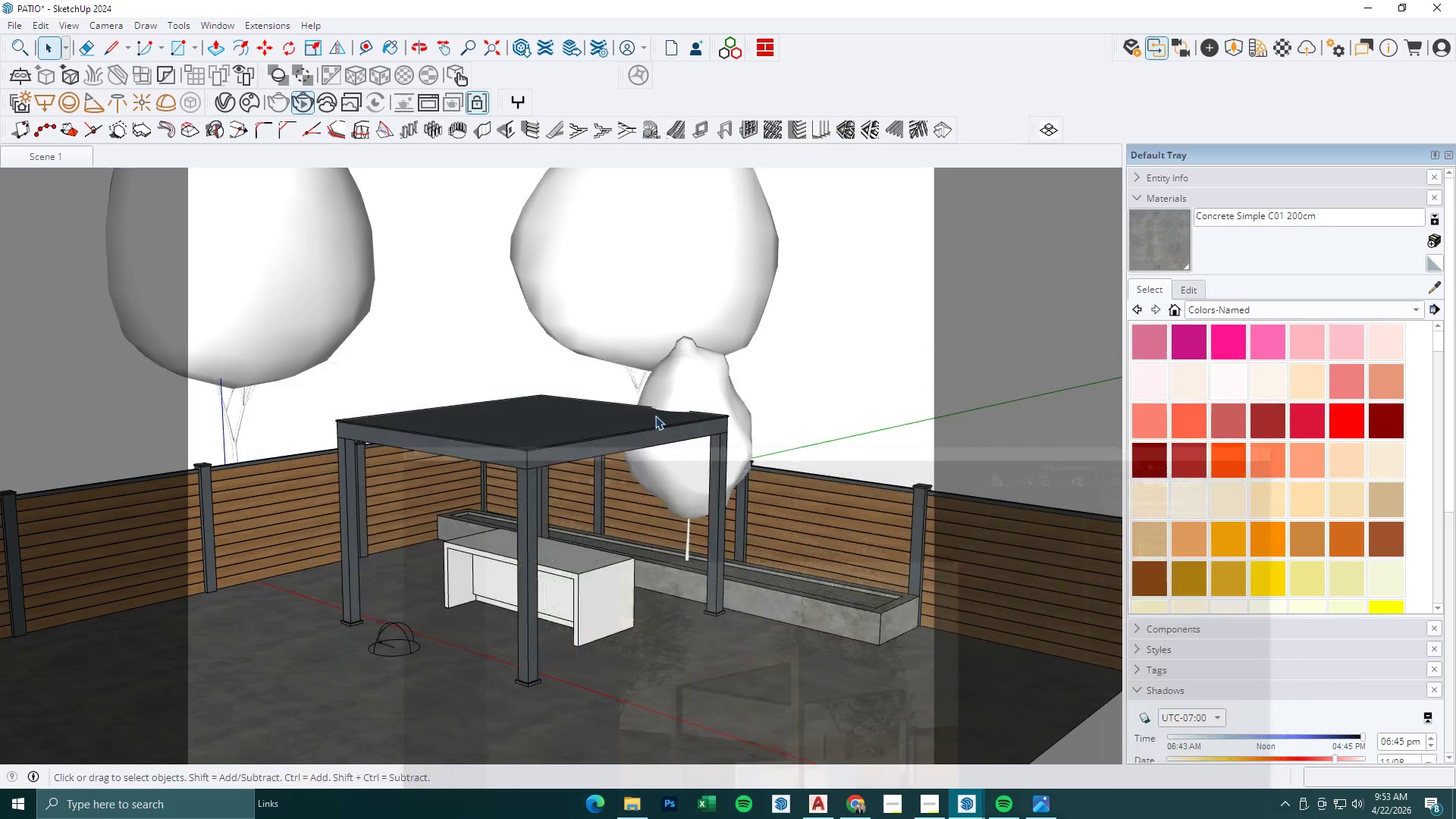 
scroll: coordinate [635, 451], scroll_direction: down, amount: 3.0
 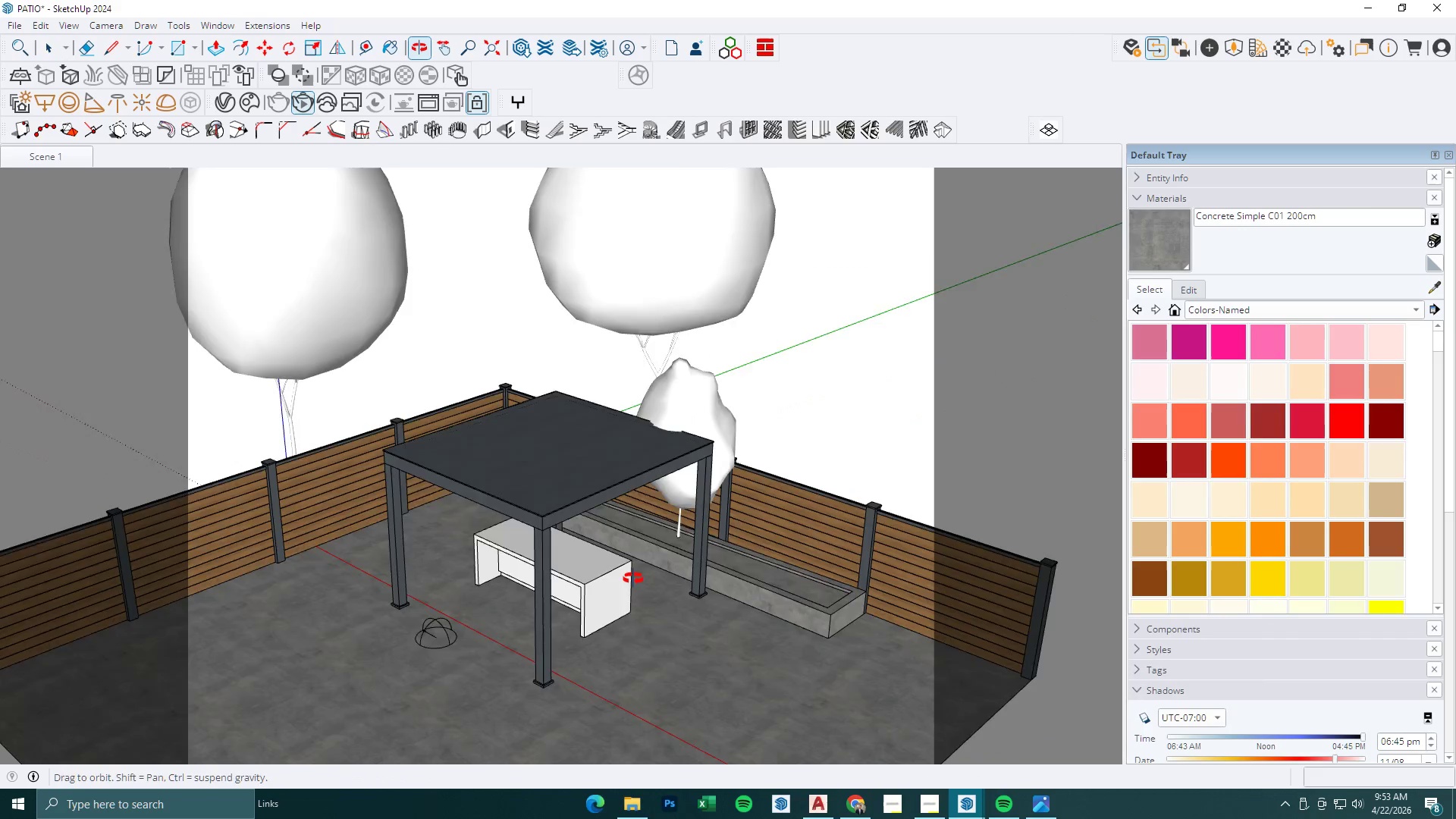 
key(Control+V)
 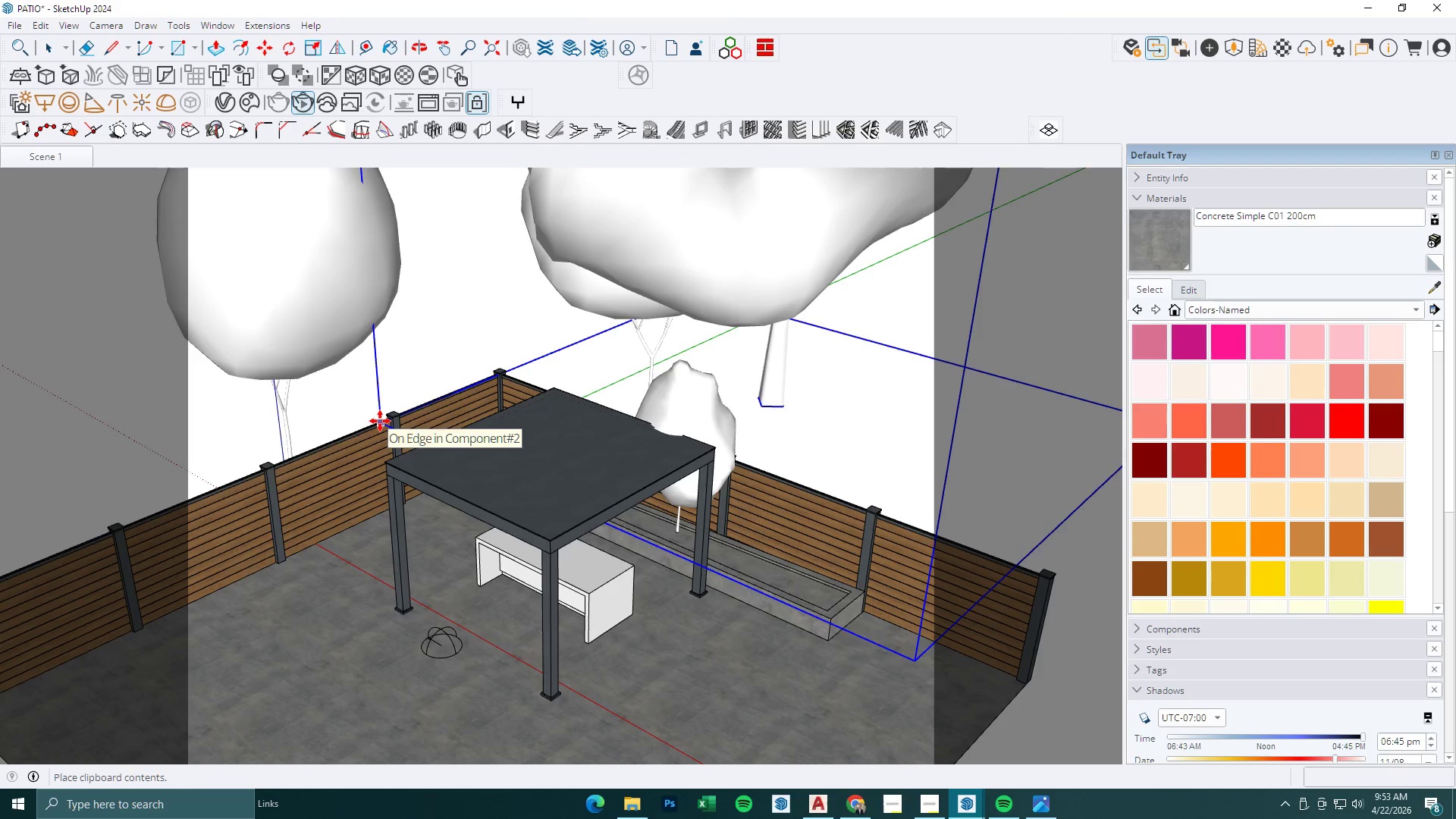 
left_click([364, 578])
 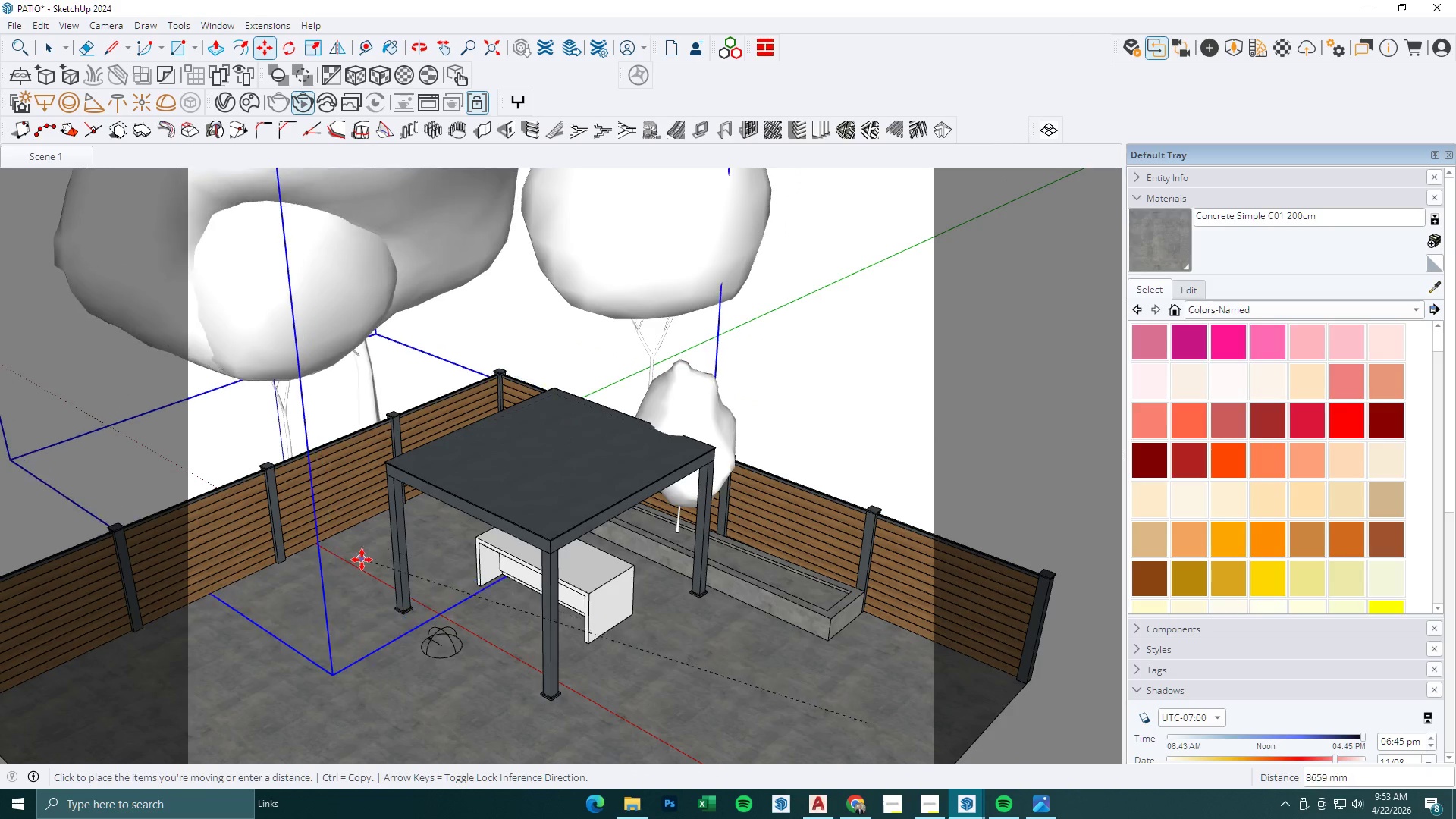 
left_click([359, 548])
 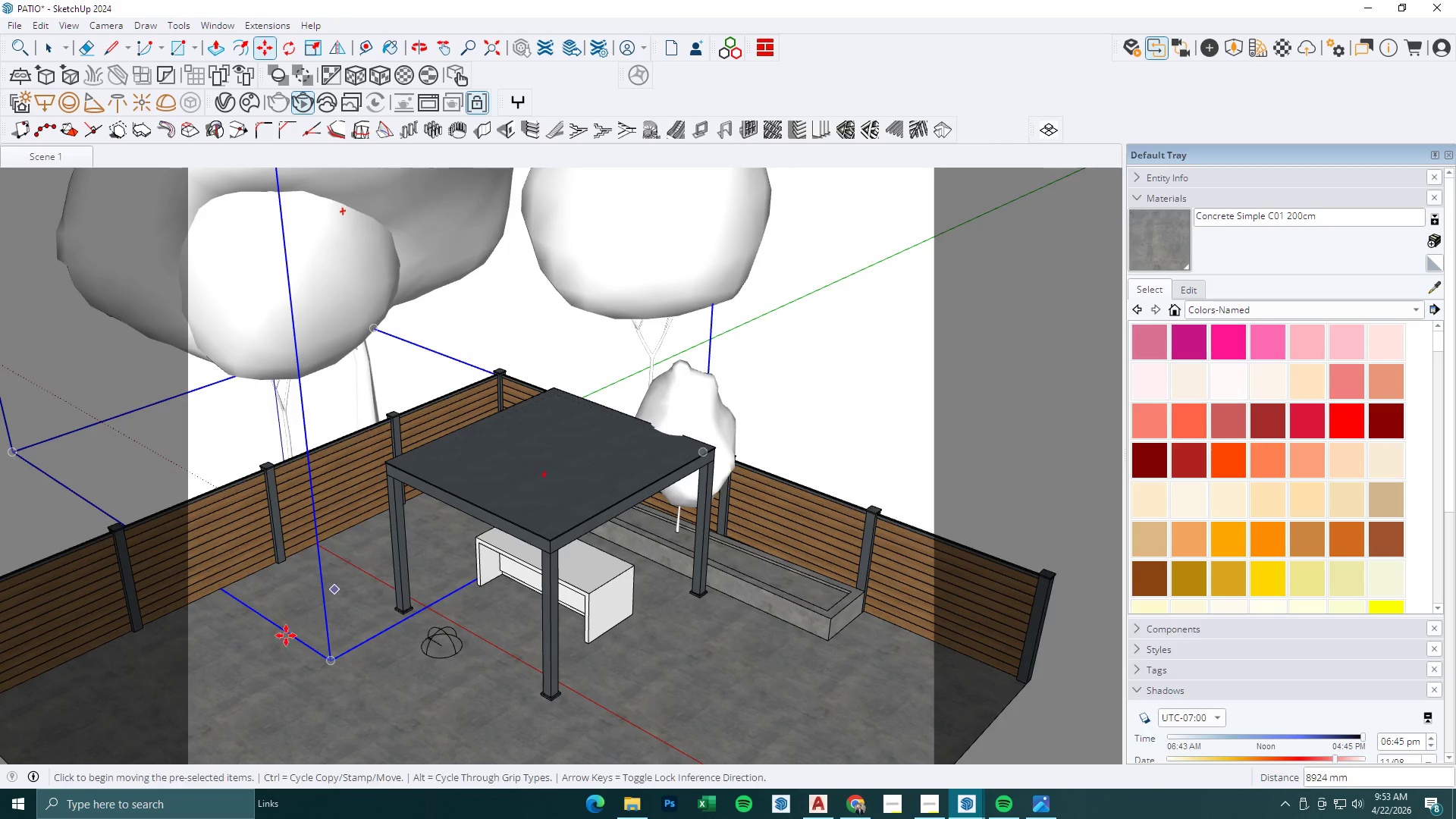 
left_click_drag(start_coordinate=[254, 657], to_coordinate=[259, 651])
 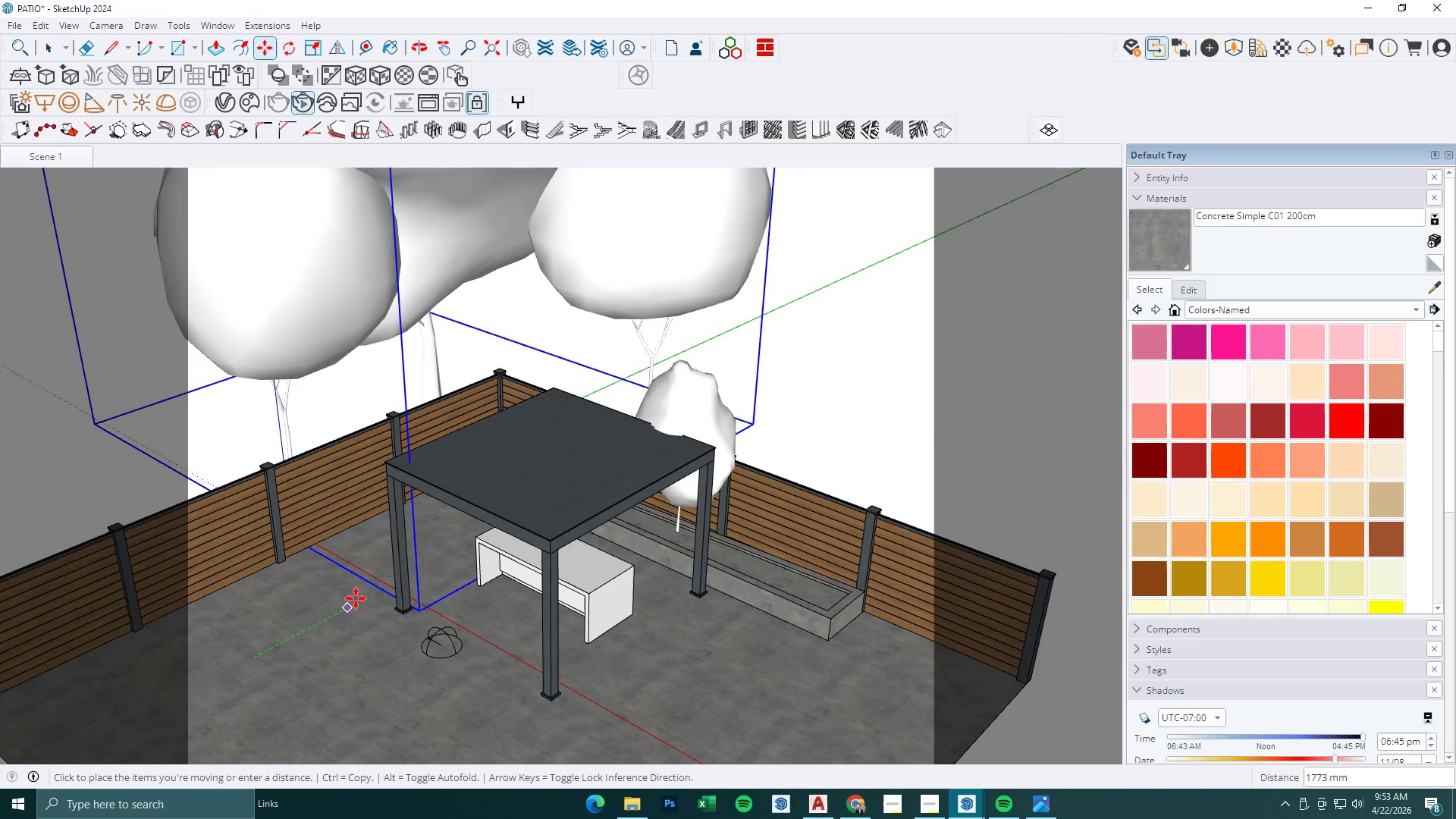 
left_click([380, 584])
 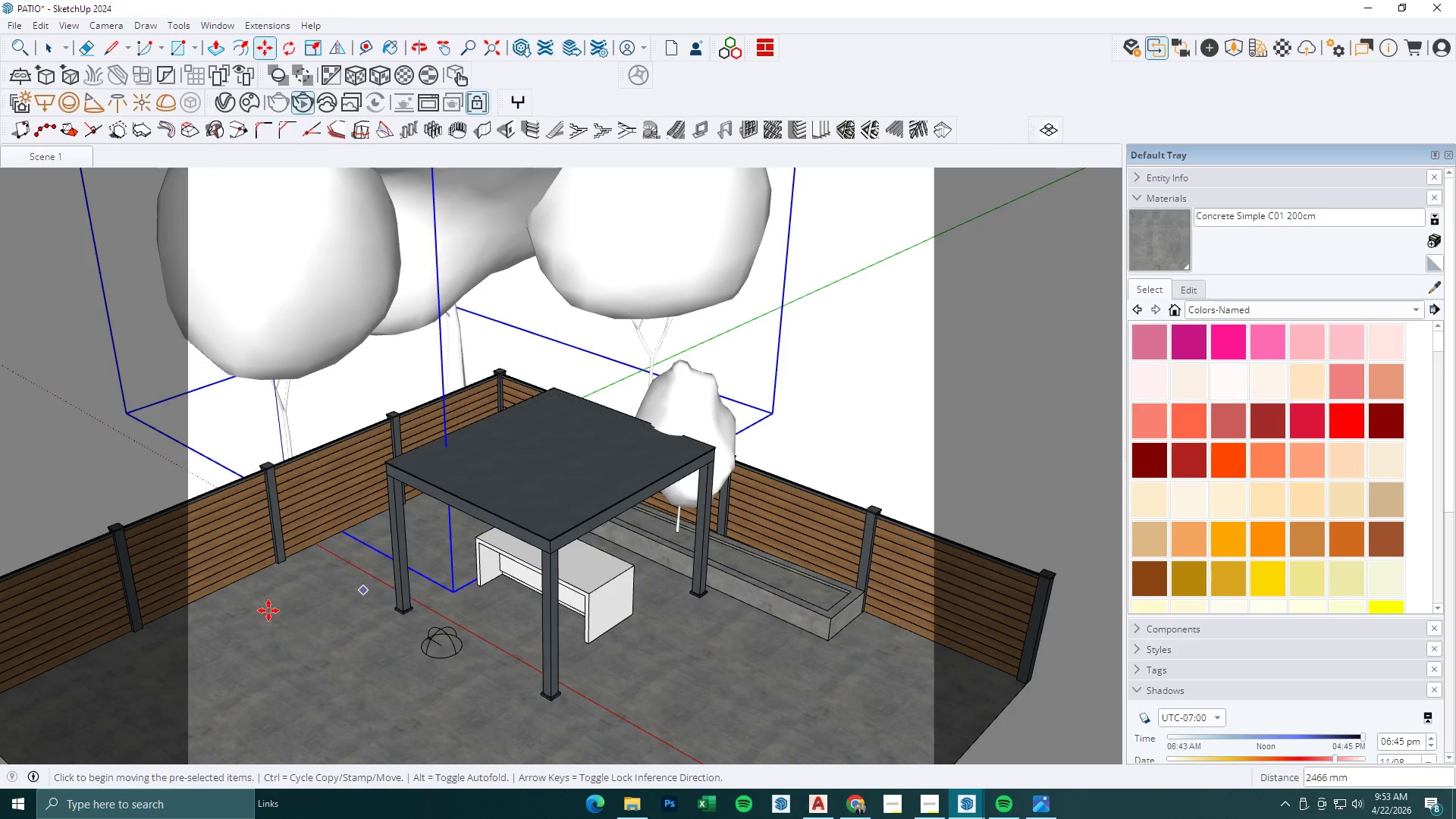 
left_click_drag(start_coordinate=[239, 621], to_coordinate=[246, 620])
 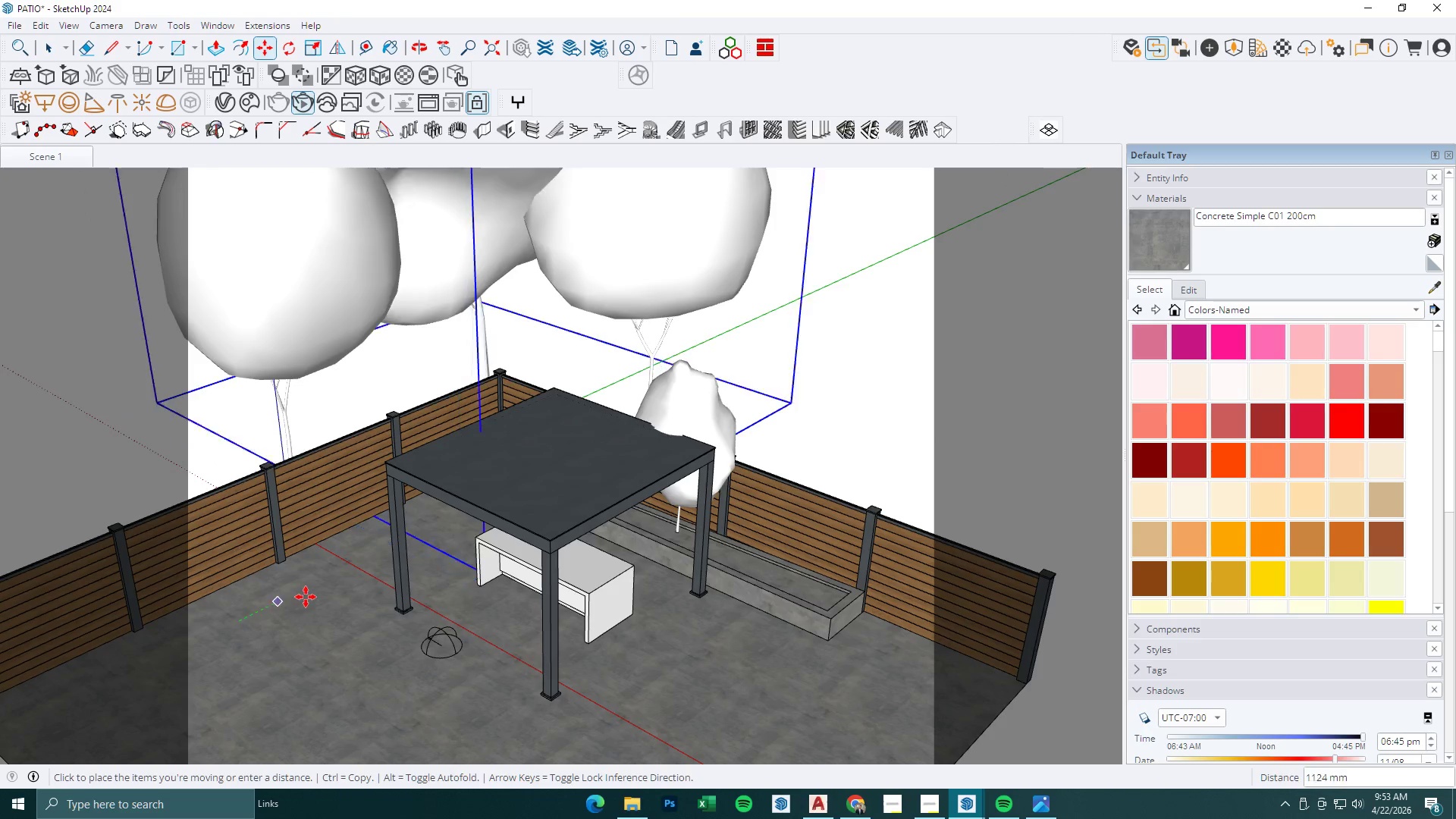 
triple_click([306, 596])
 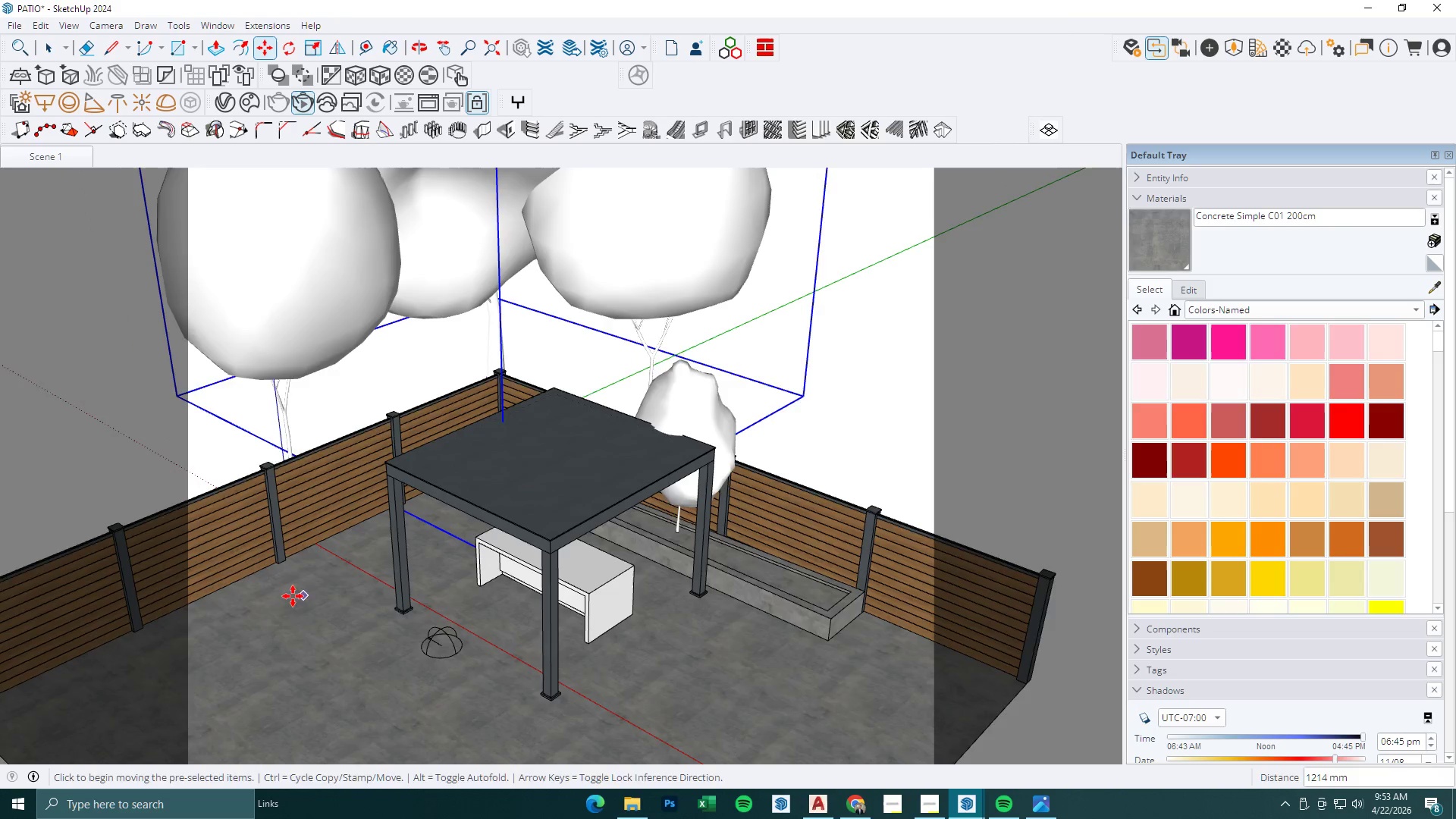 
scroll: coordinate [290, 596], scroll_direction: down, amount: 1.0
 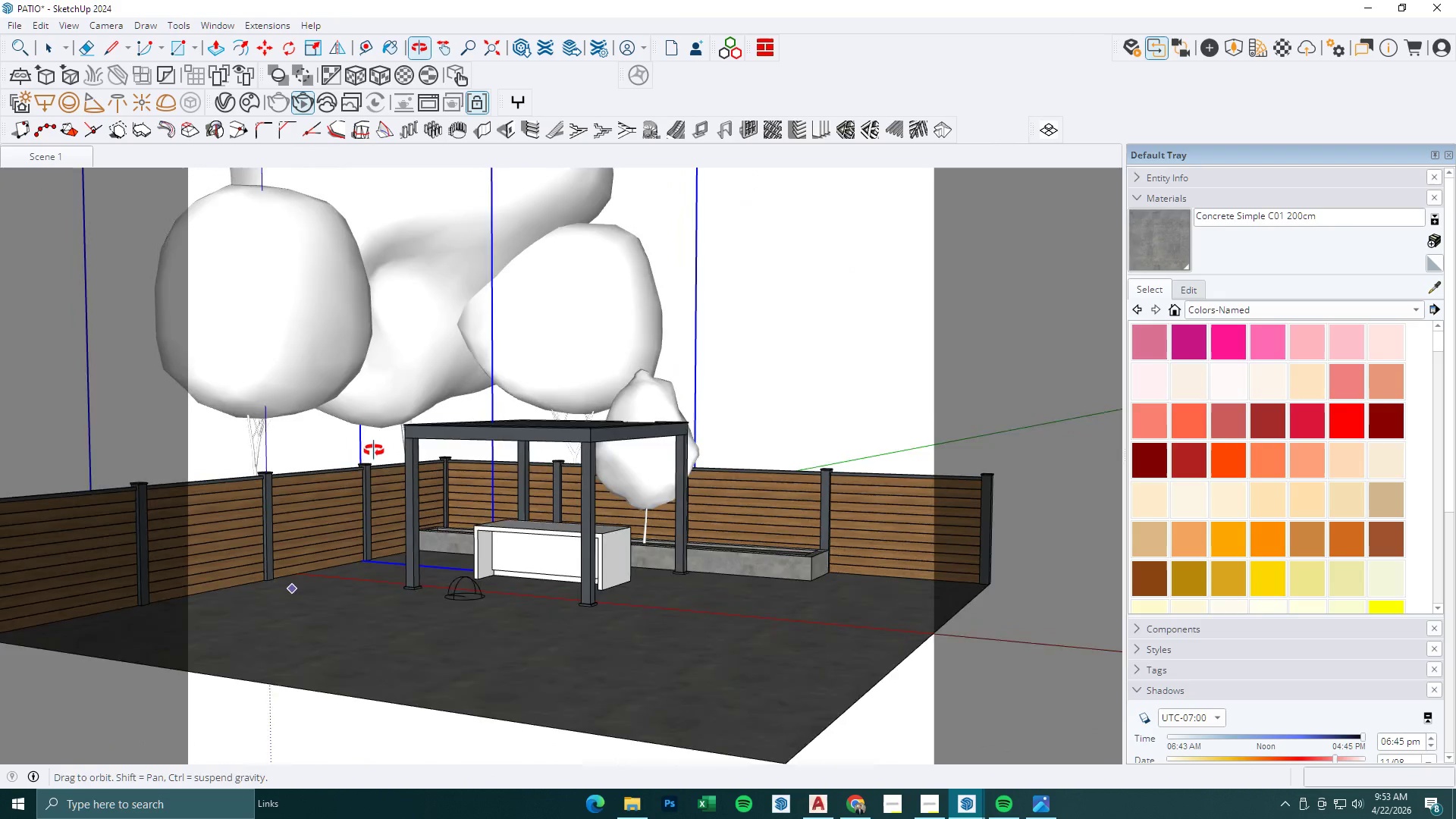 
key(Space)
 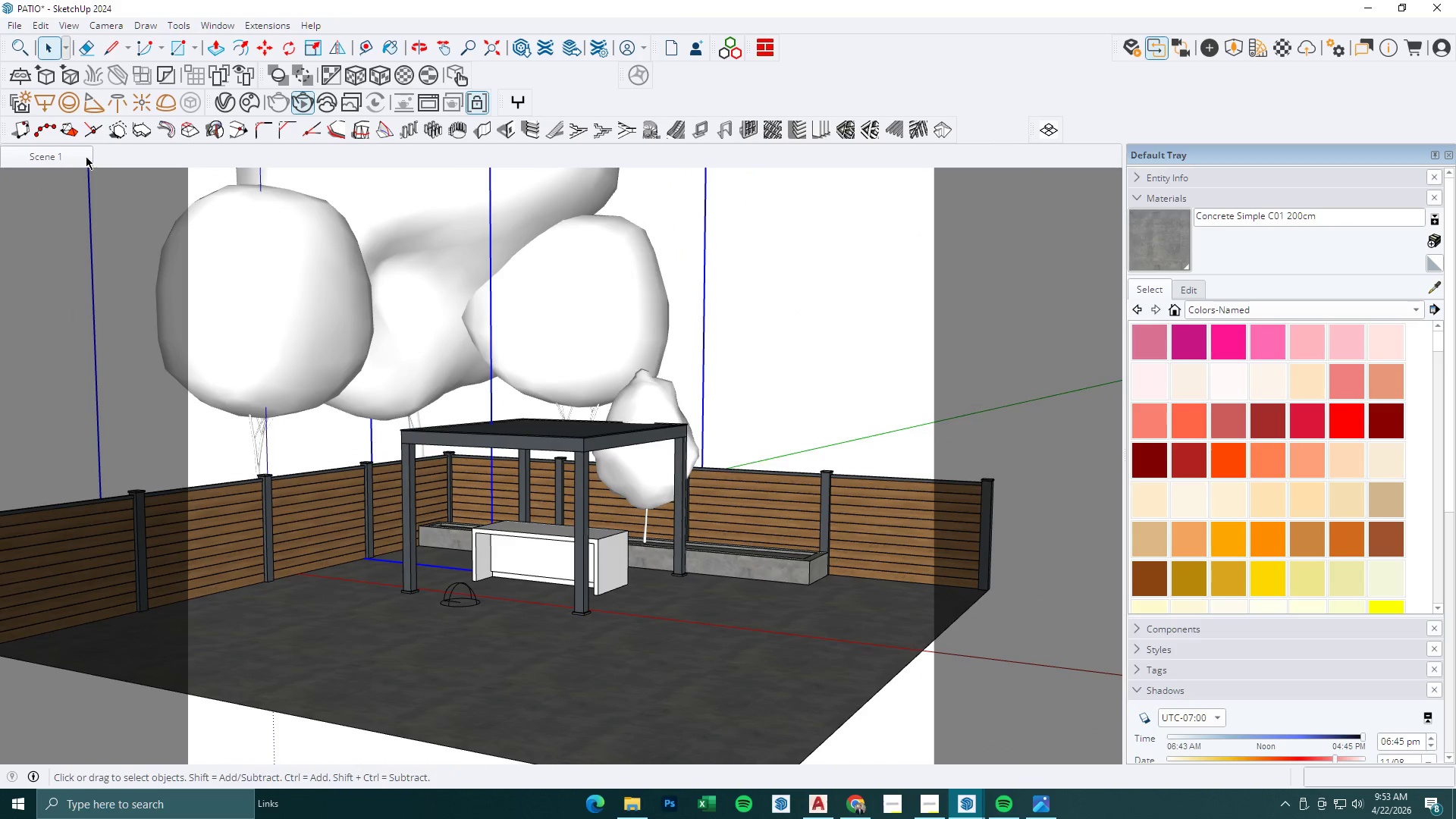 
left_click([85, 155])
 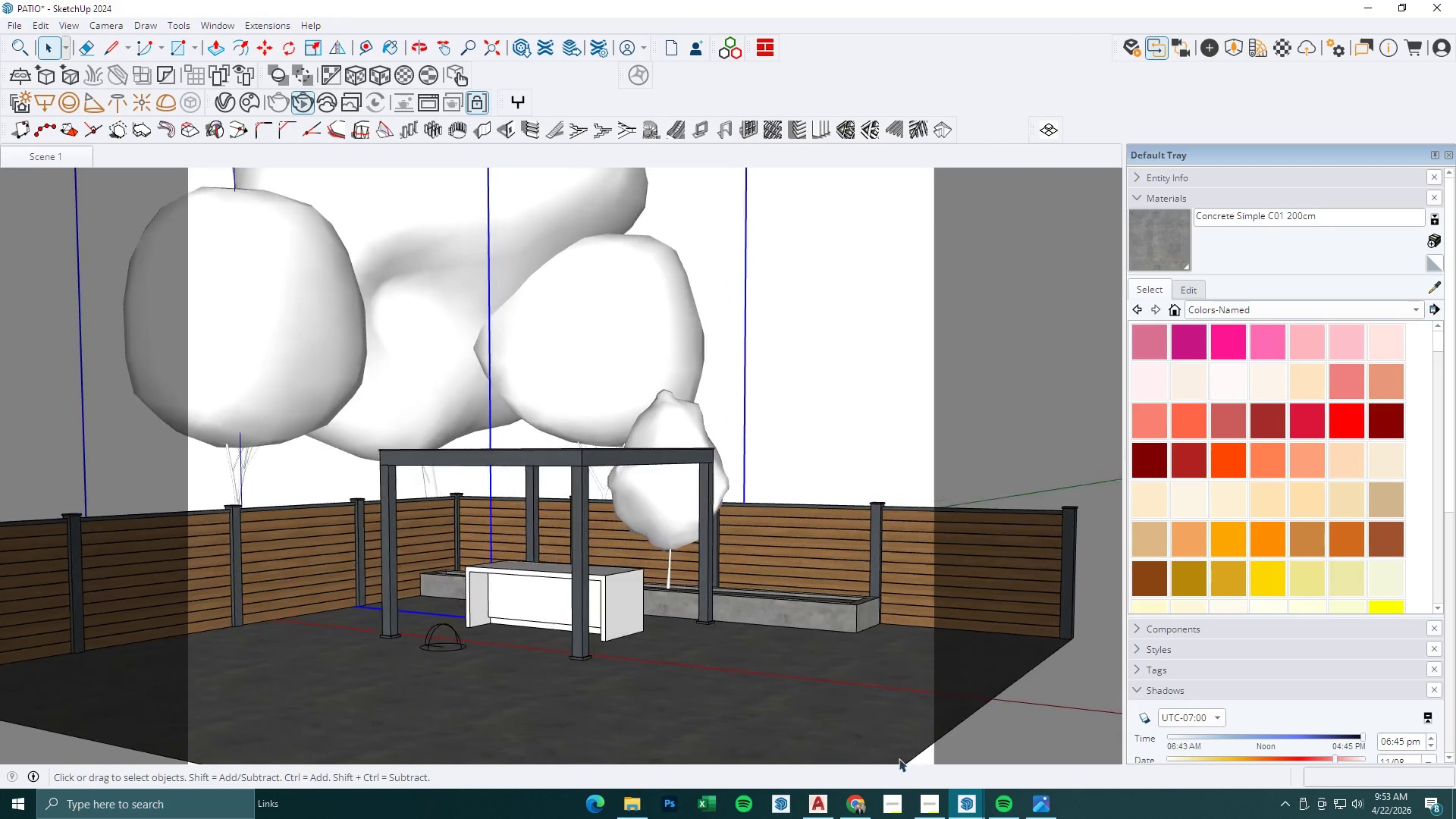 
left_click([975, 806])
 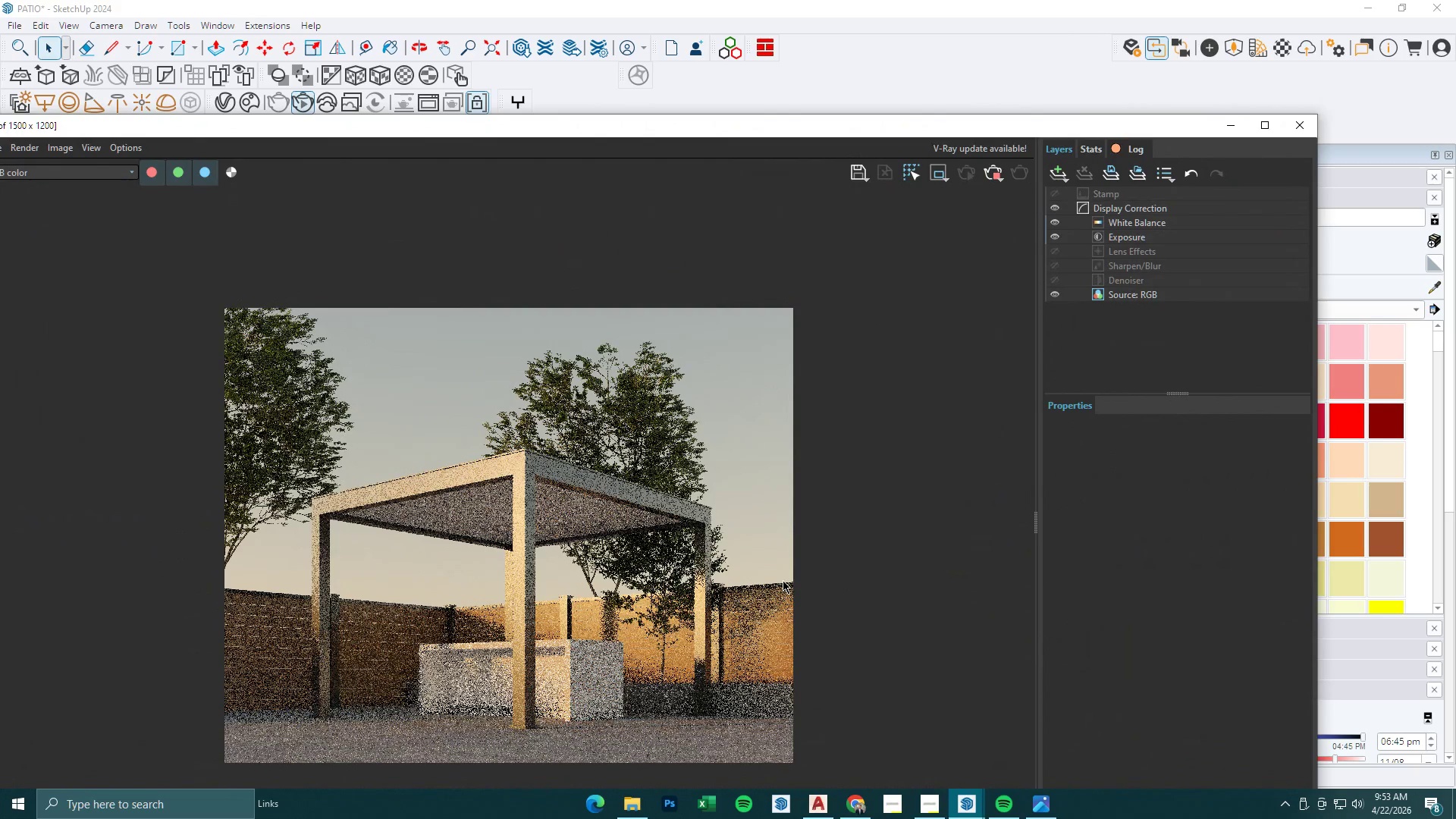 
left_click_drag(start_coordinate=[755, 130], to_coordinate=[747, 211])
 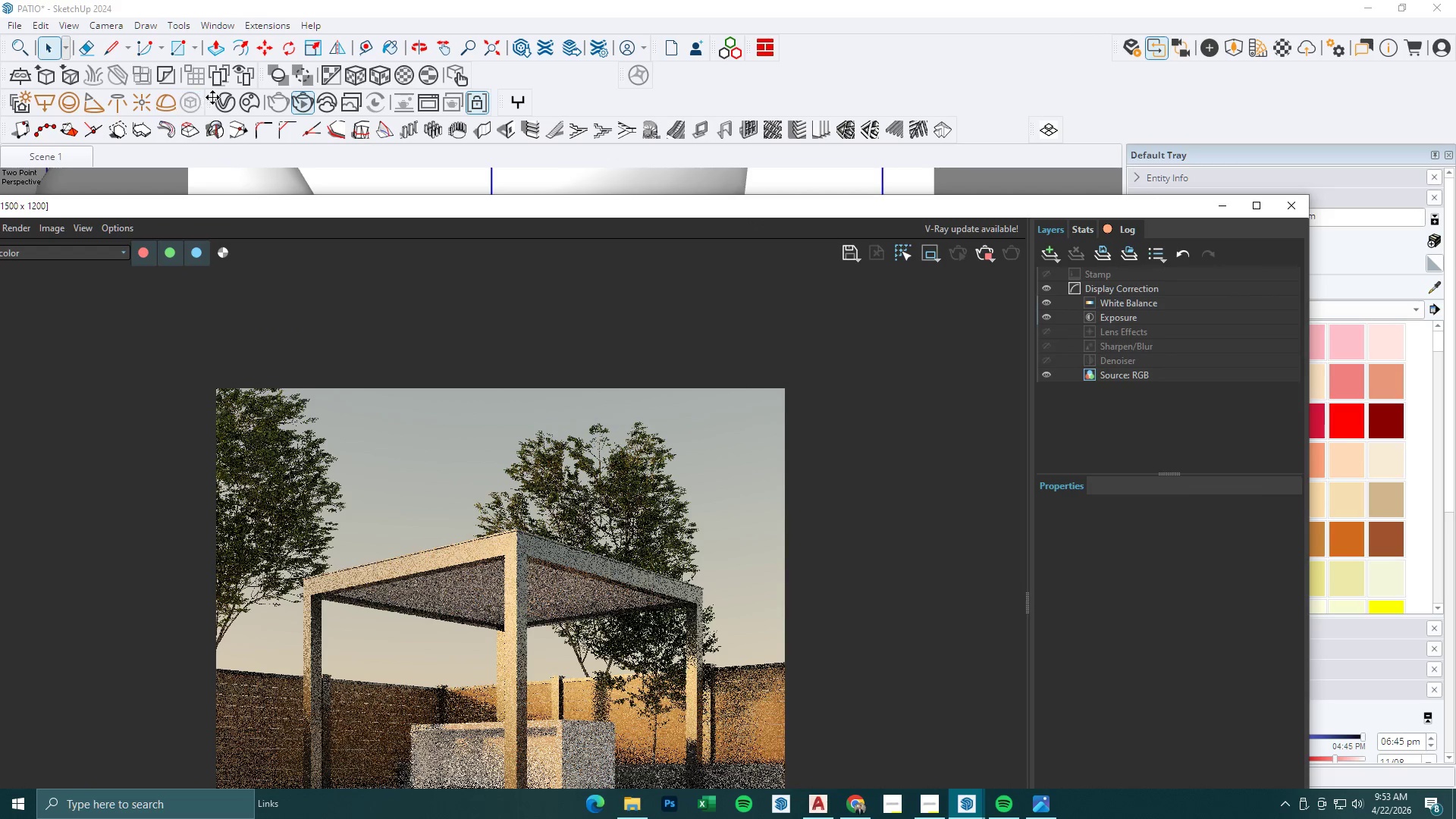 
left_click([225, 99])
 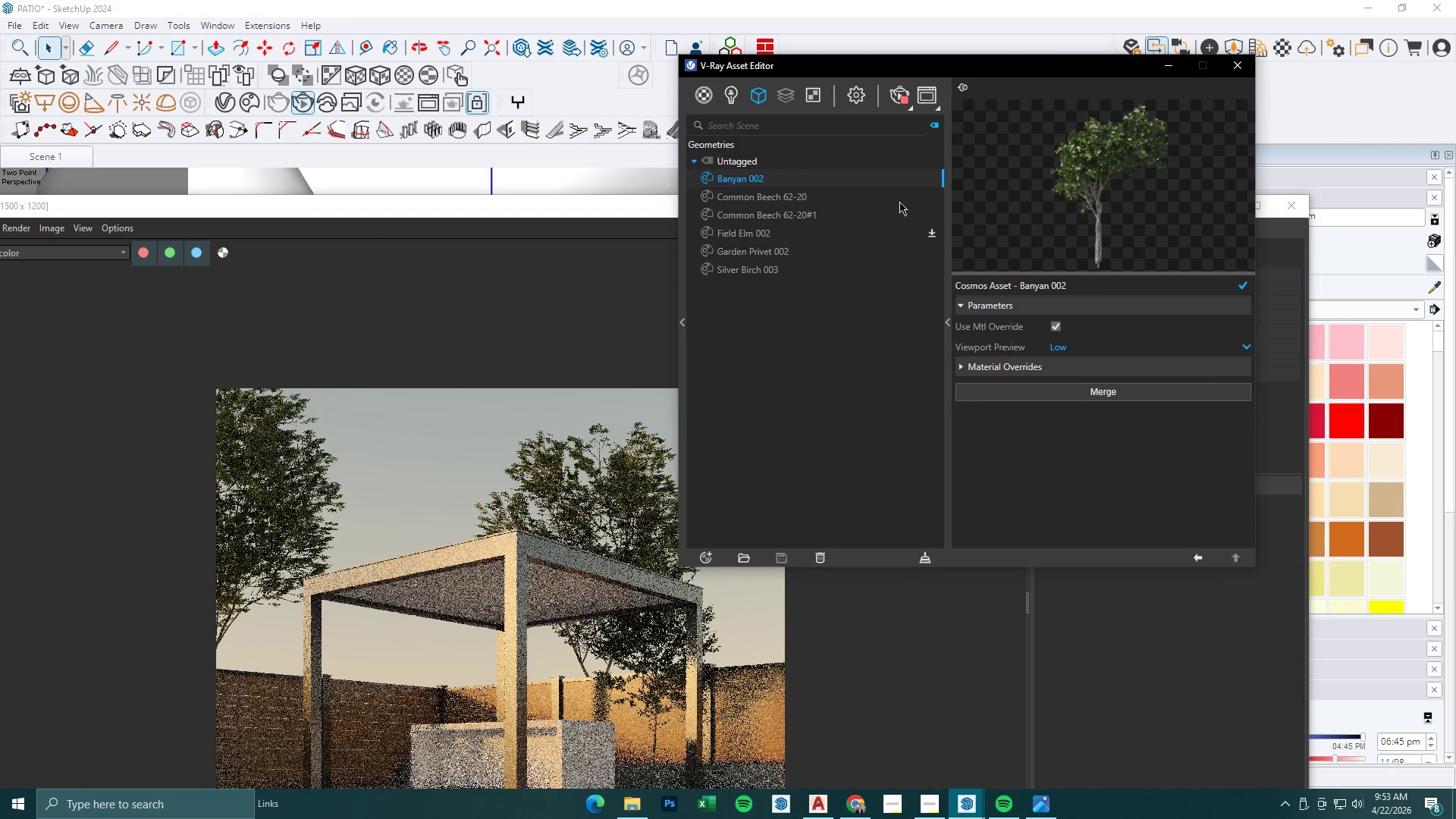 
left_click([927, 233])
 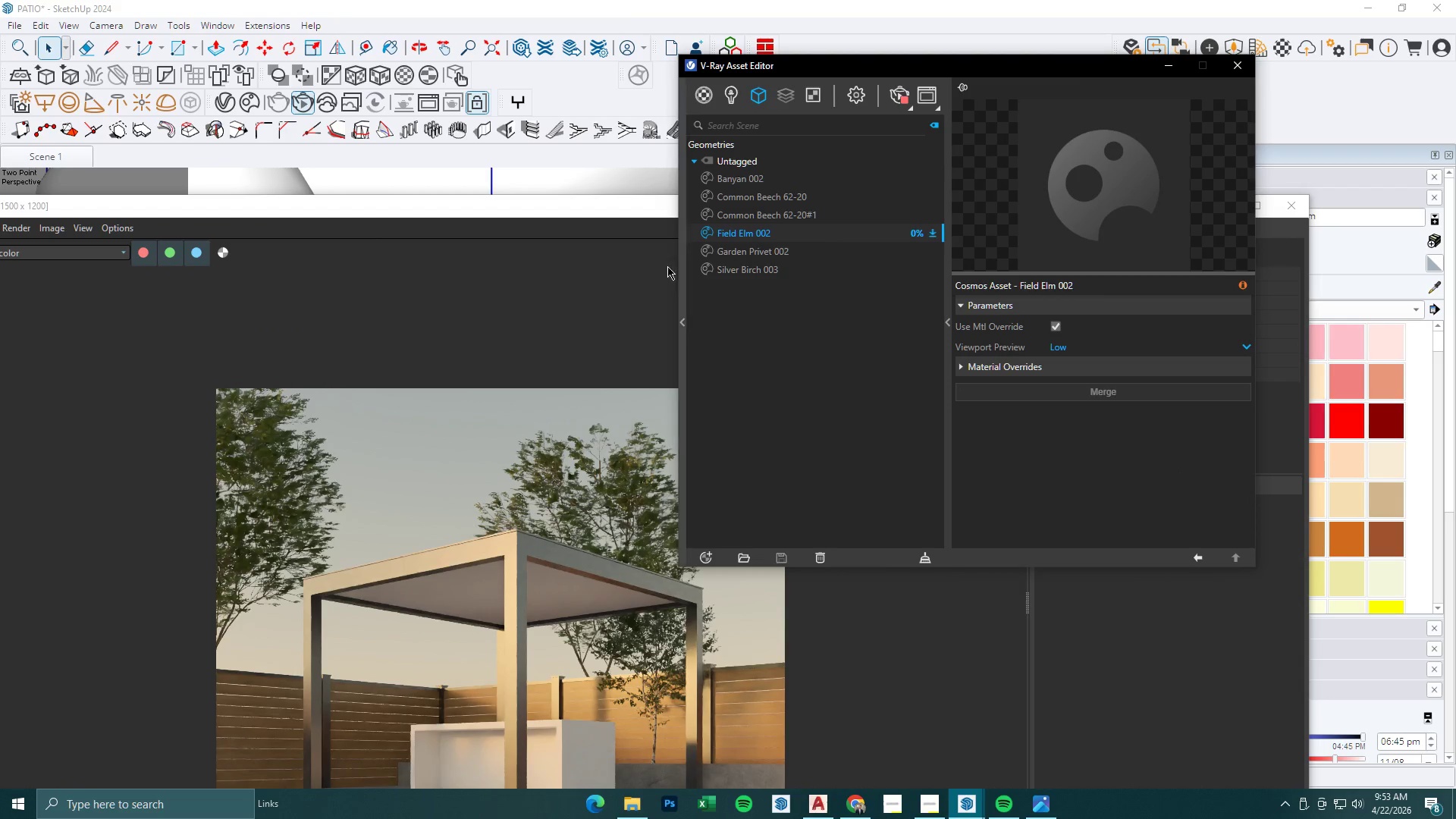 
left_click_drag(start_coordinate=[505, 201], to_coordinate=[615, 133])
 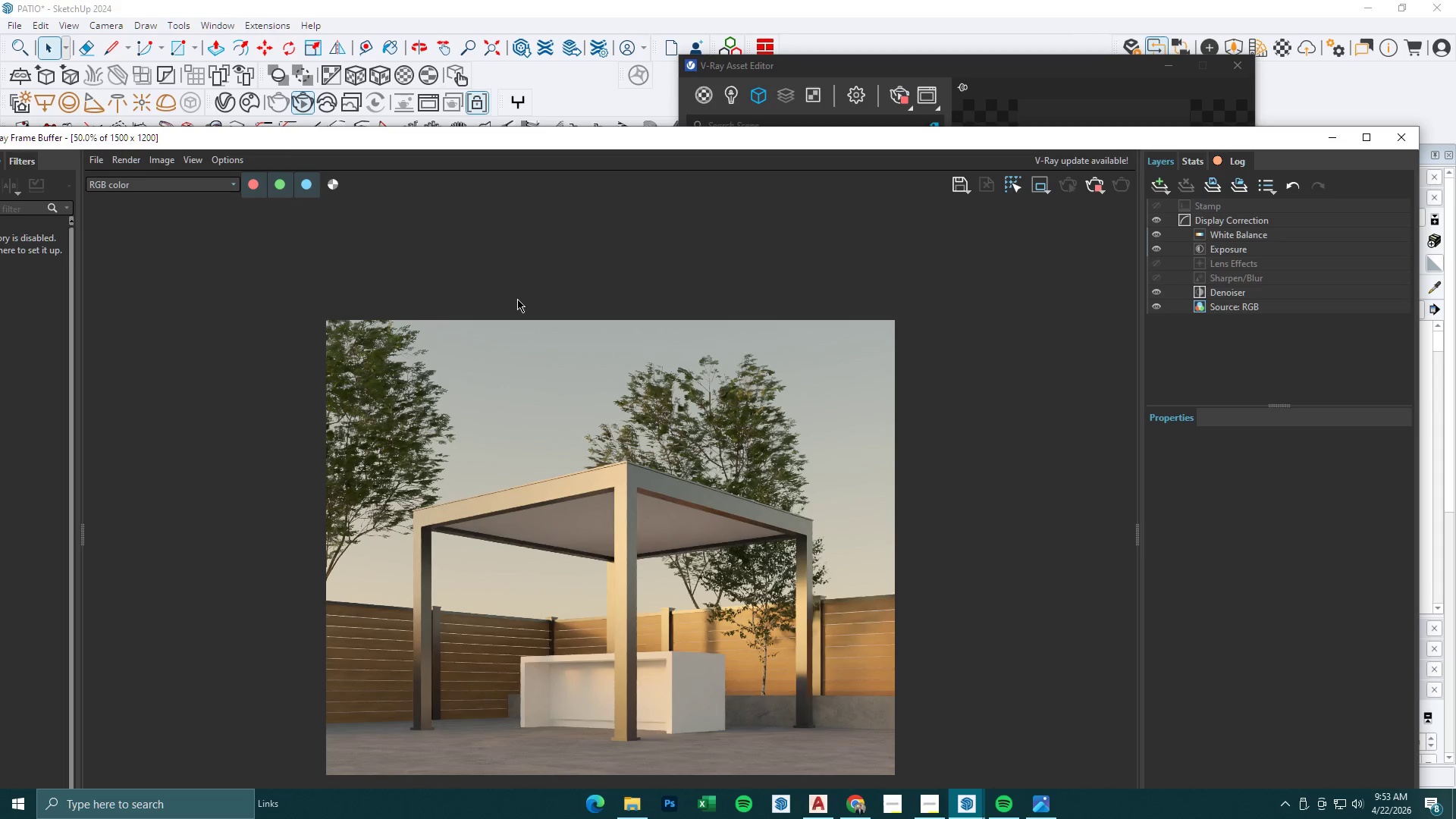 
wait(12.23)
 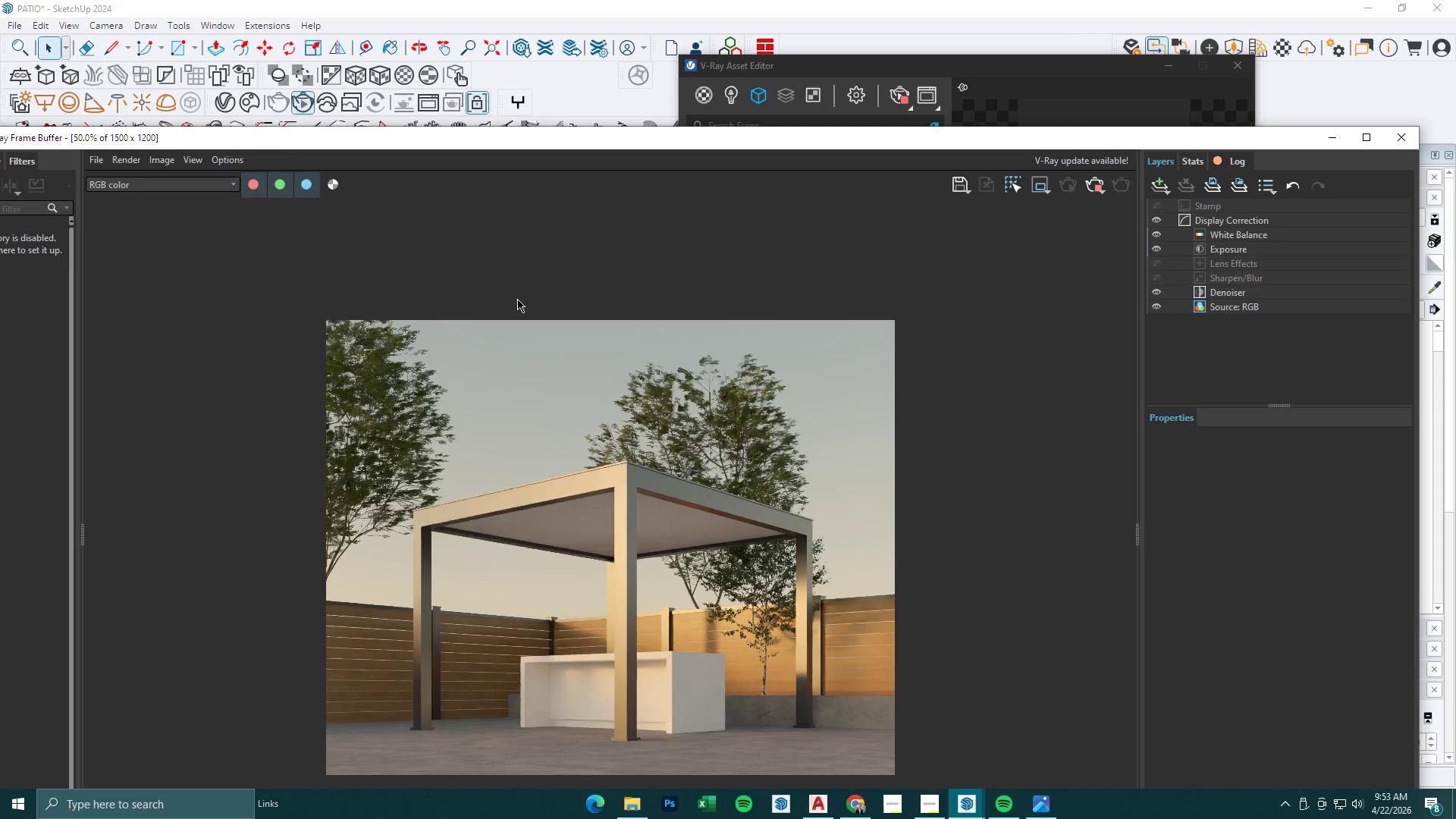 
scroll: coordinate [510, 632], scroll_direction: up, amount: 1.0
 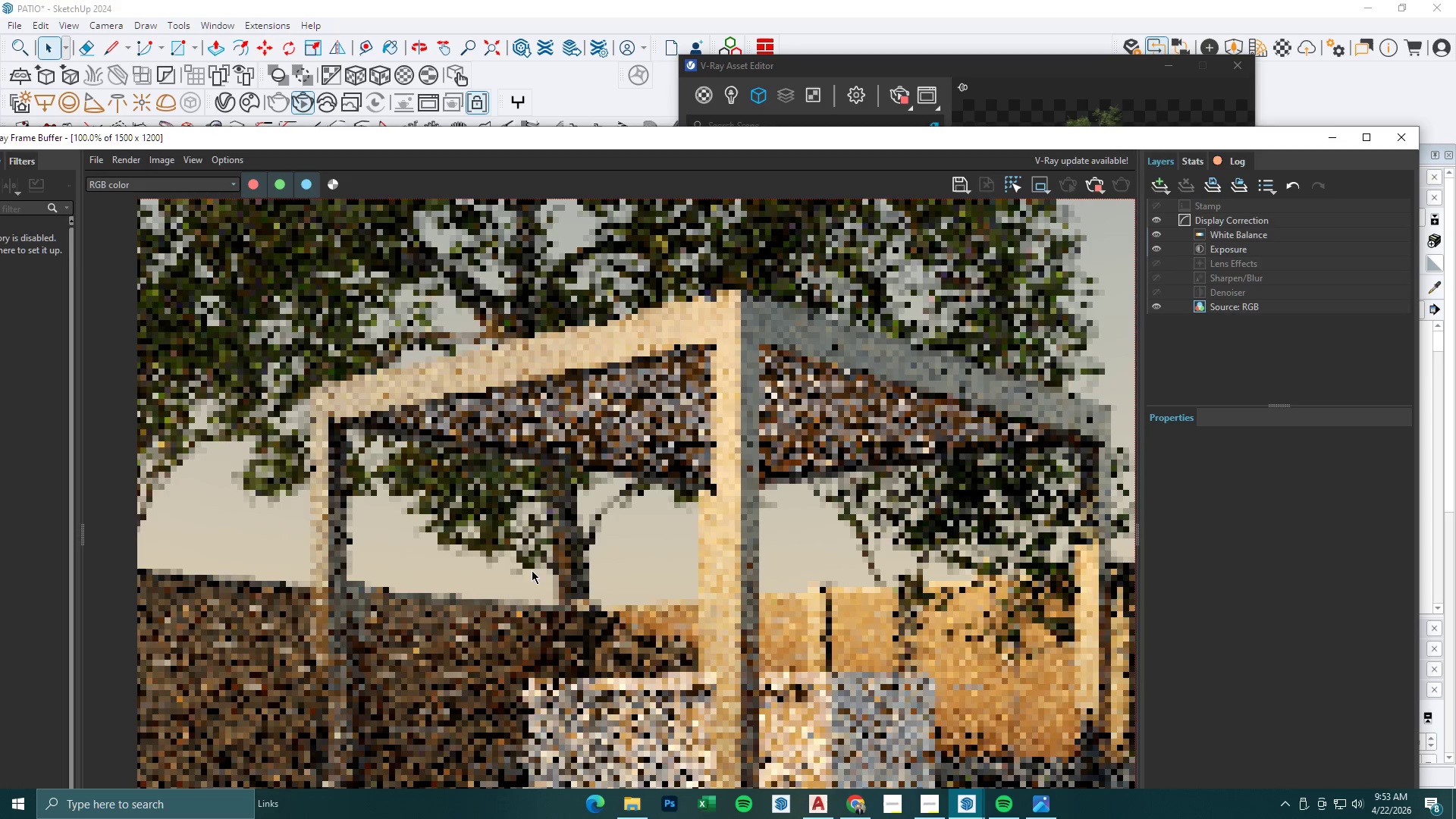 
scroll: coordinate [532, 567], scroll_direction: down, amount: 1.0
 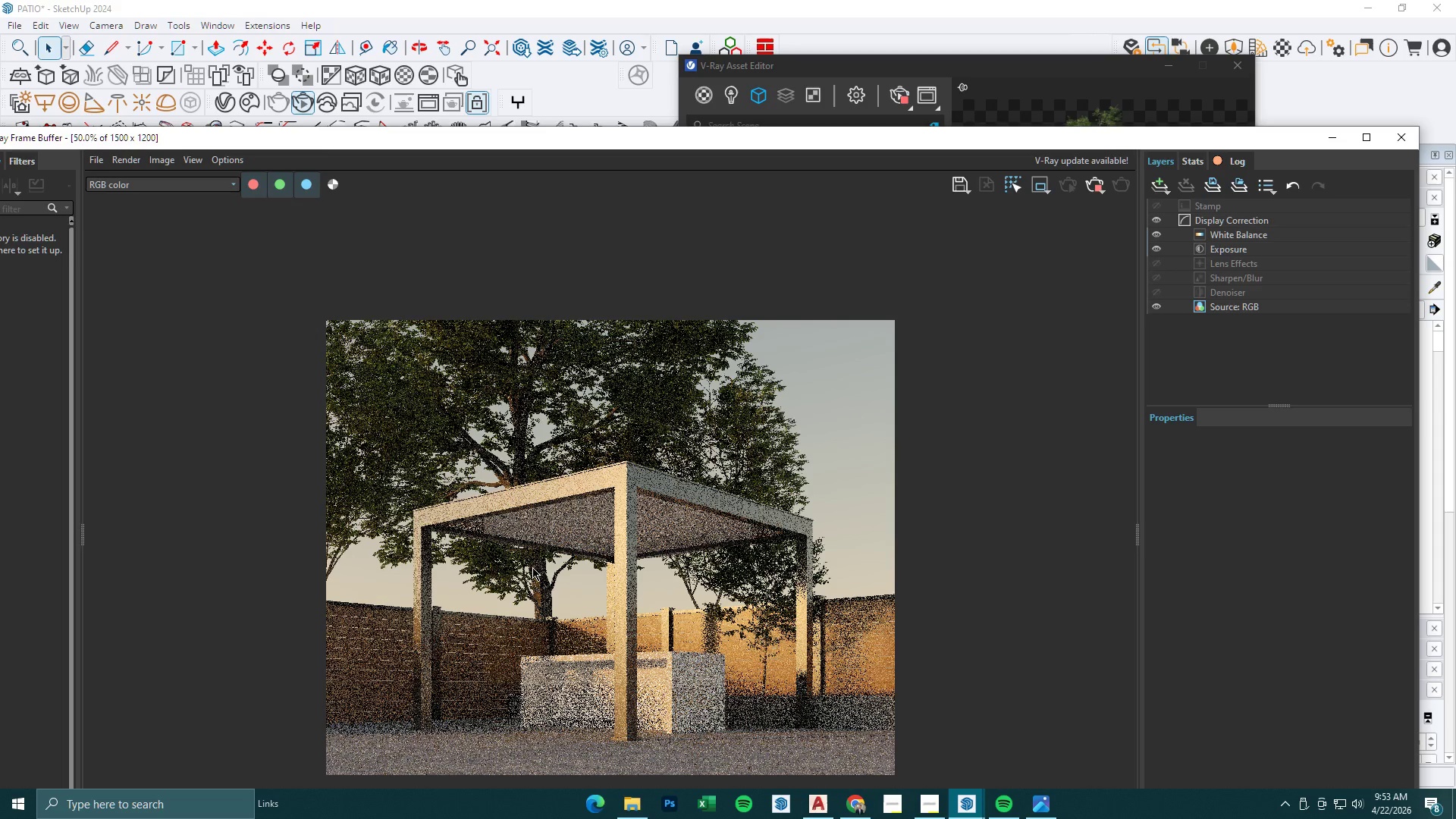 
left_click([1049, 808])
 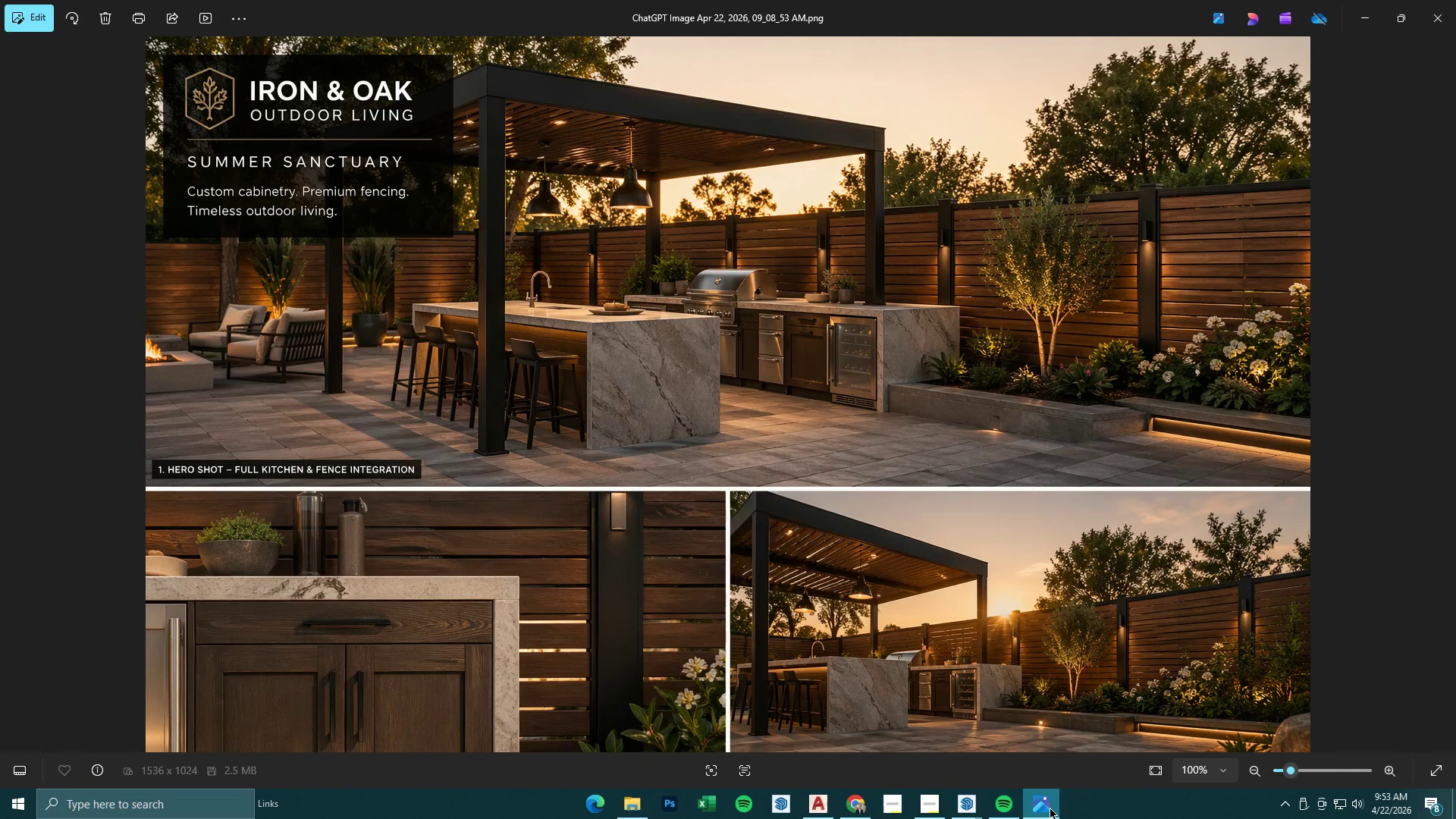 
left_click([1050, 808])
 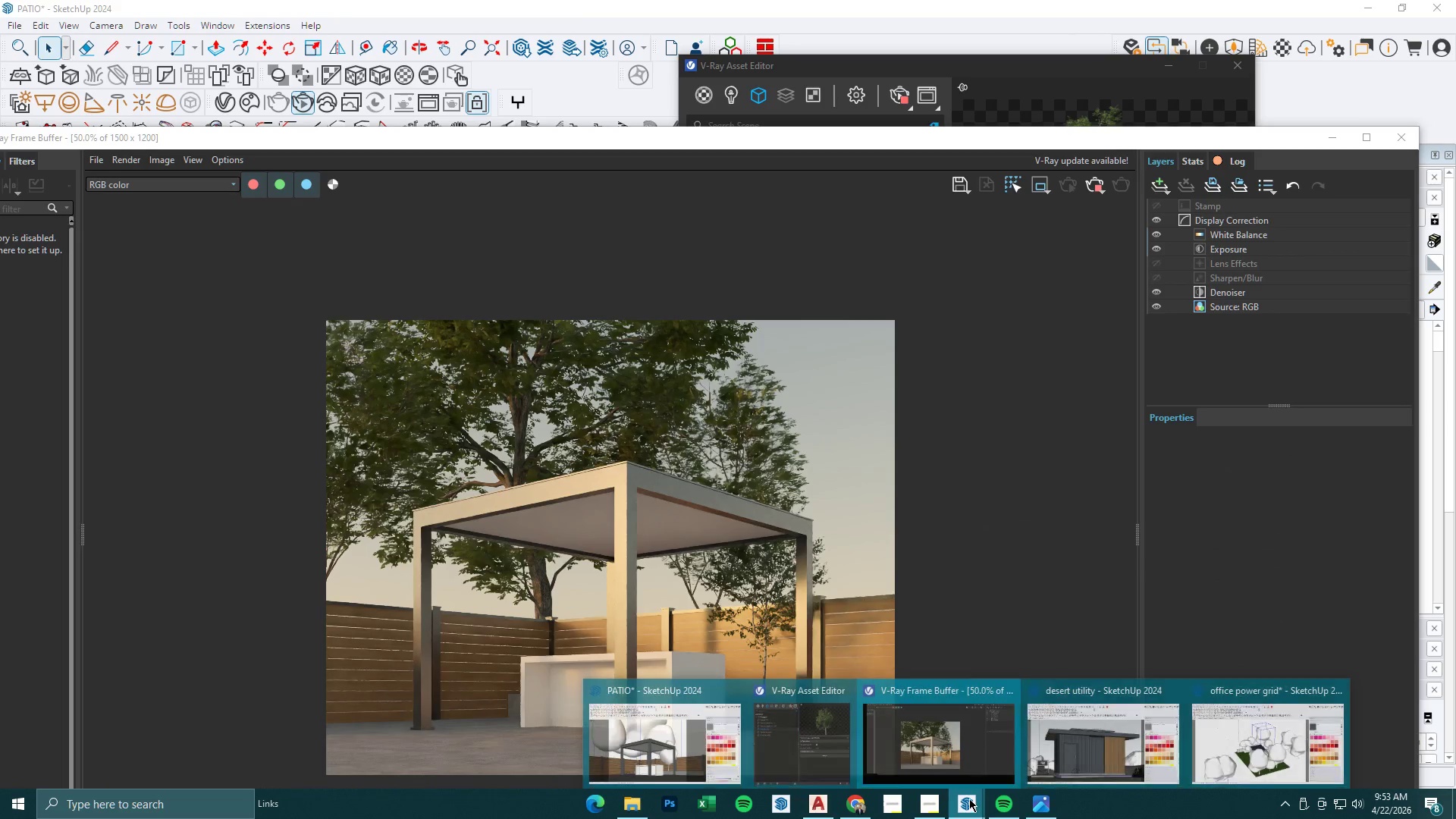 
wait(7.11)
 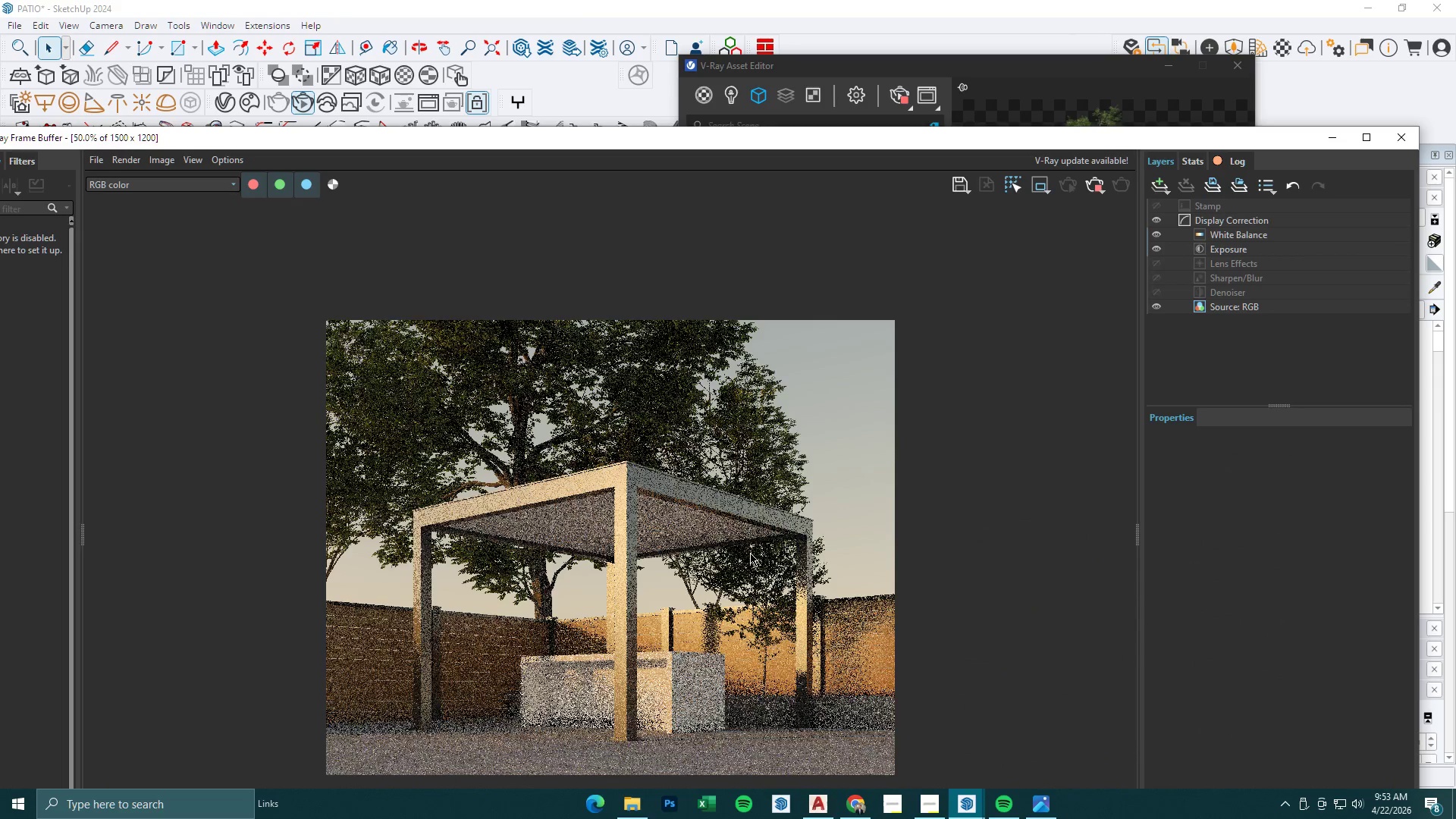 
left_click([1247, 749])
 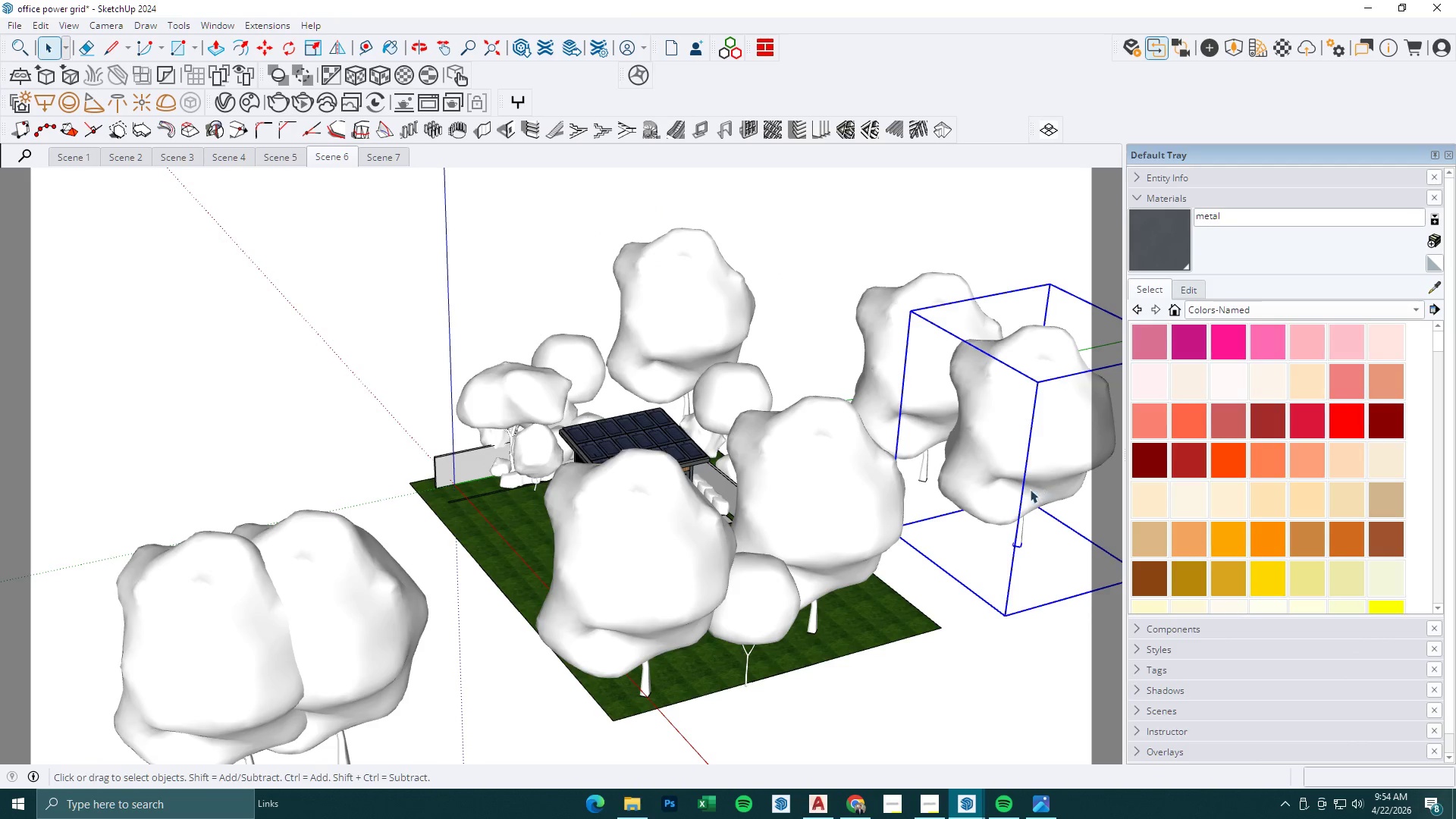 
left_click([830, 540])
 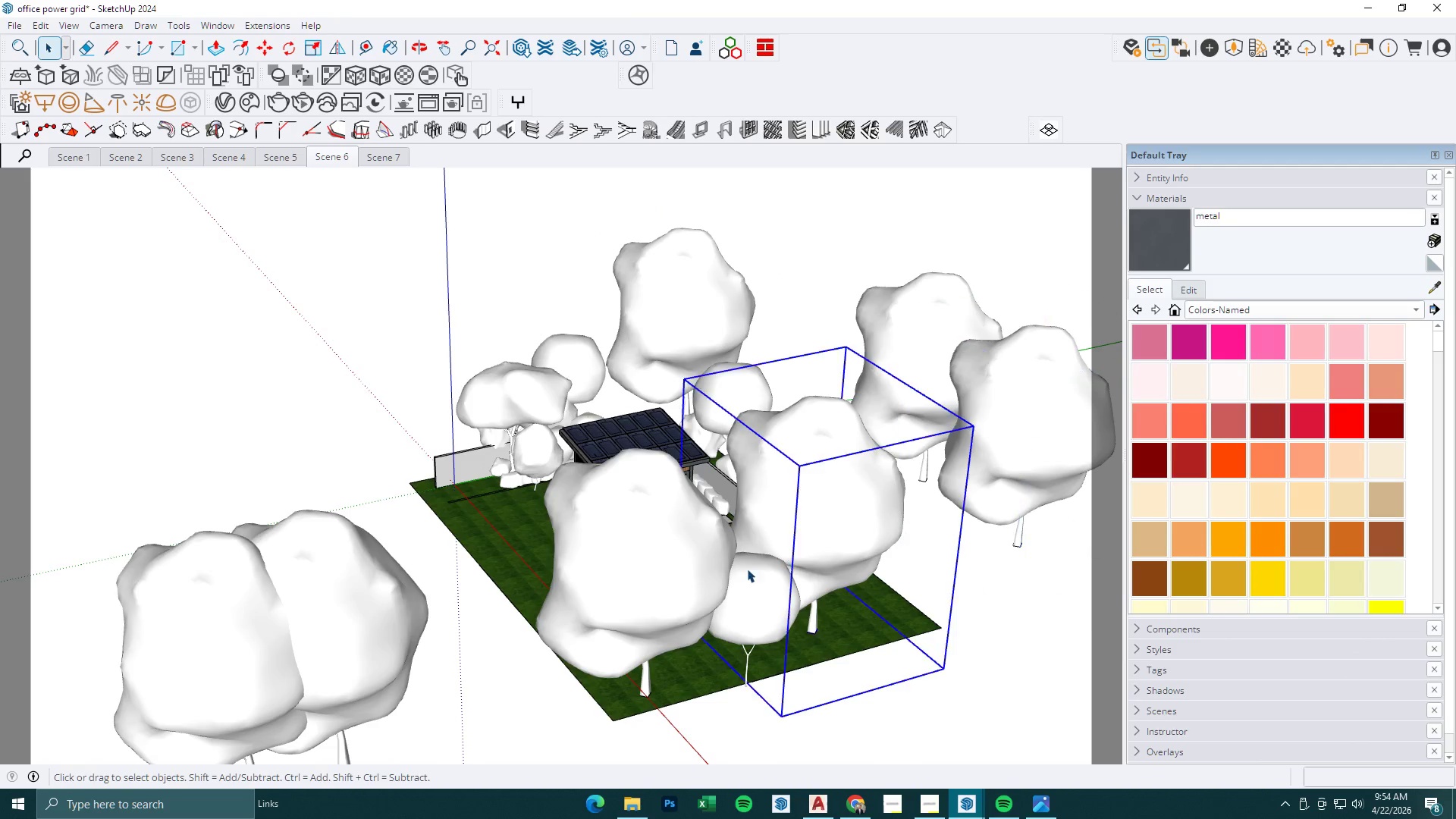 
scroll: coordinate [730, 575], scroll_direction: down, amount: 2.0
 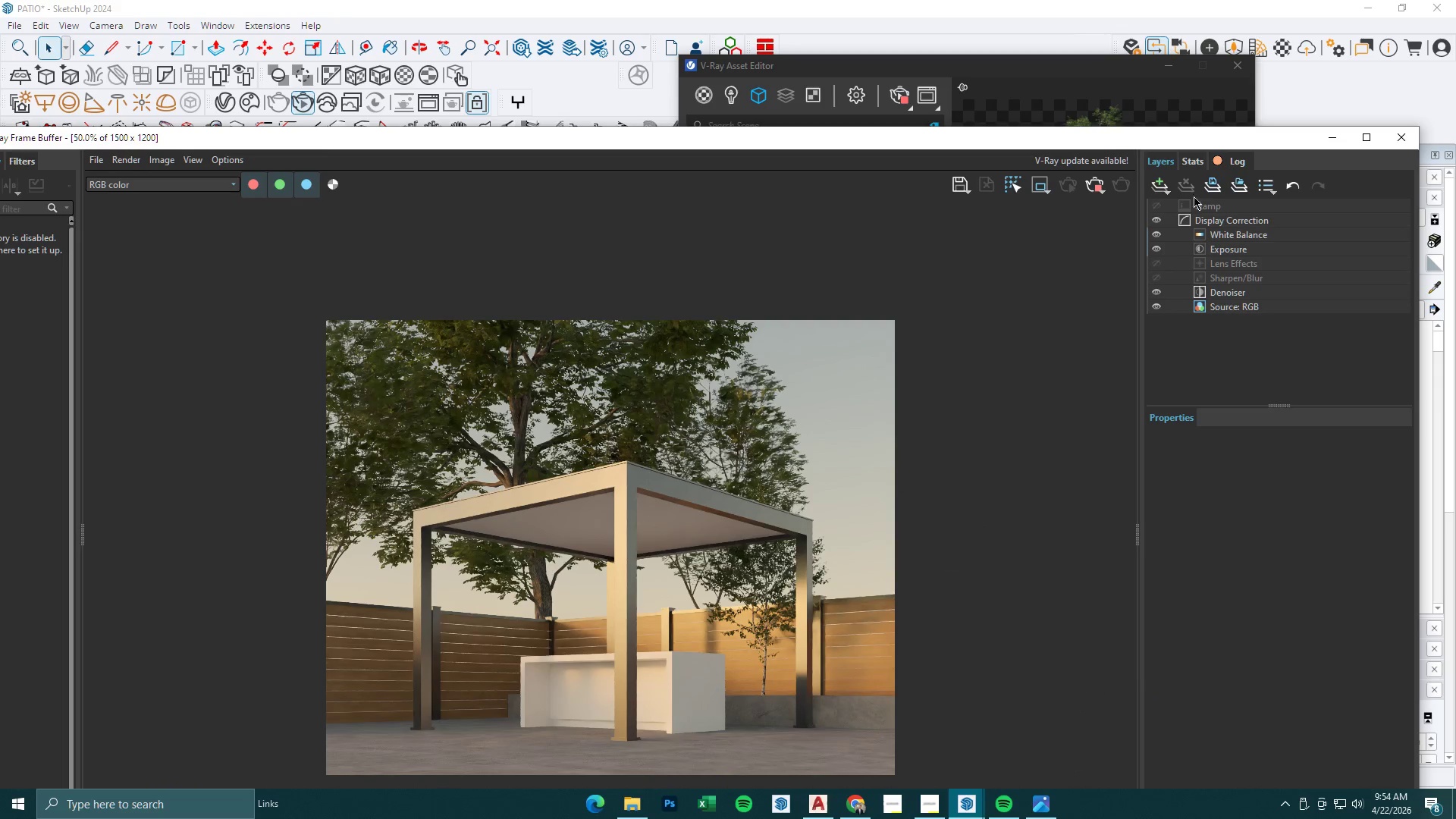 
left_click([1339, 140])
 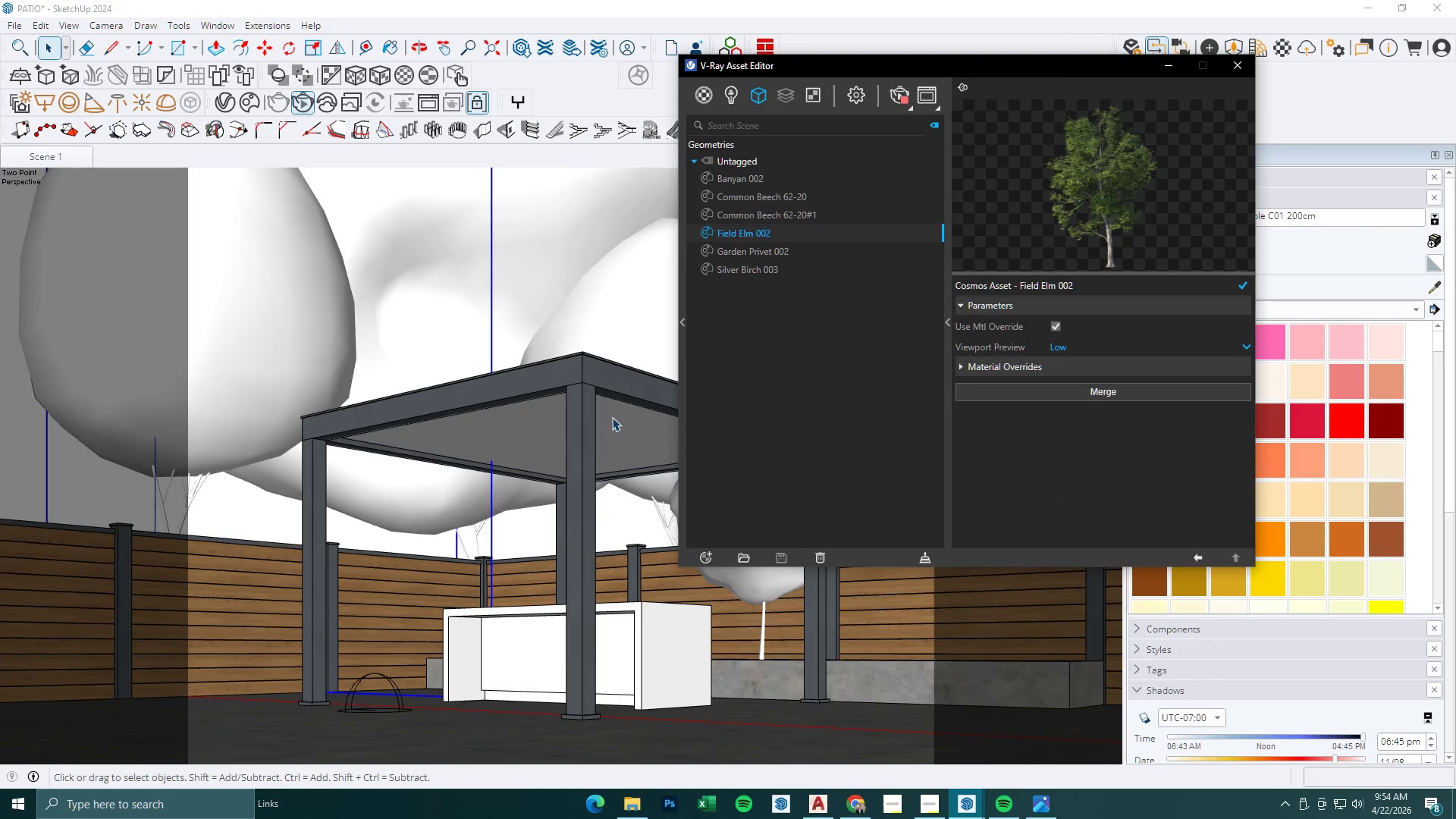 
left_click([528, 242])
 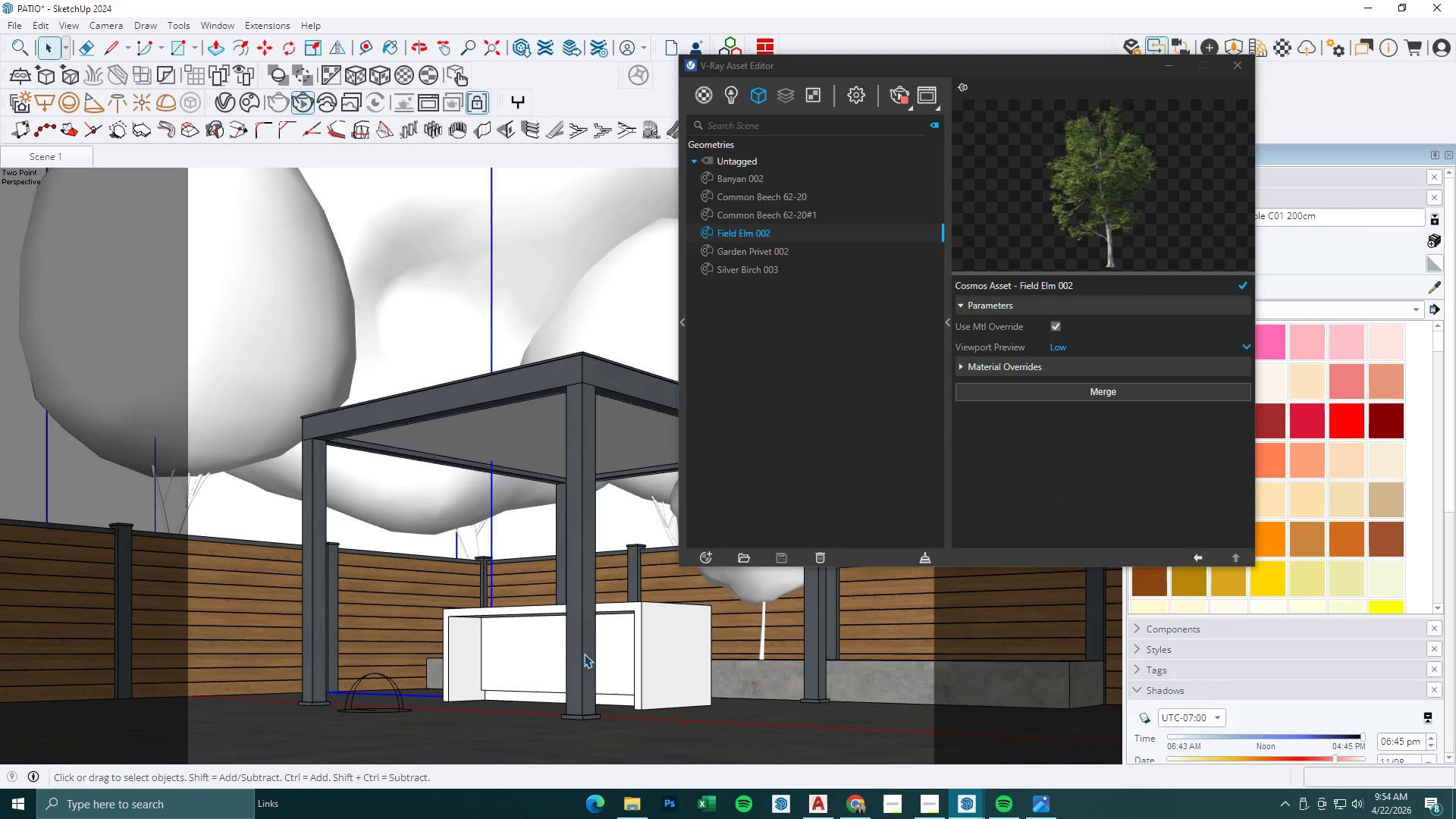 
key(M)
 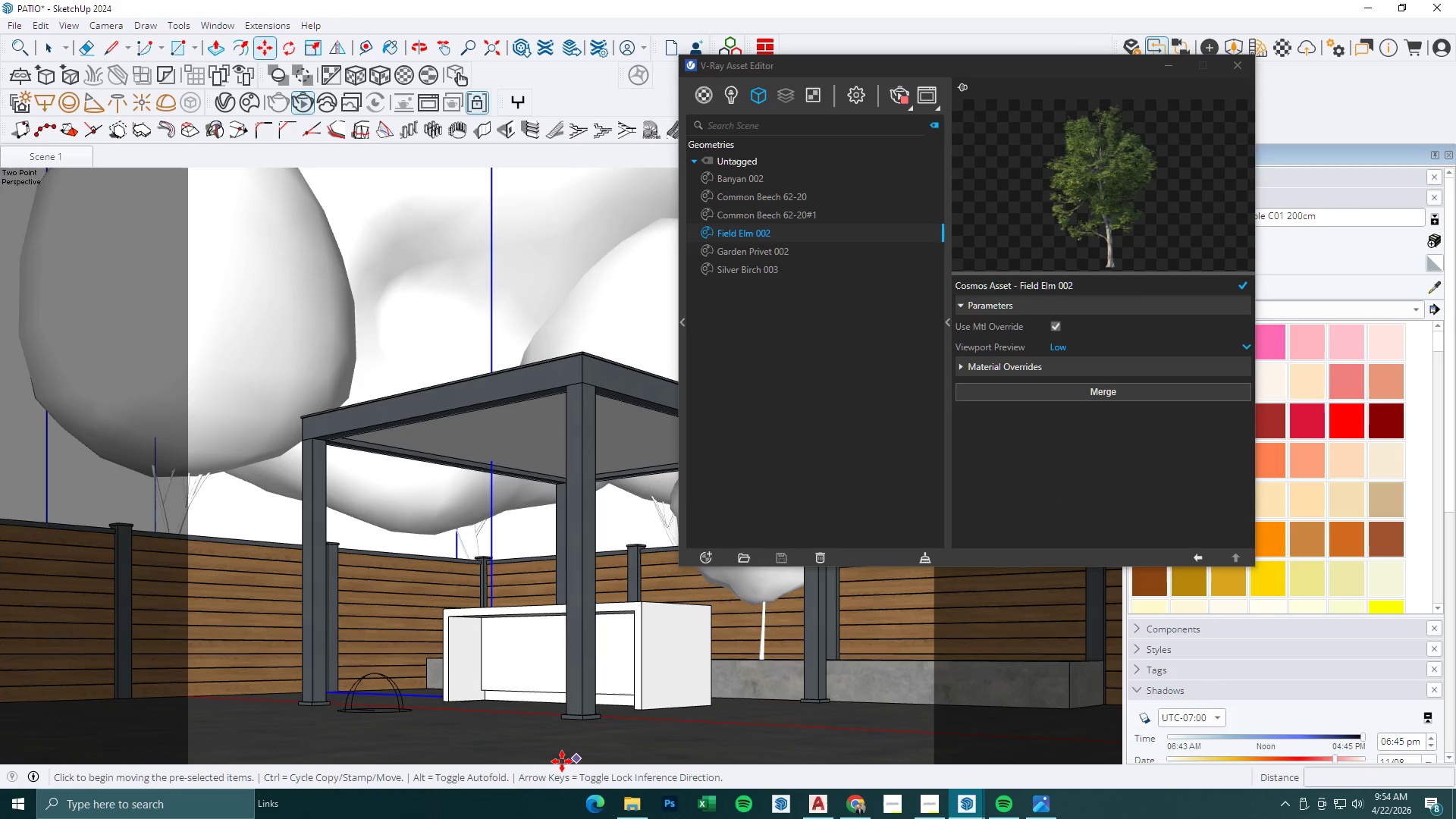 
left_click([562, 761])
 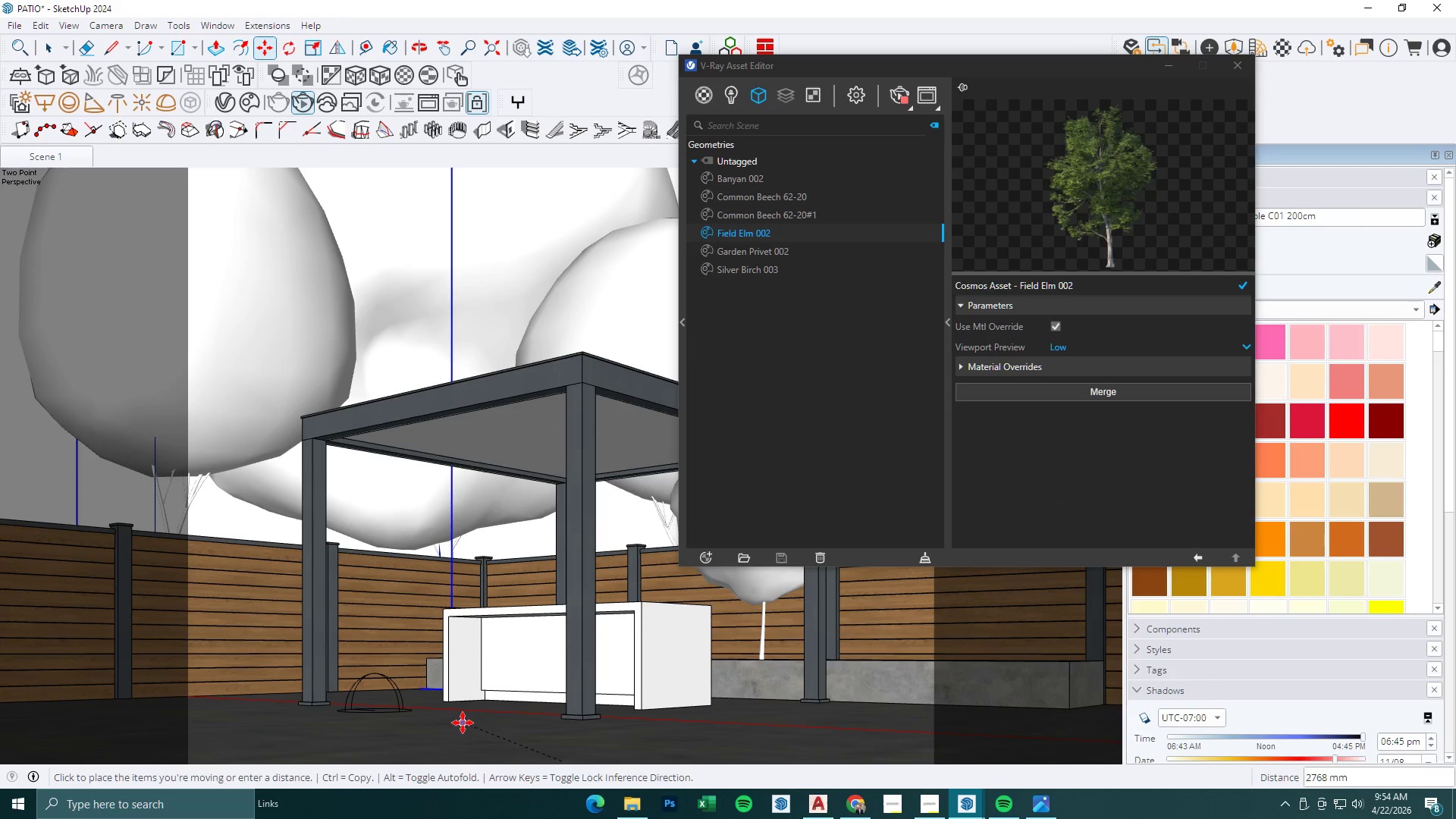 
double_click([563, 746])
 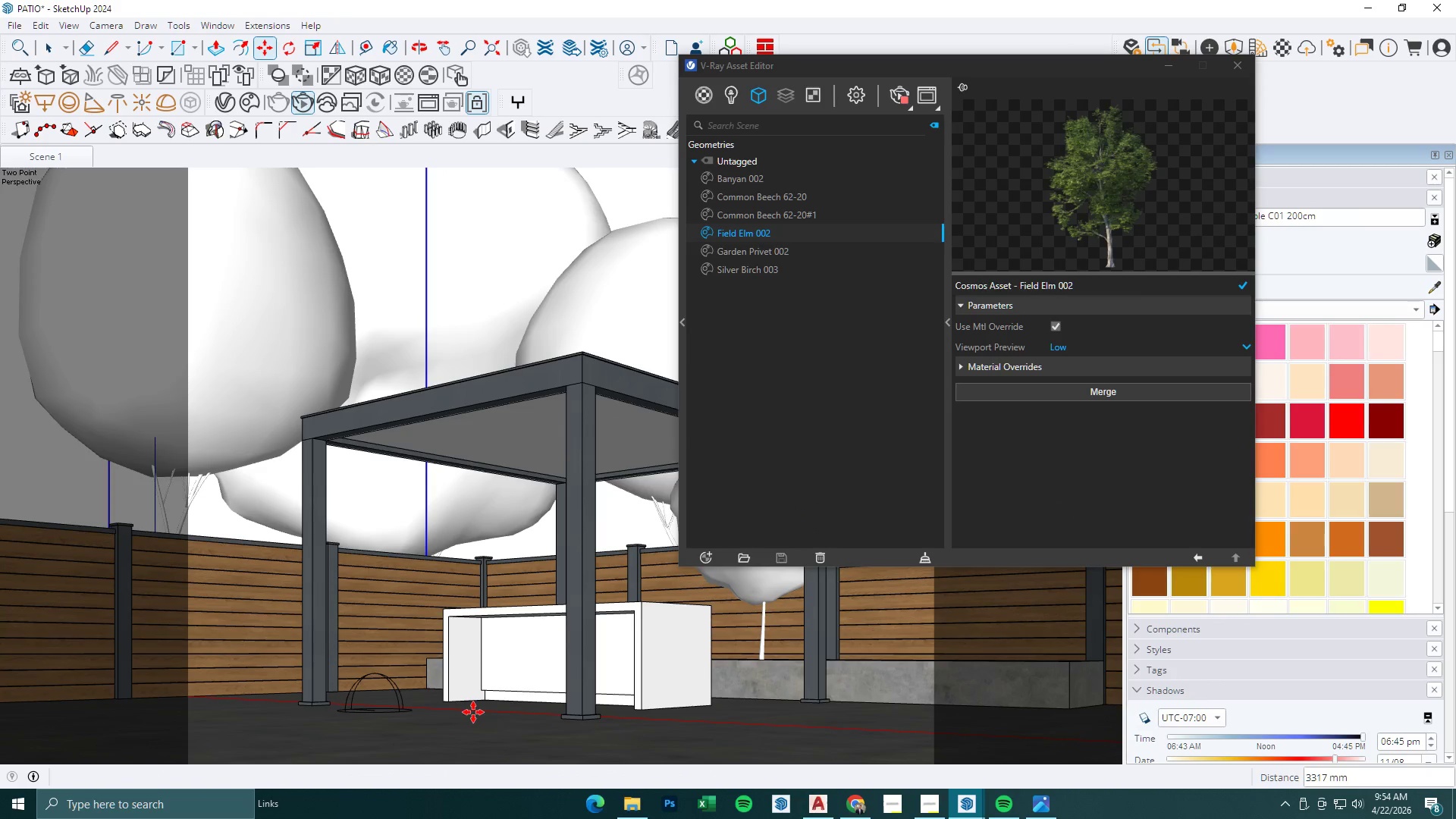 
double_click([636, 739])
 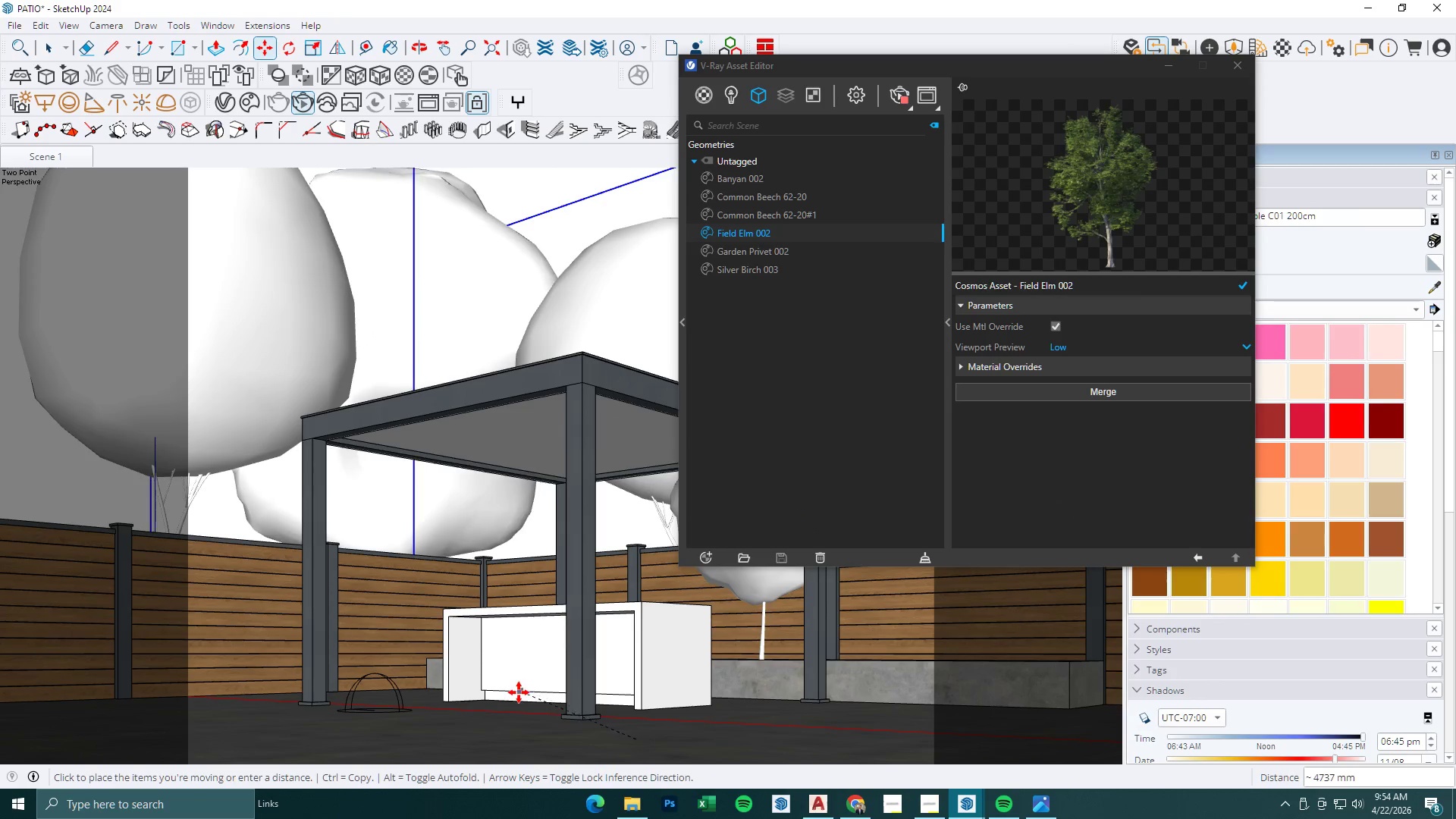 
left_click([519, 692])
 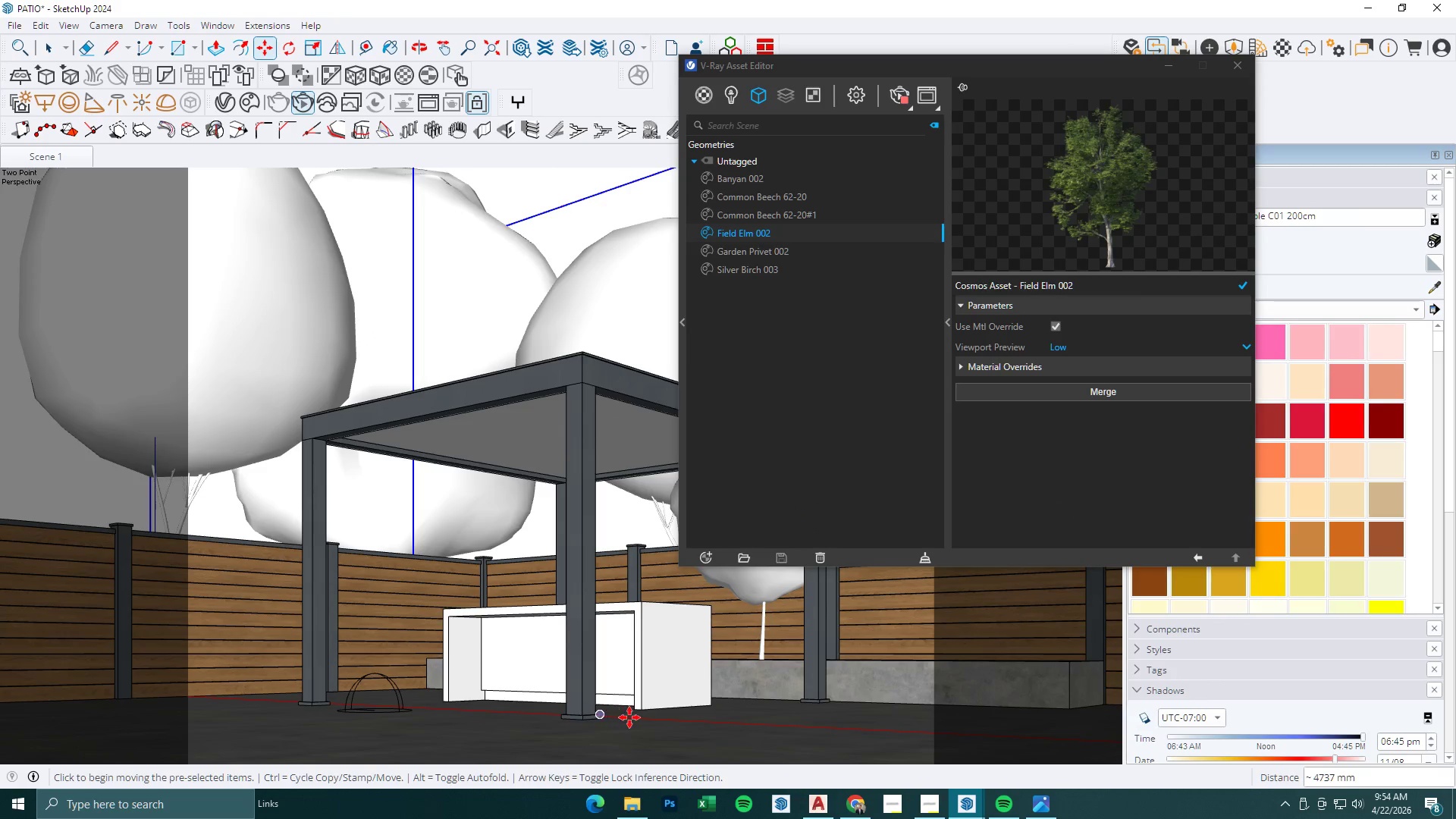 
left_click([657, 752])
 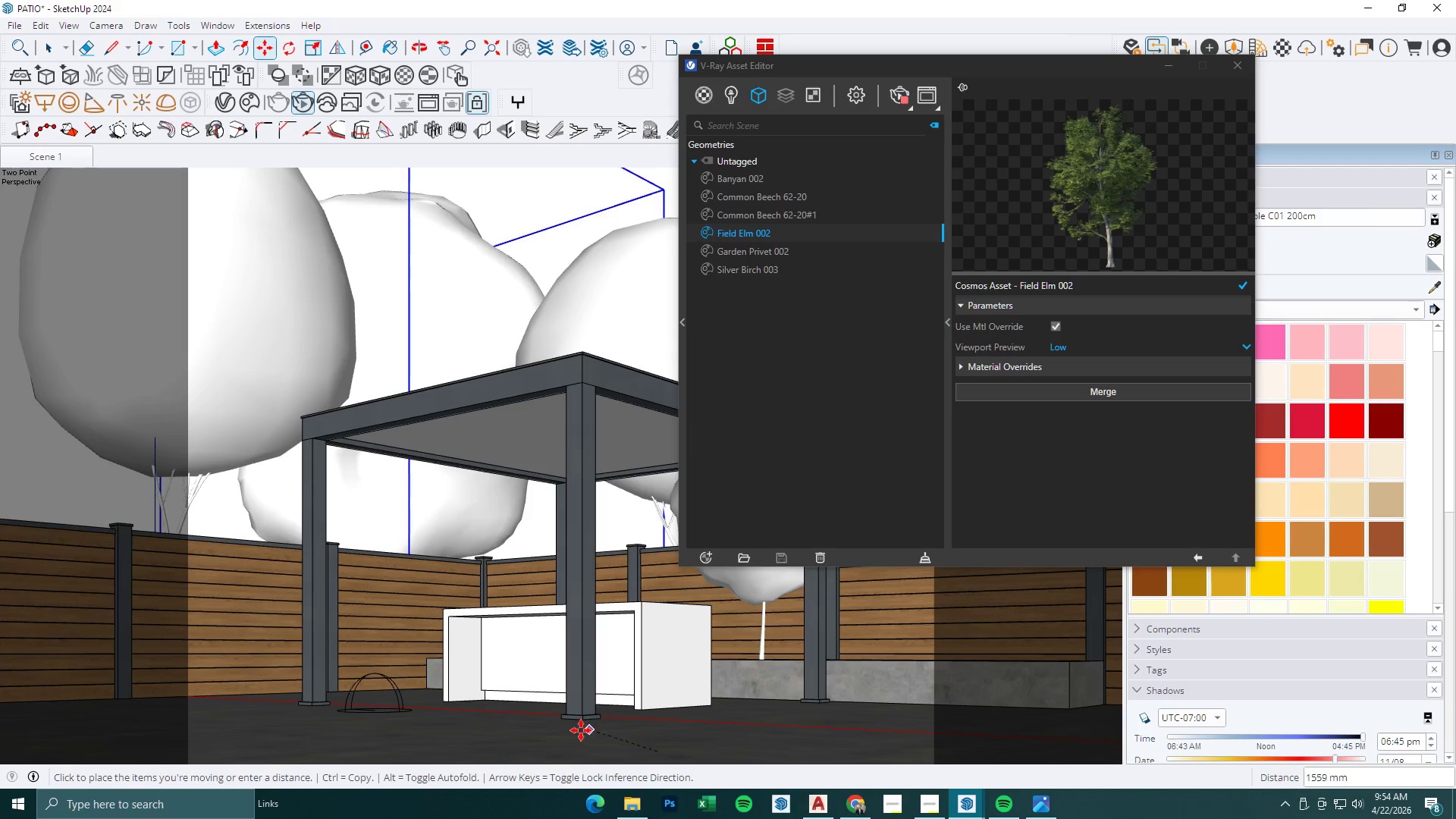 
left_click([563, 733])
 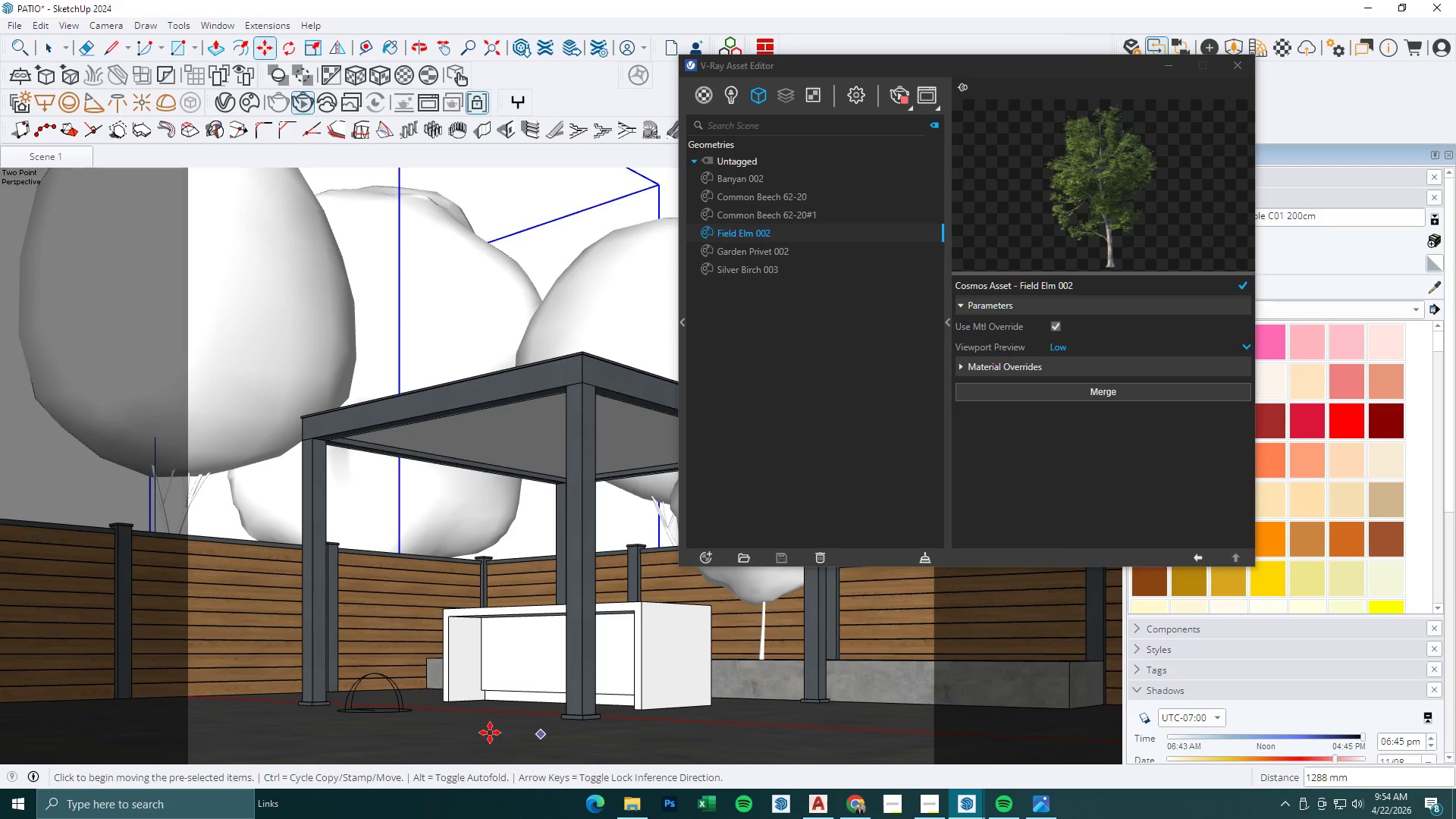 
left_click_drag(start_coordinate=[484, 733], to_coordinate=[488, 733])
 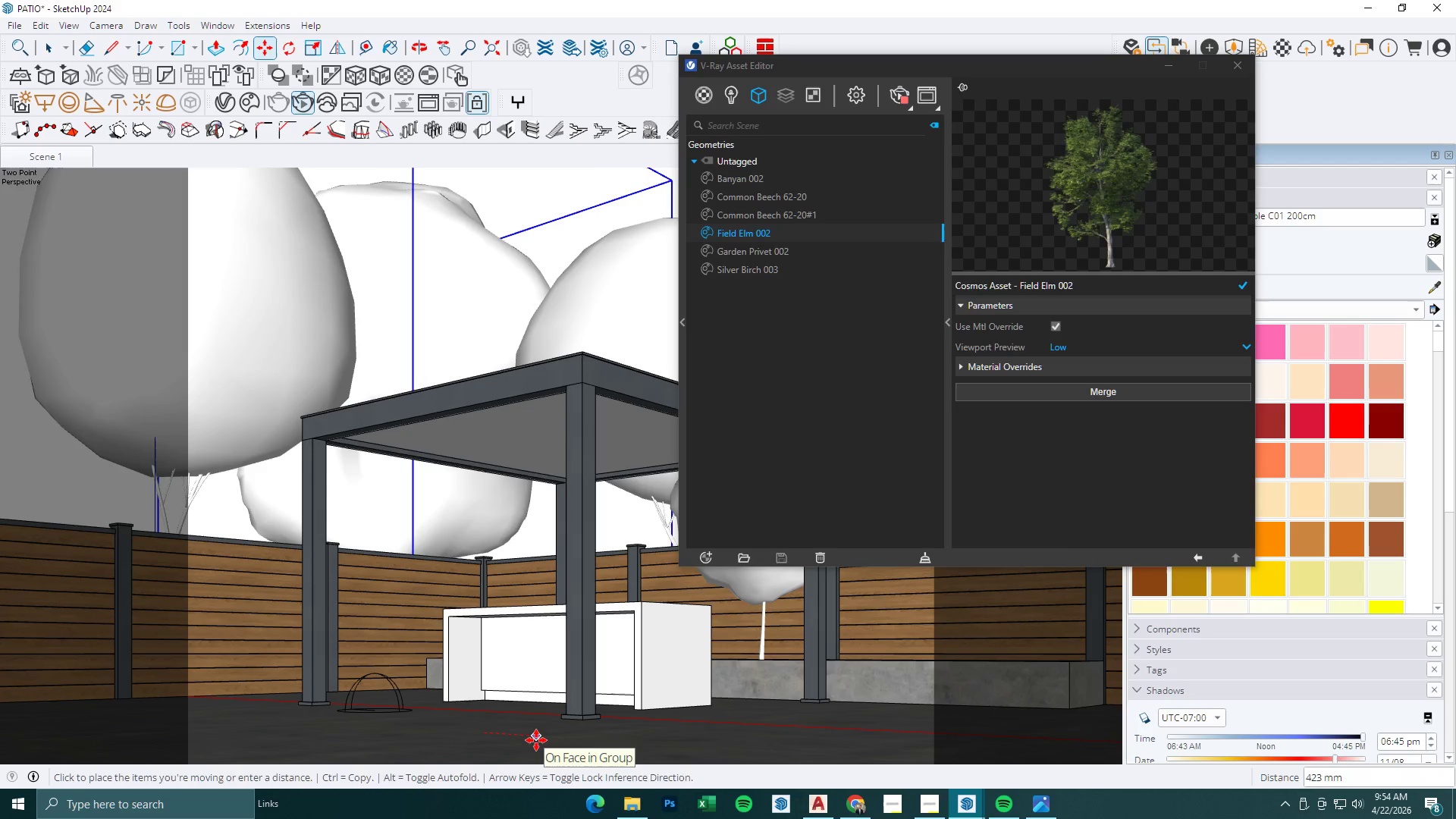 
left_click([536, 740])
 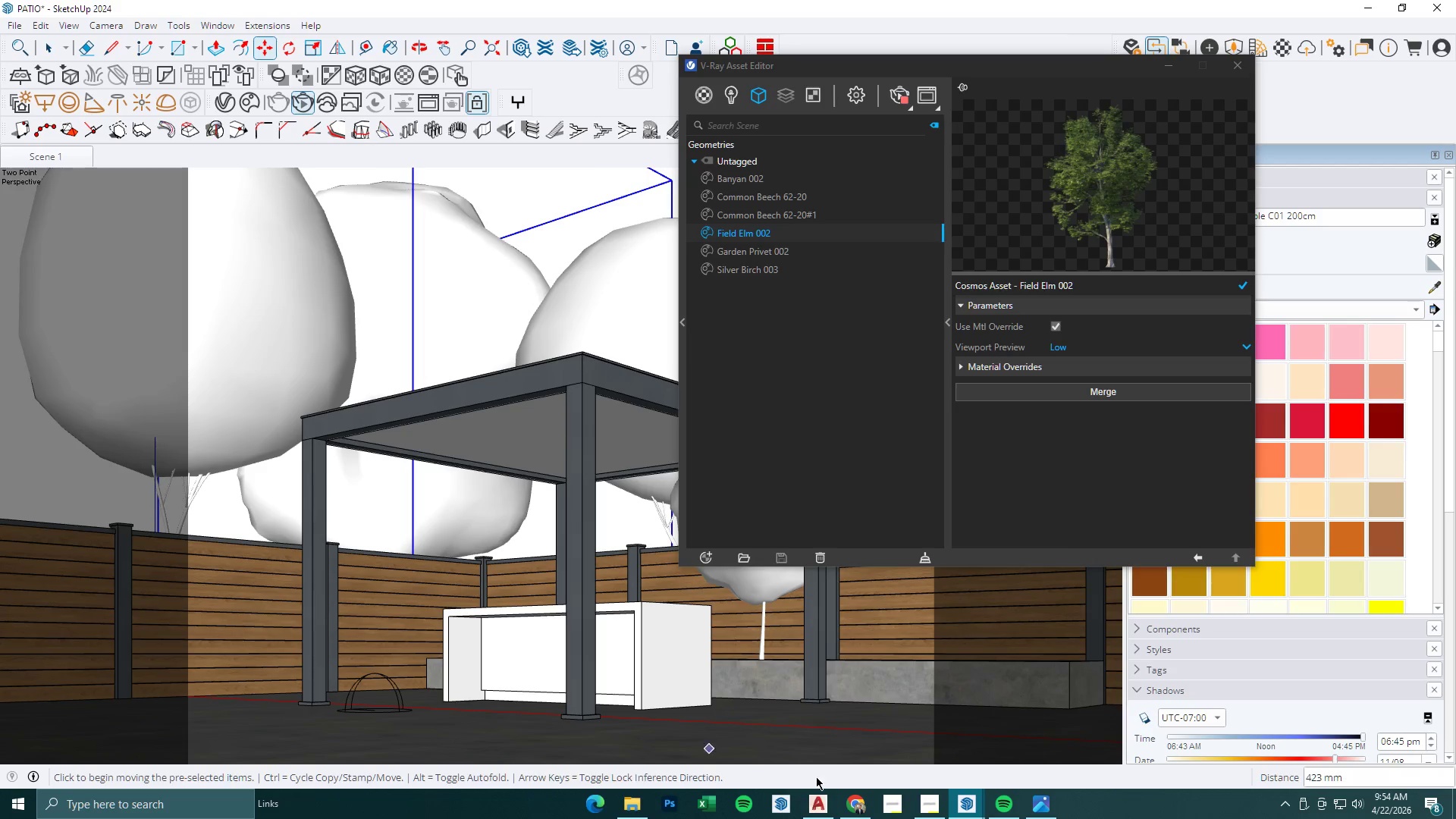 
key(Space)
 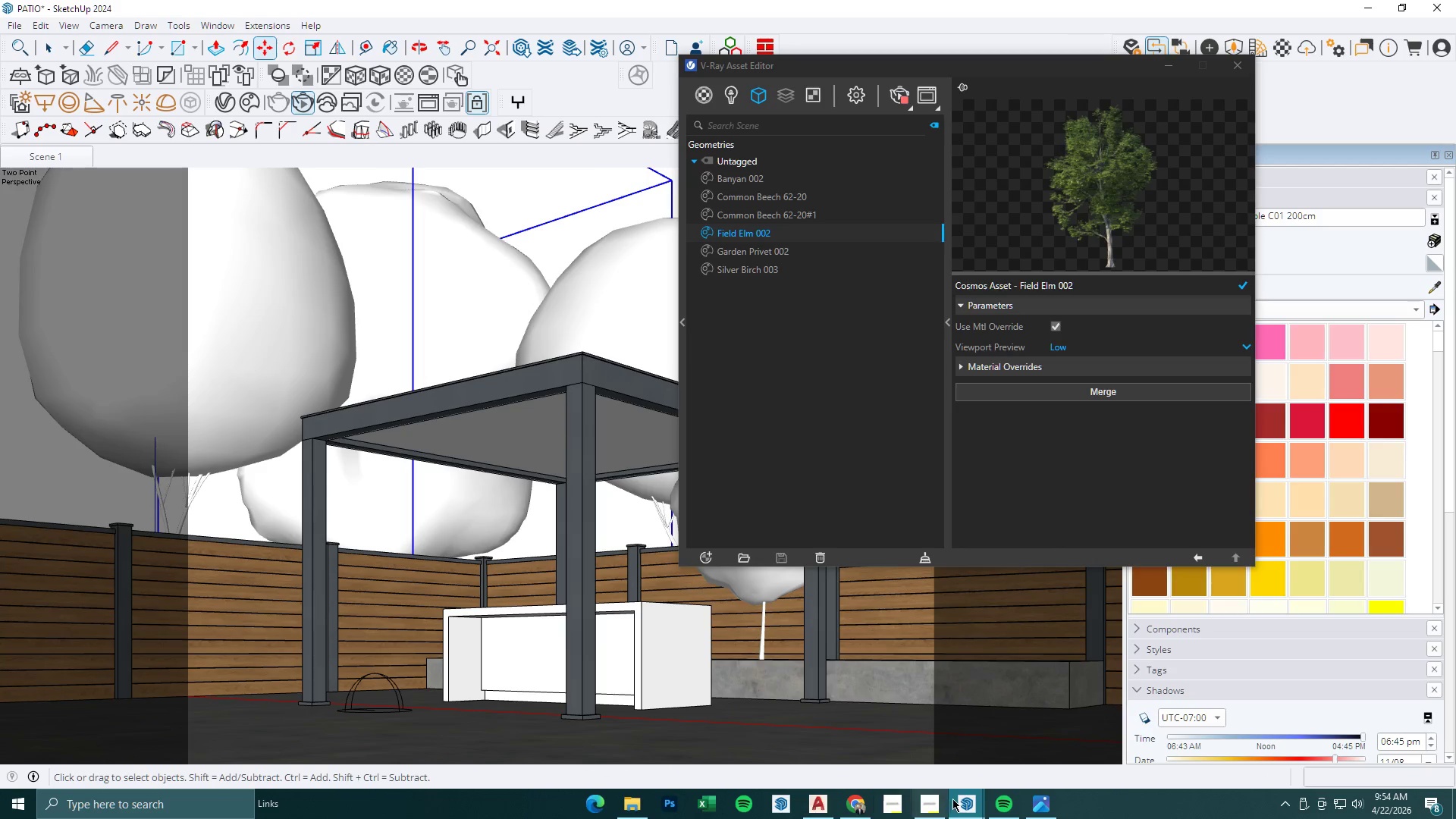 
left_click([965, 799])
 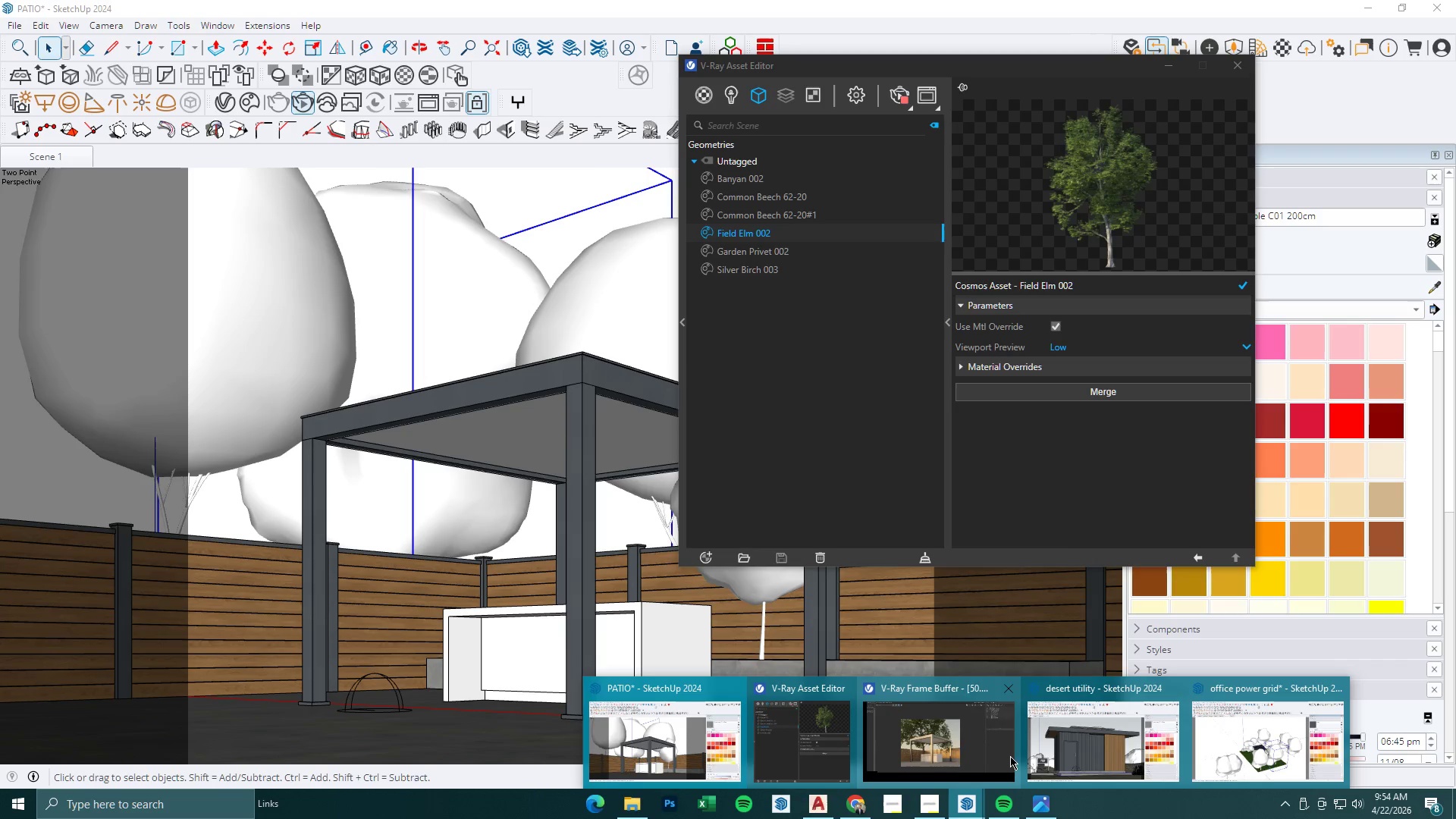 
left_click([968, 748])
 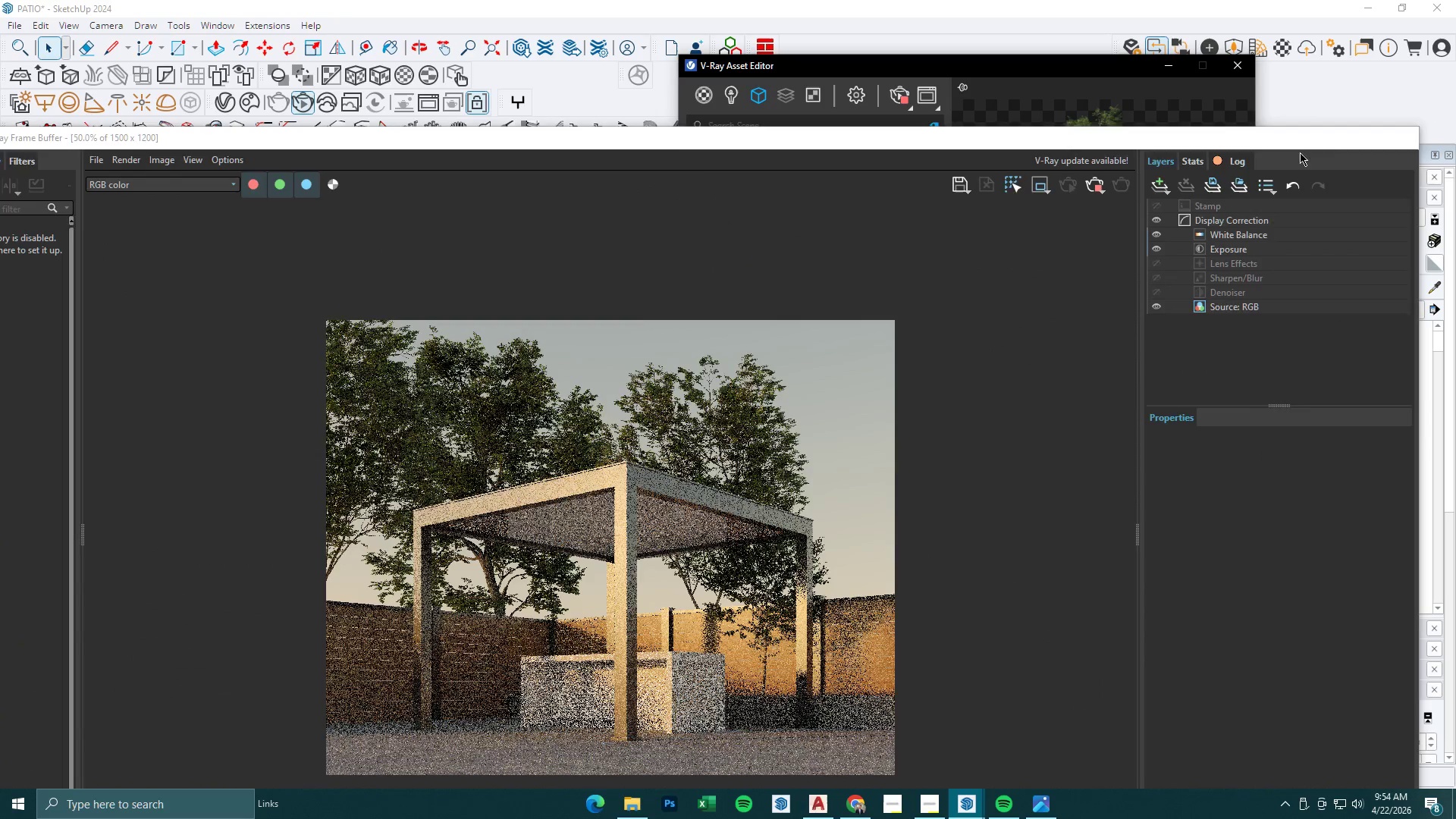 
left_click([476, 347])
 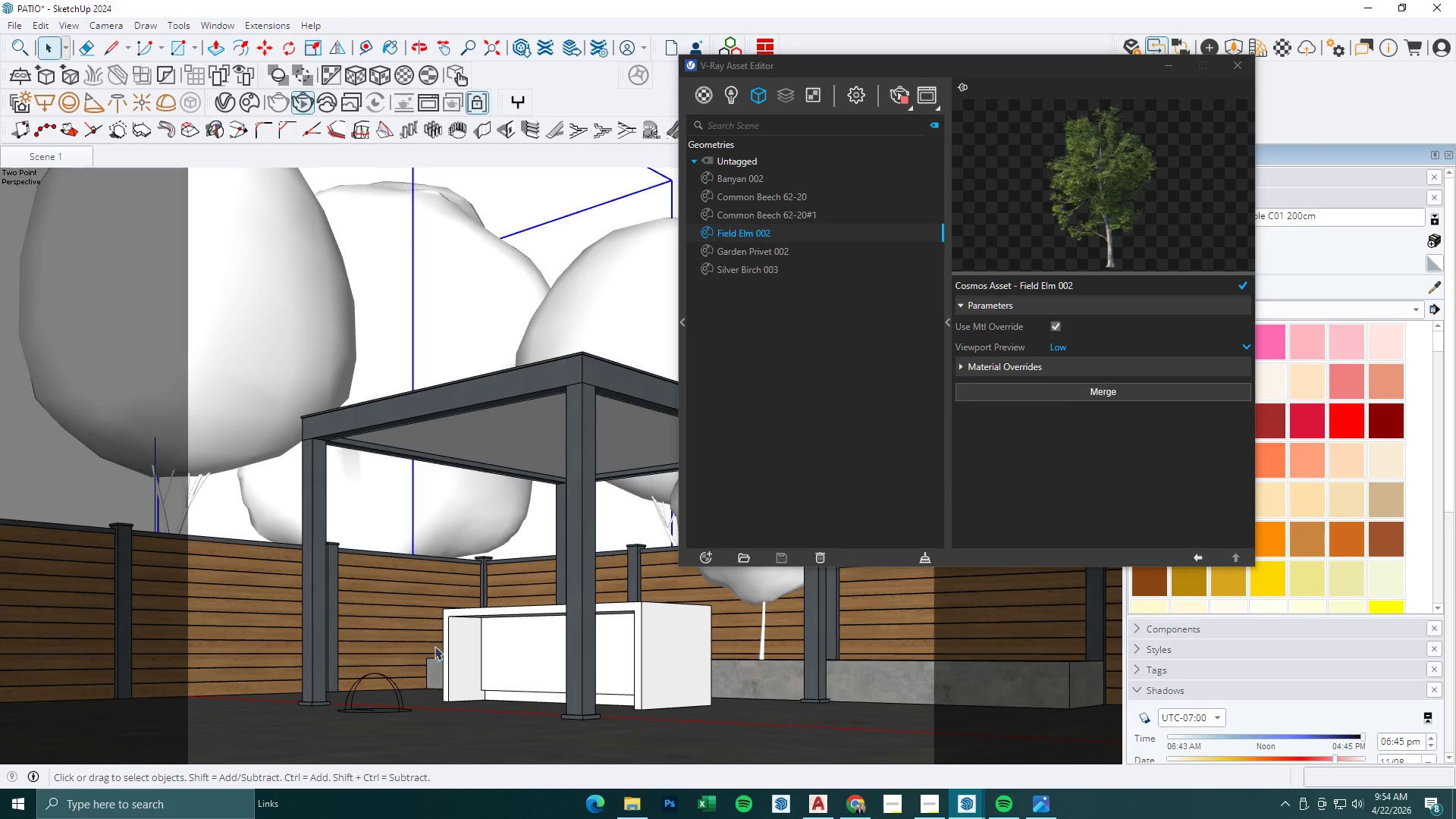 
key(M)
 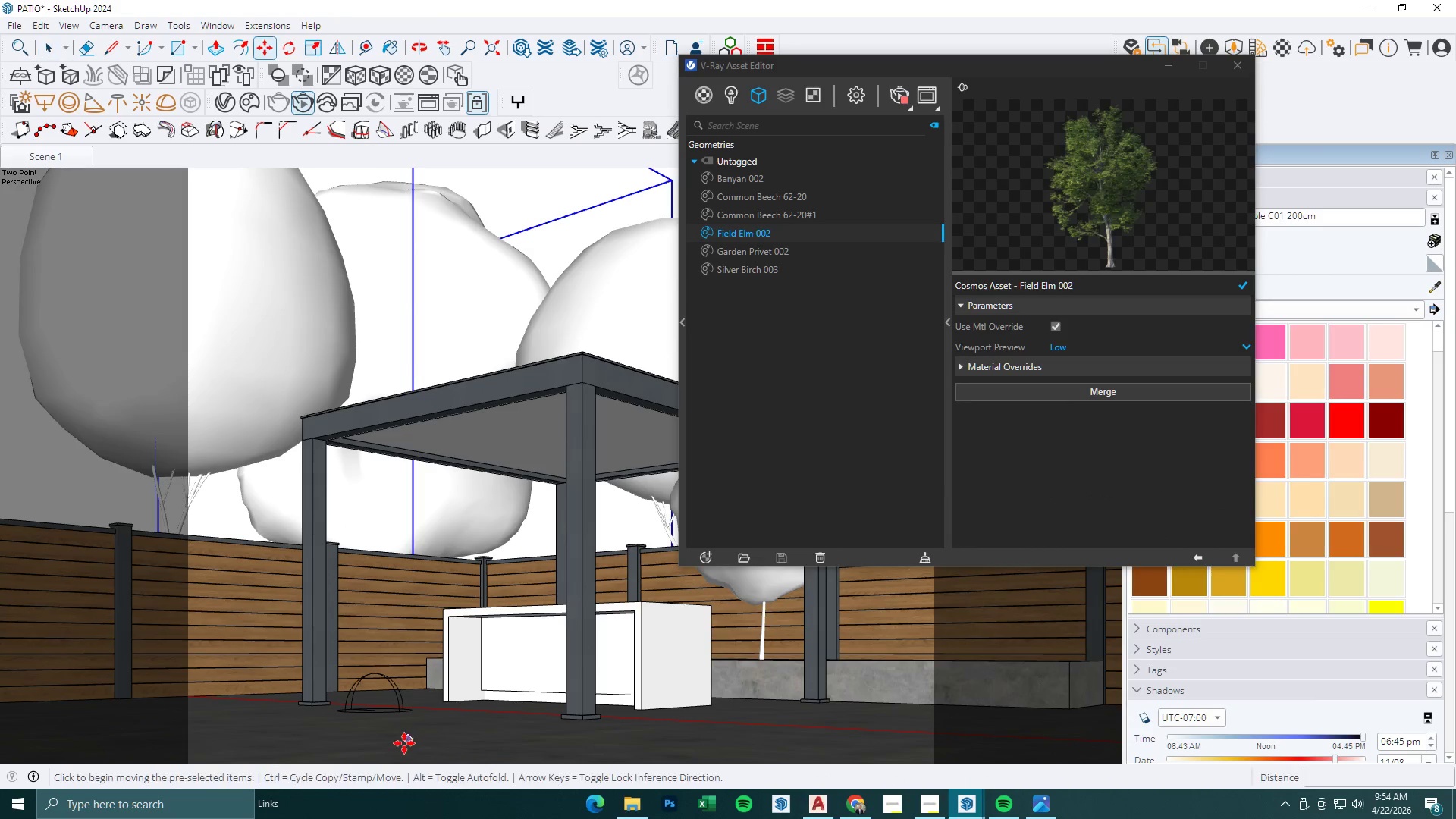 
left_click_drag(start_coordinate=[404, 745], to_coordinate=[416, 745])
 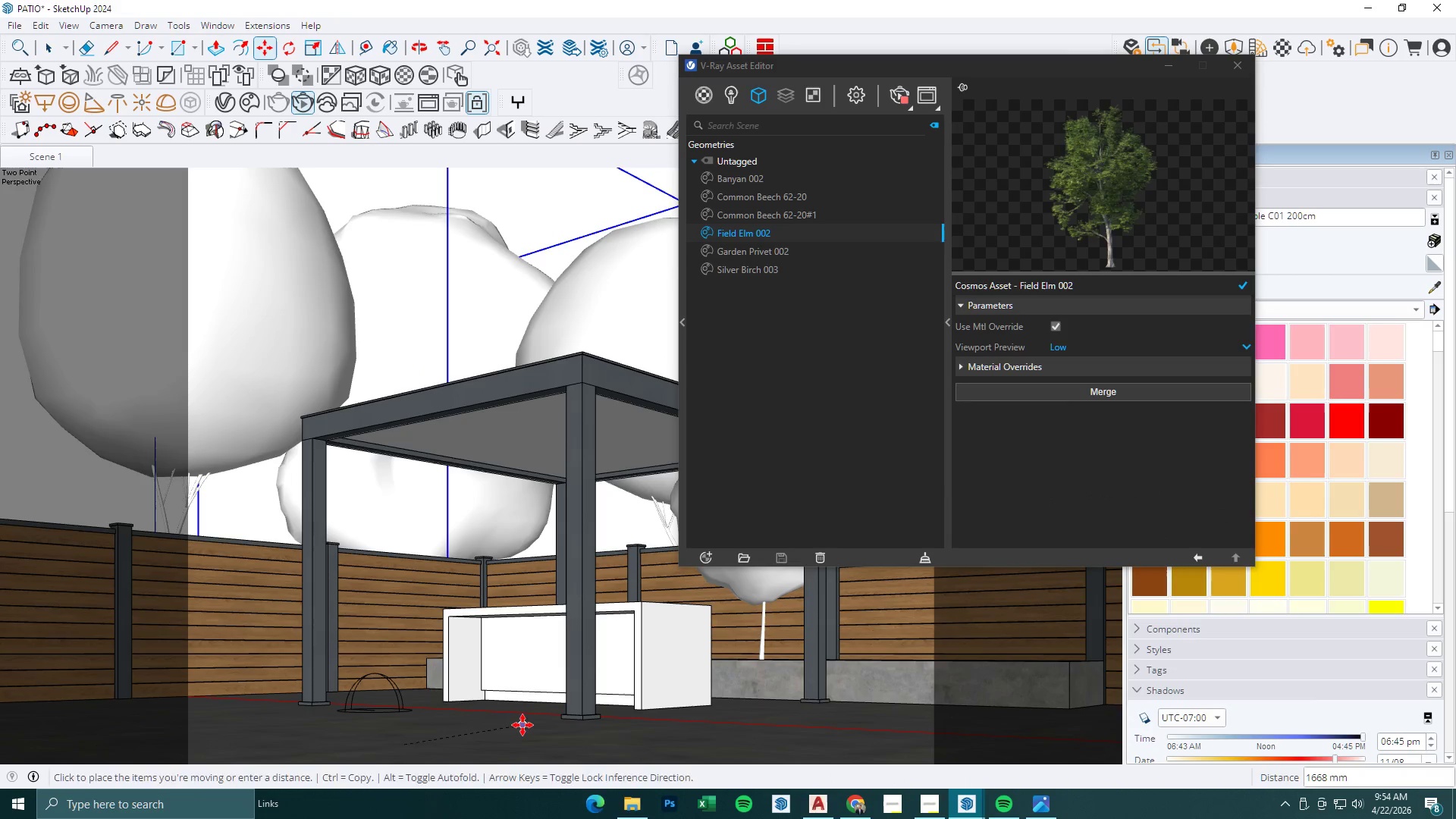 
left_click_drag(start_coordinate=[444, 711], to_coordinate=[452, 715])
 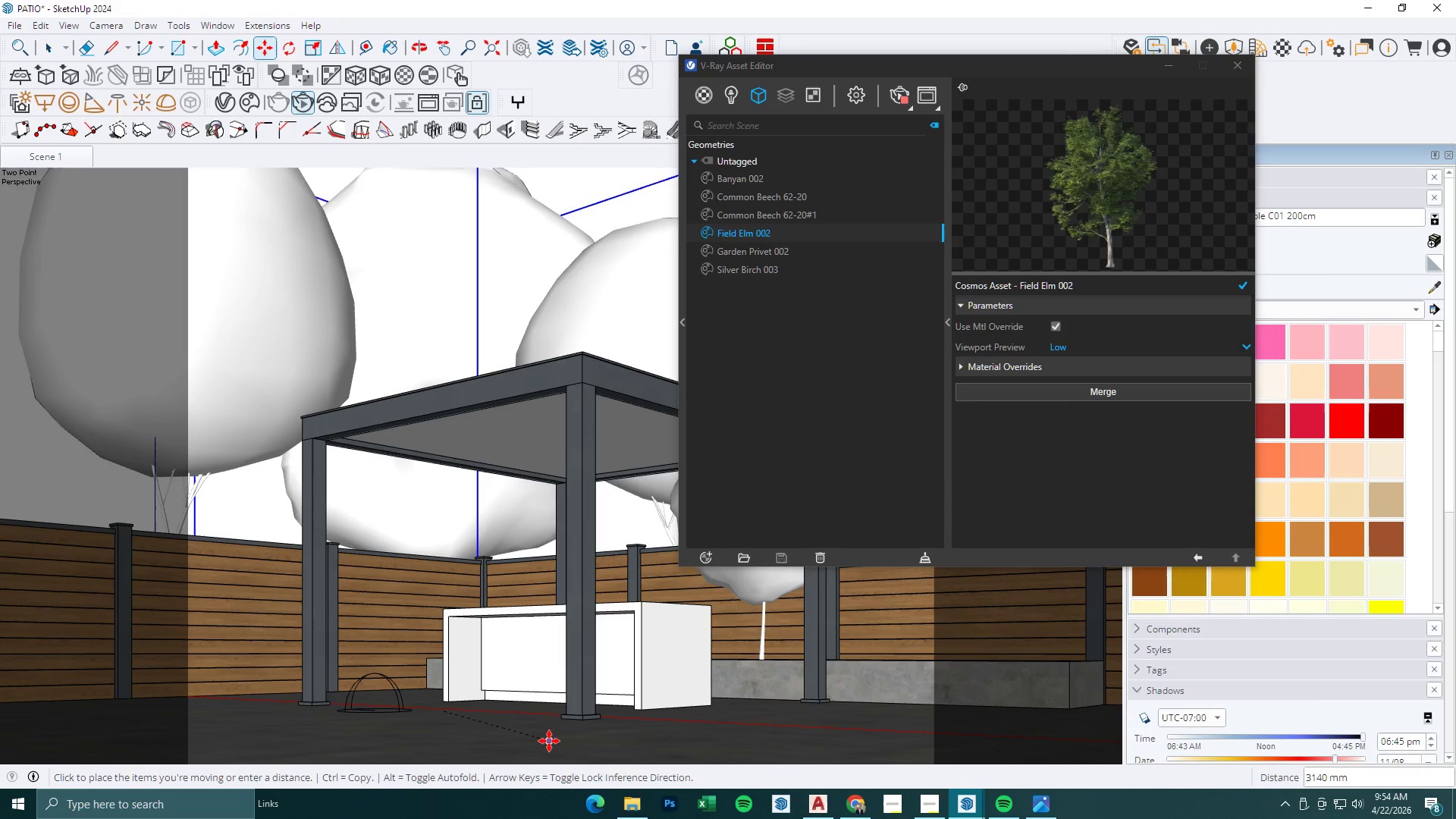 
left_click([549, 741])
 